 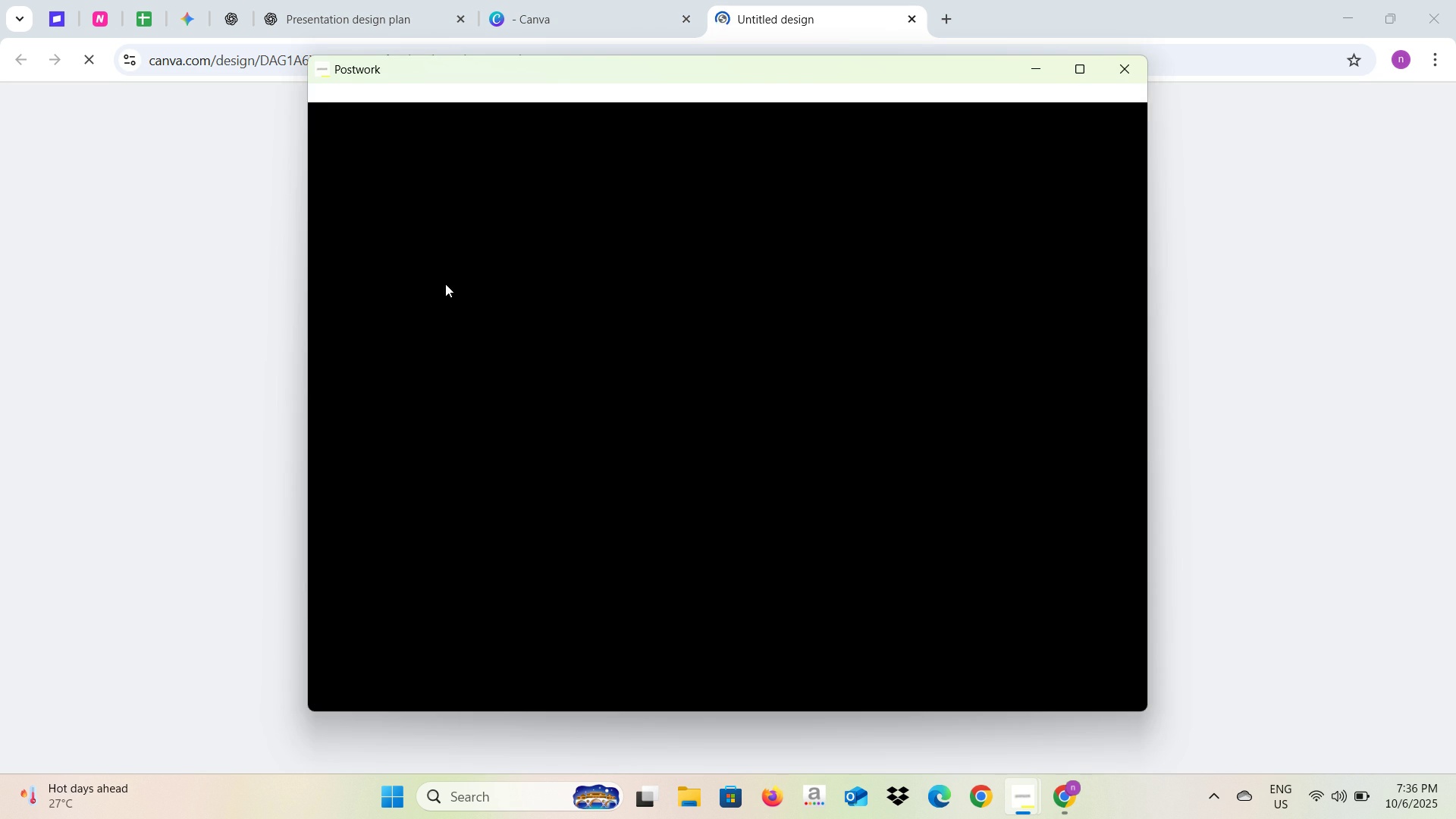 
key(Alt+Tab)
 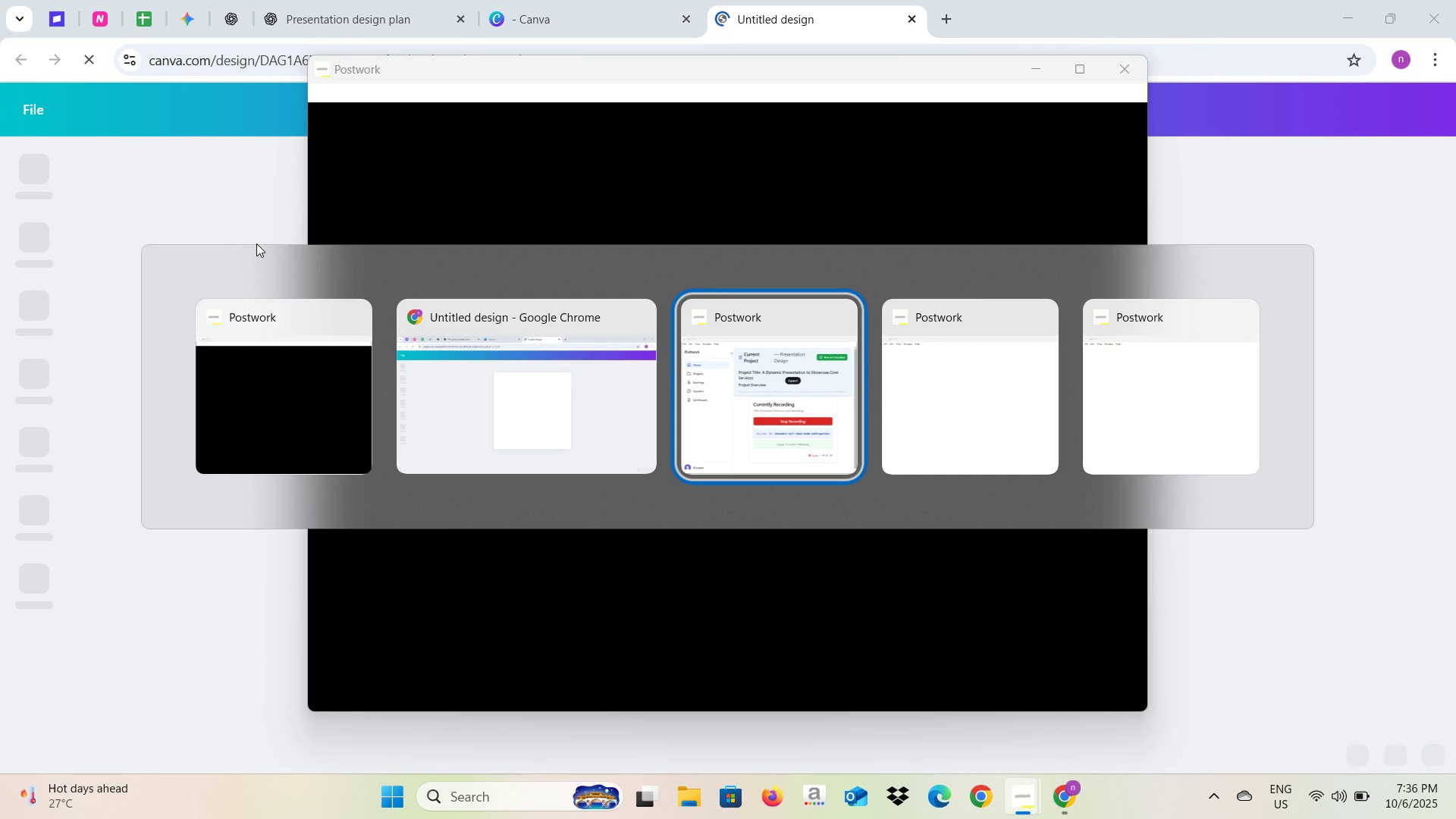 
key(Alt+Tab)
 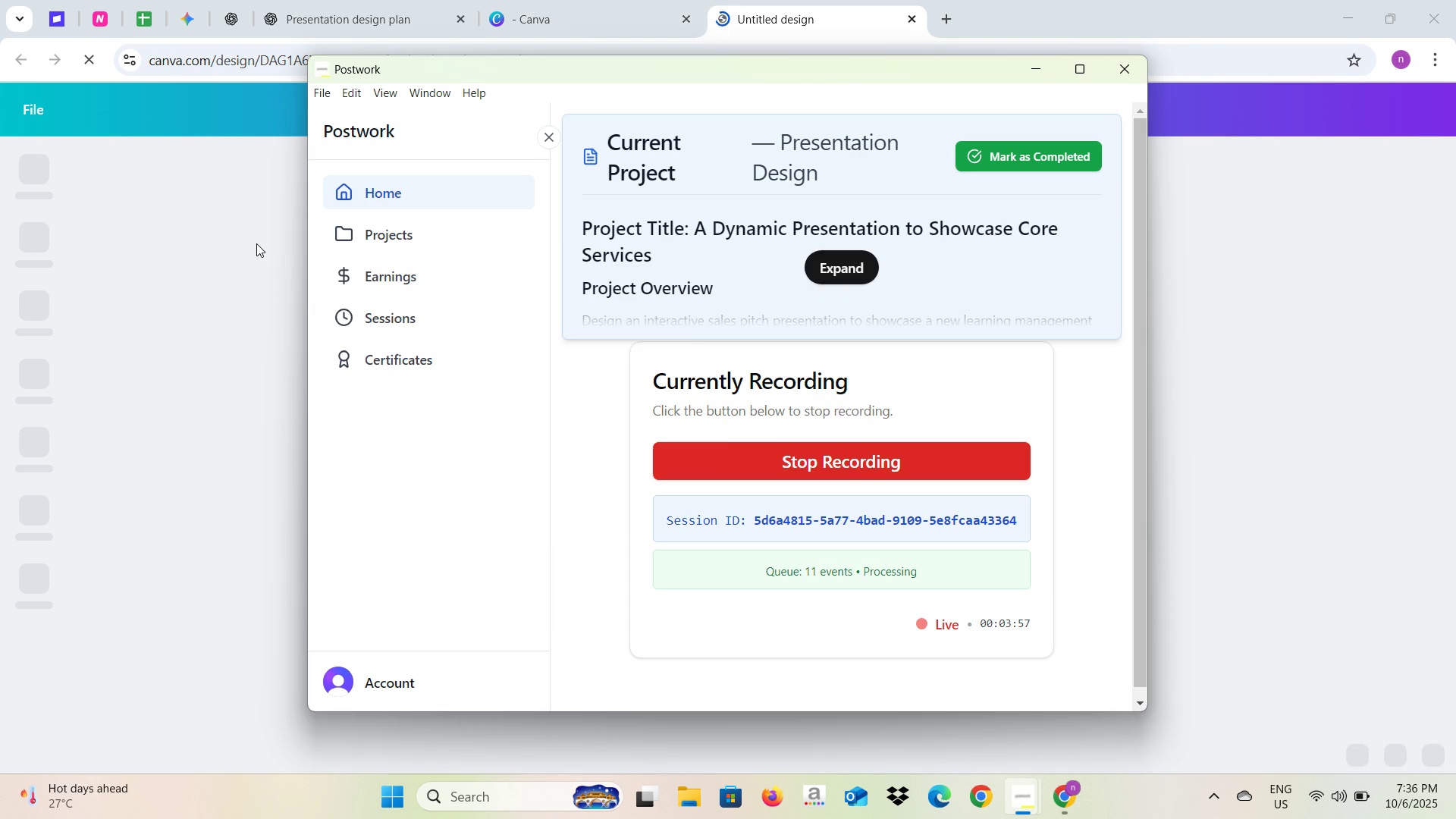 
hold_key(key=Tab, duration=0.32)
 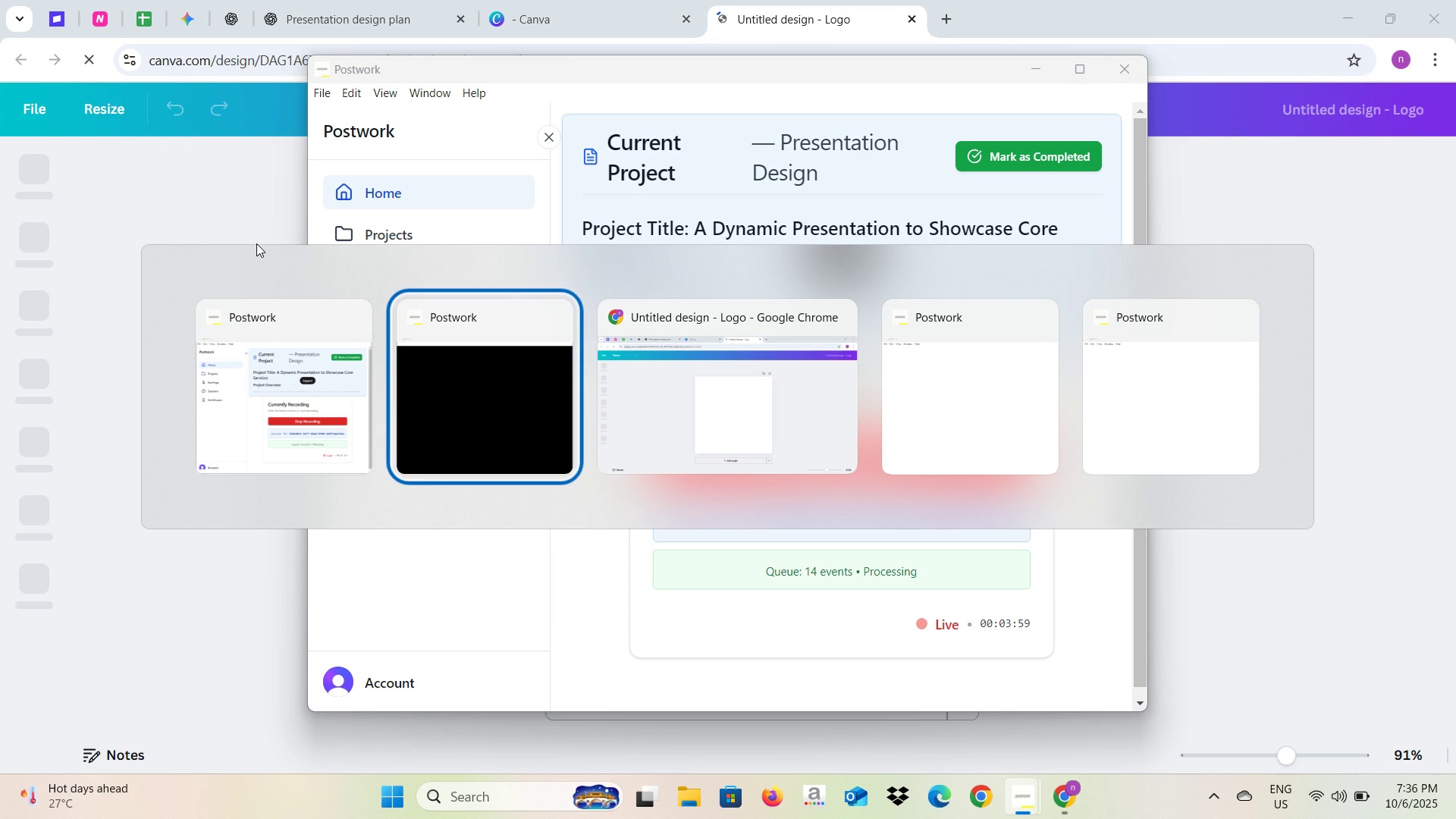 
key(Alt+Tab)
 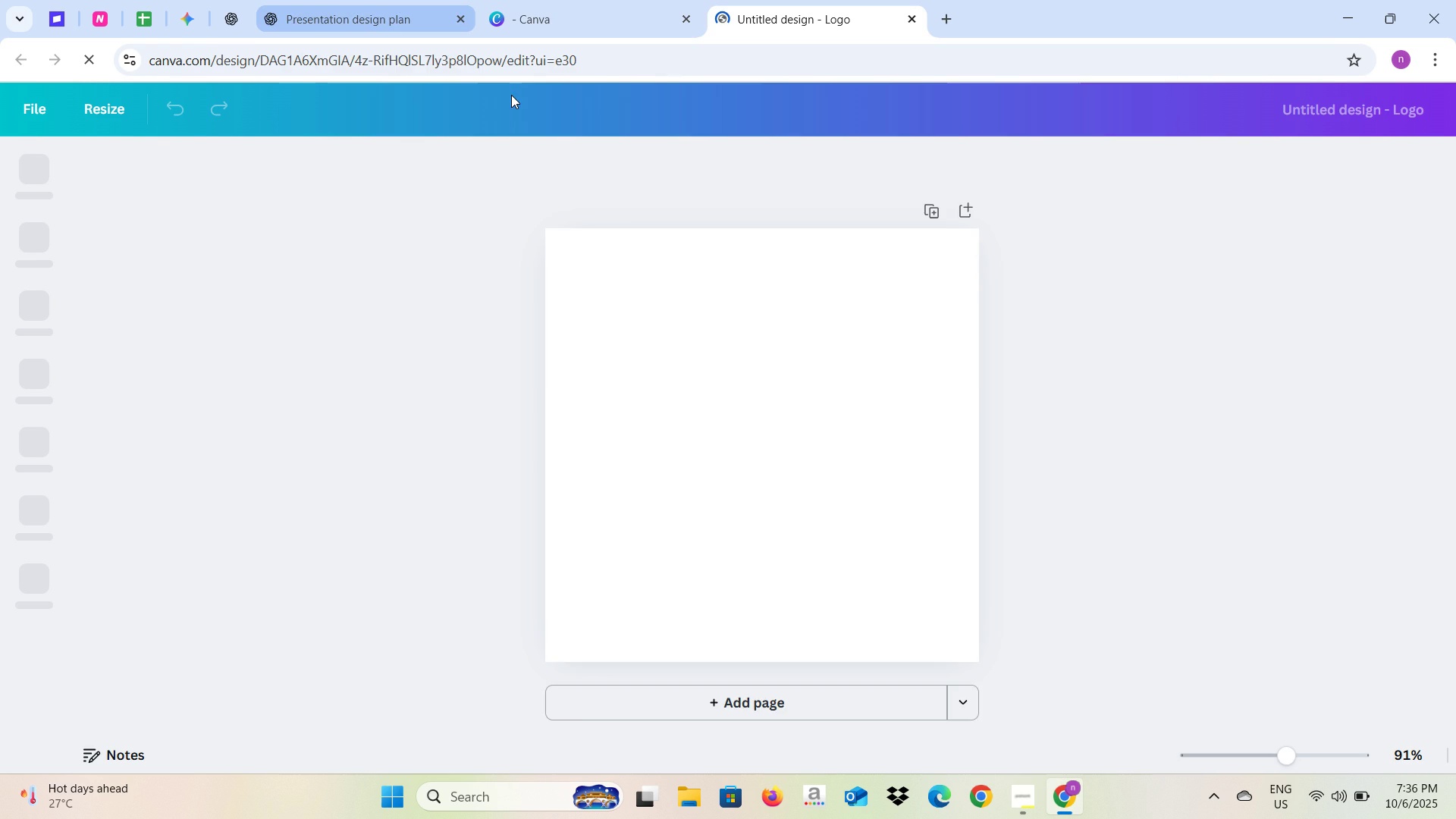 
left_click([353, 0])
 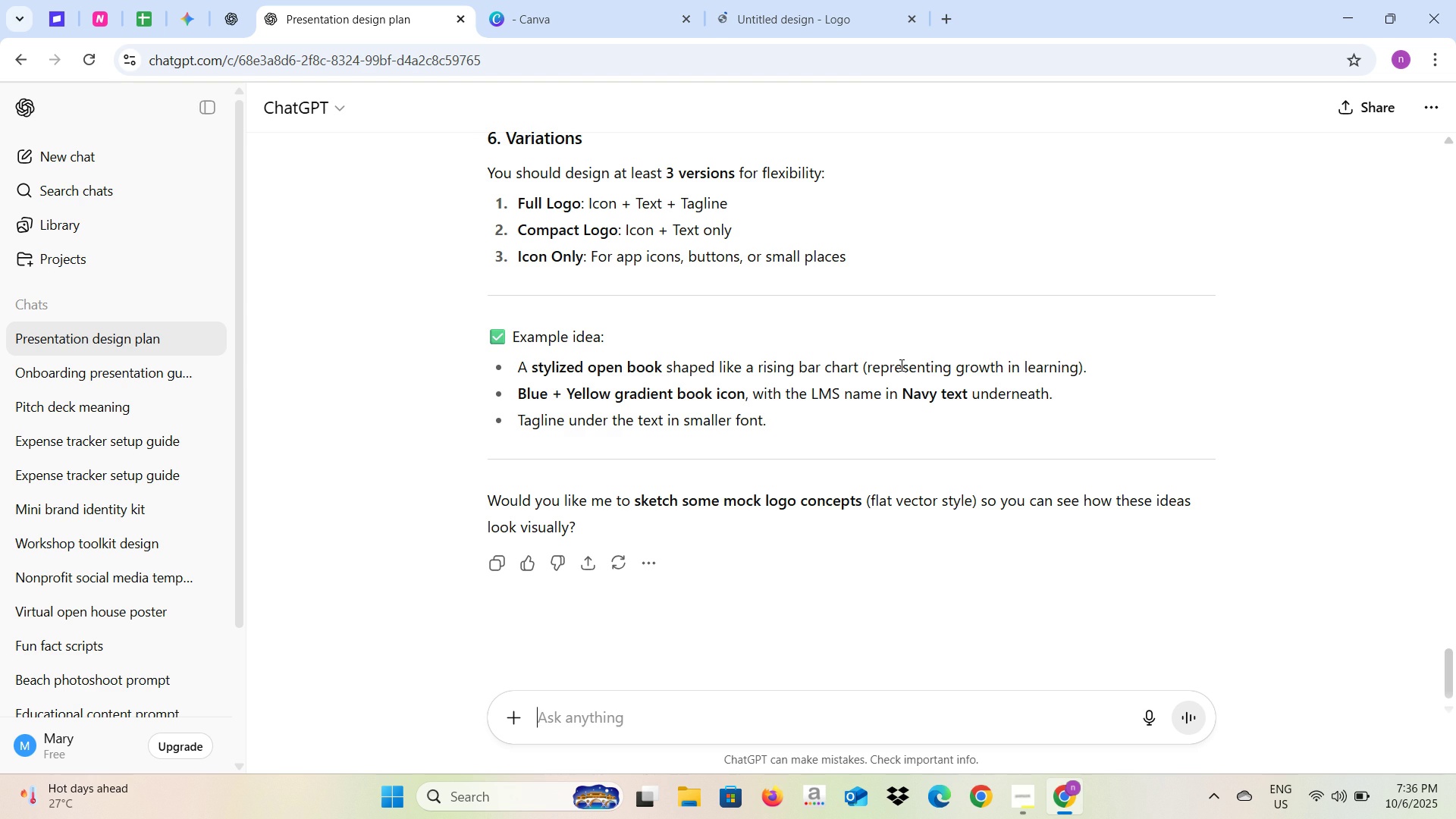 
wait(14.84)
 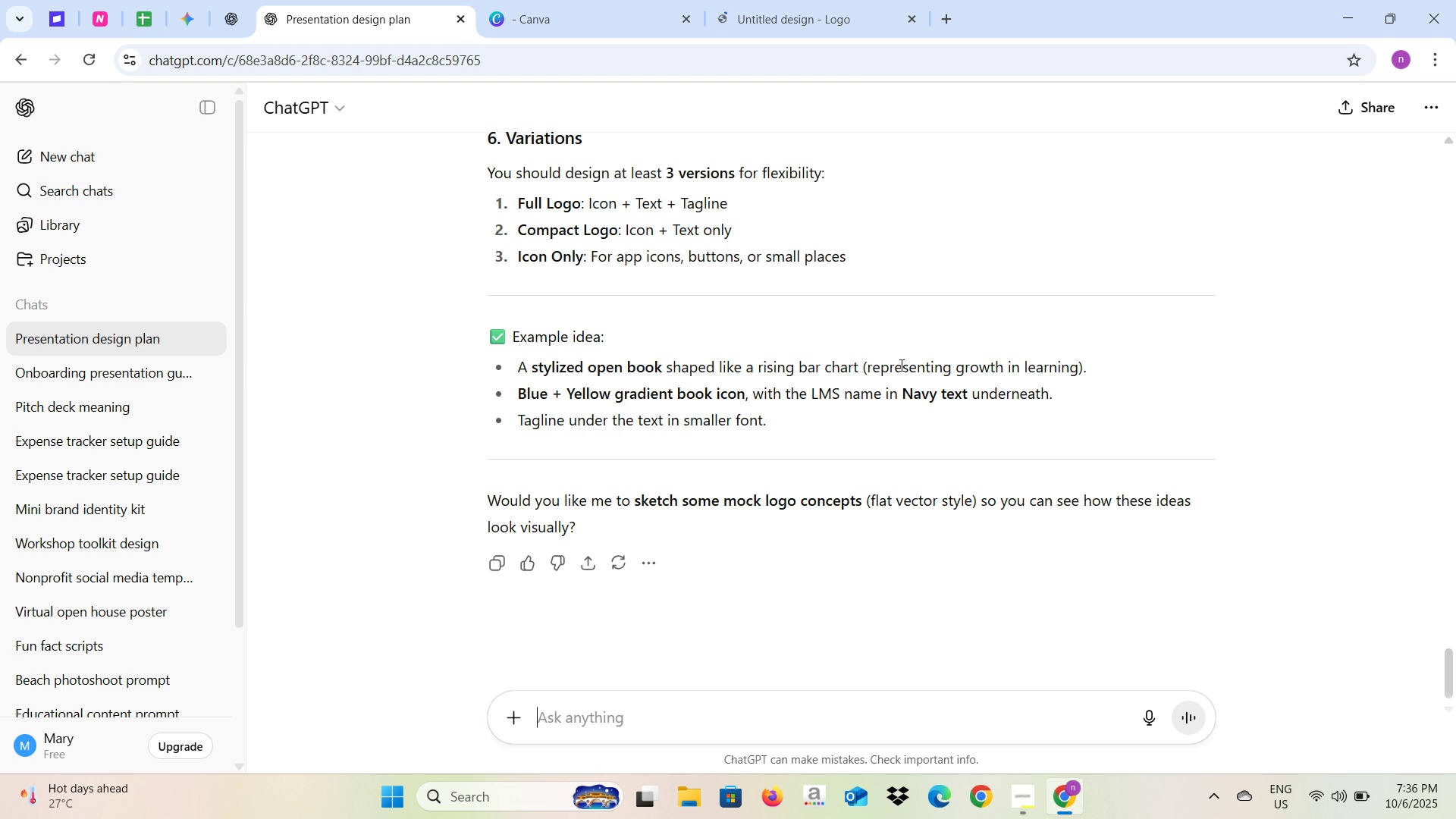 
left_click([730, 0])
 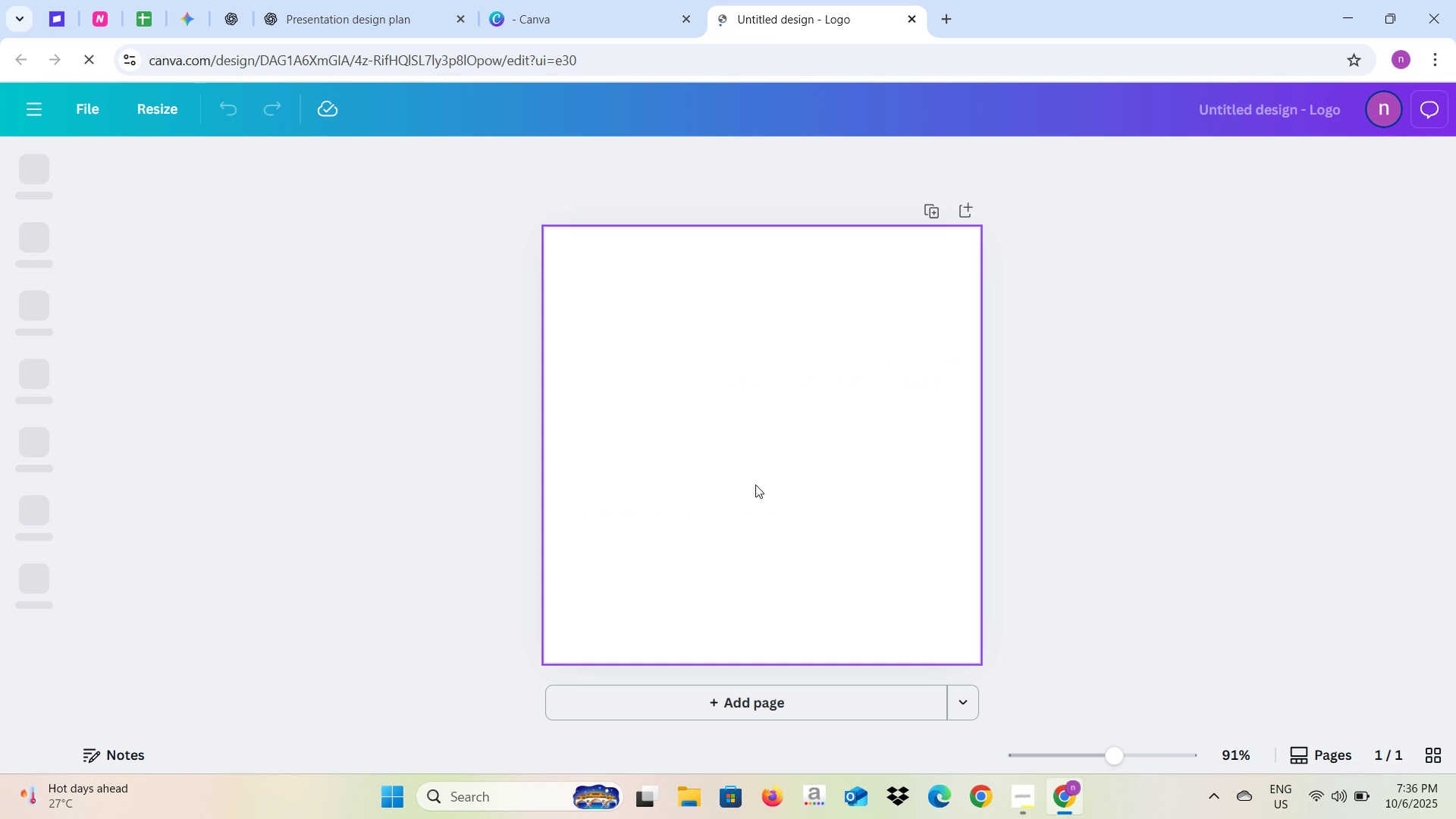 
left_click([755, 486])
 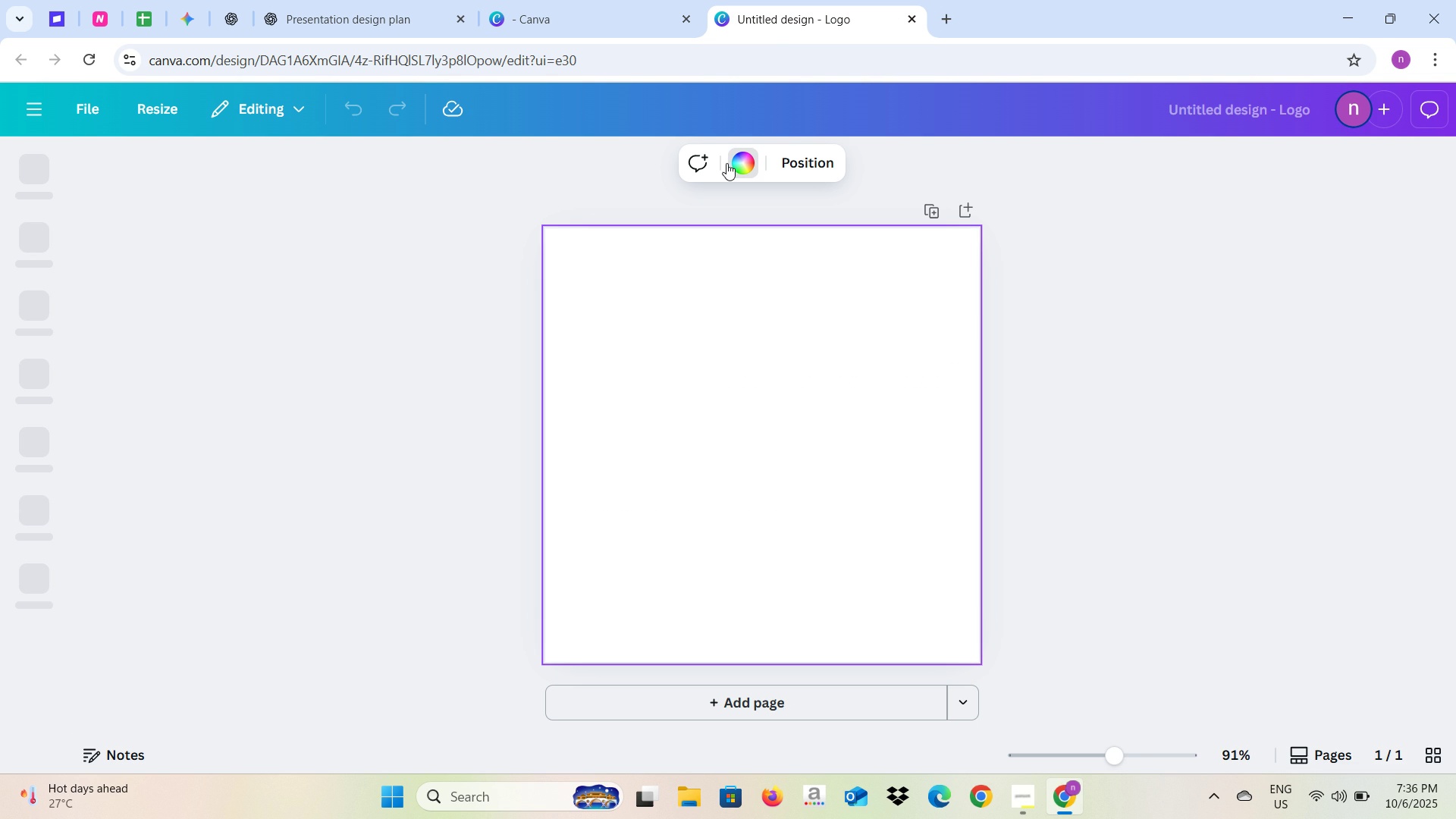 
left_click([740, 146])
 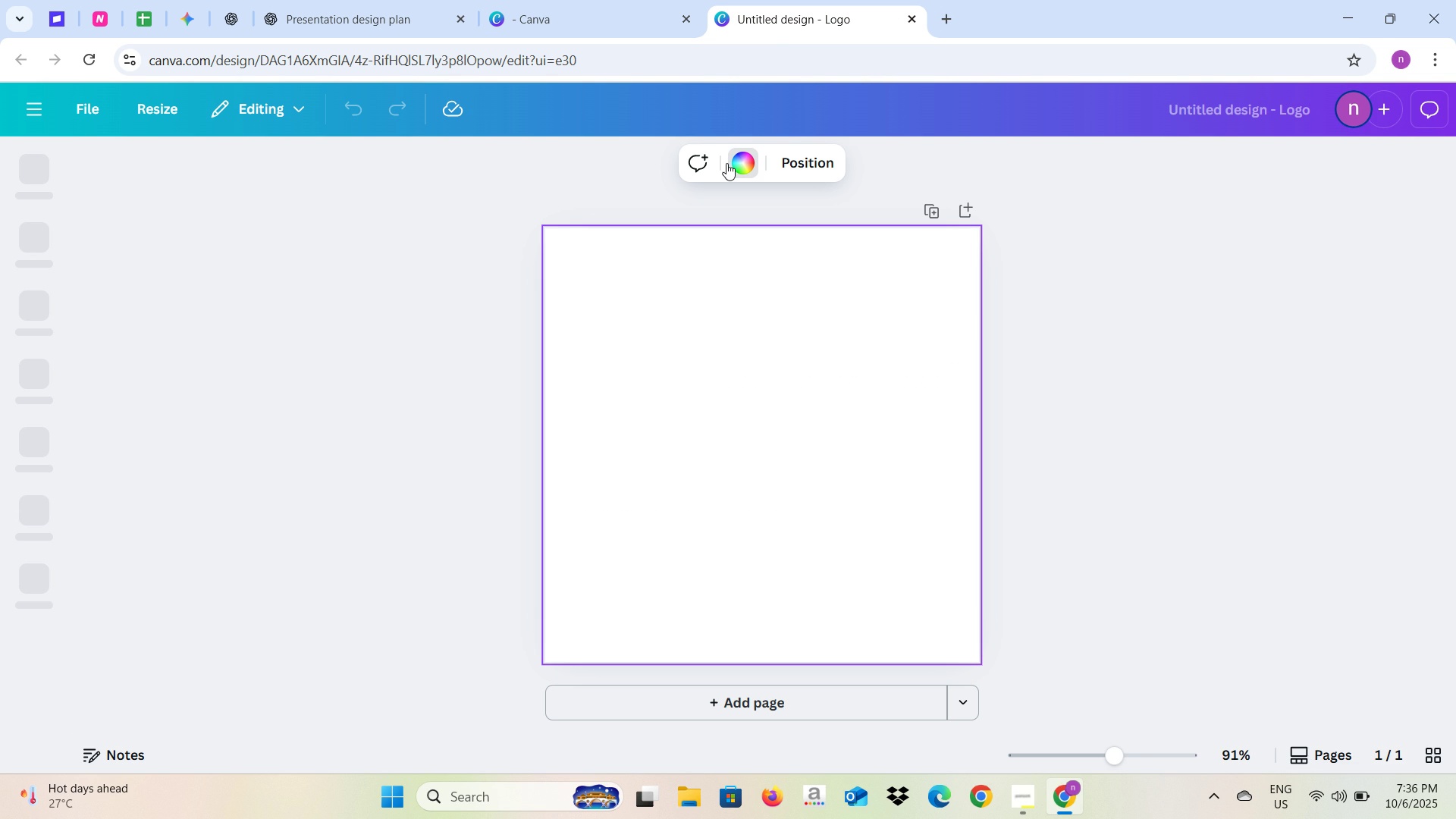 
left_click([740, 159])
 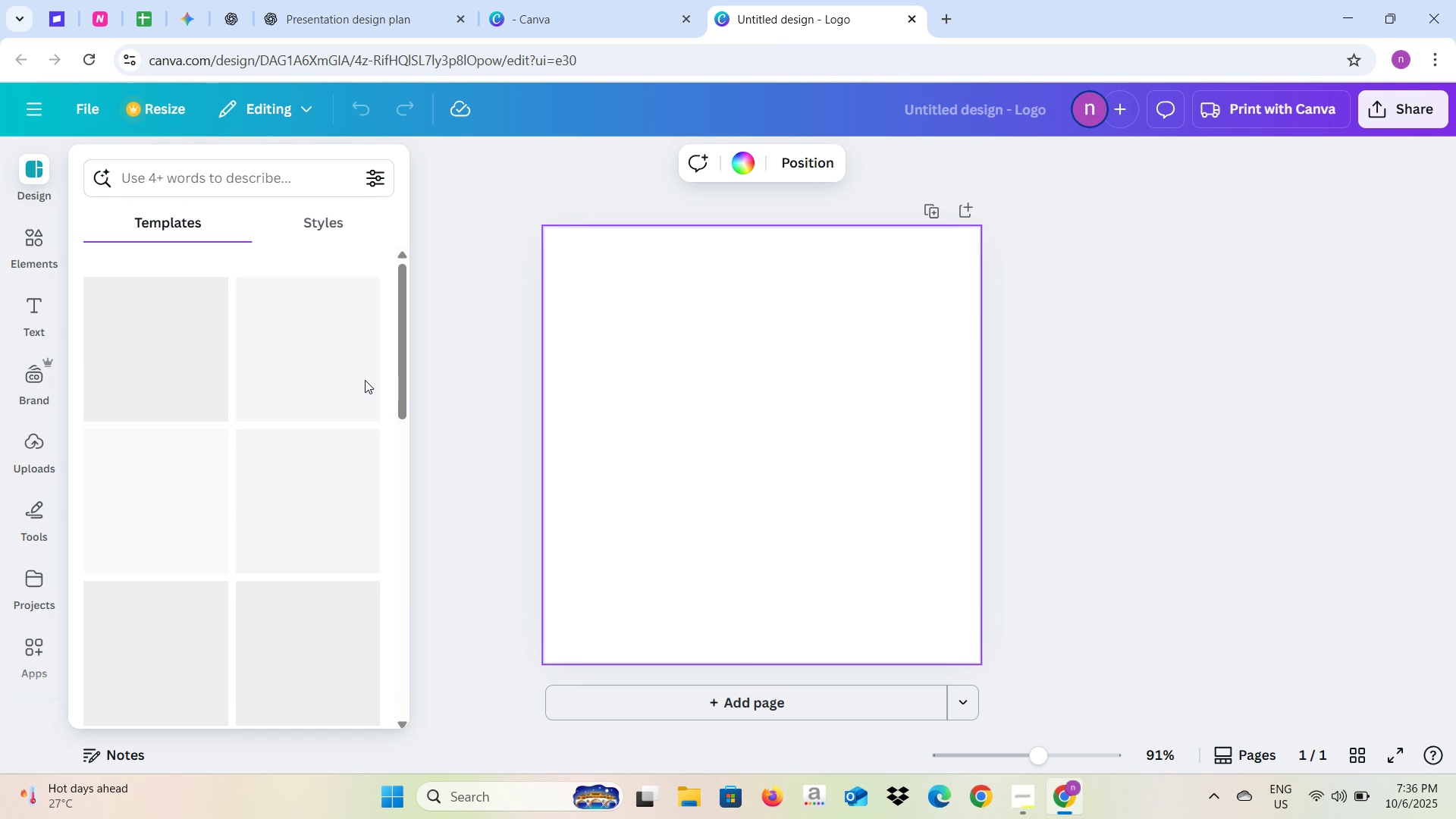 
wait(8.92)
 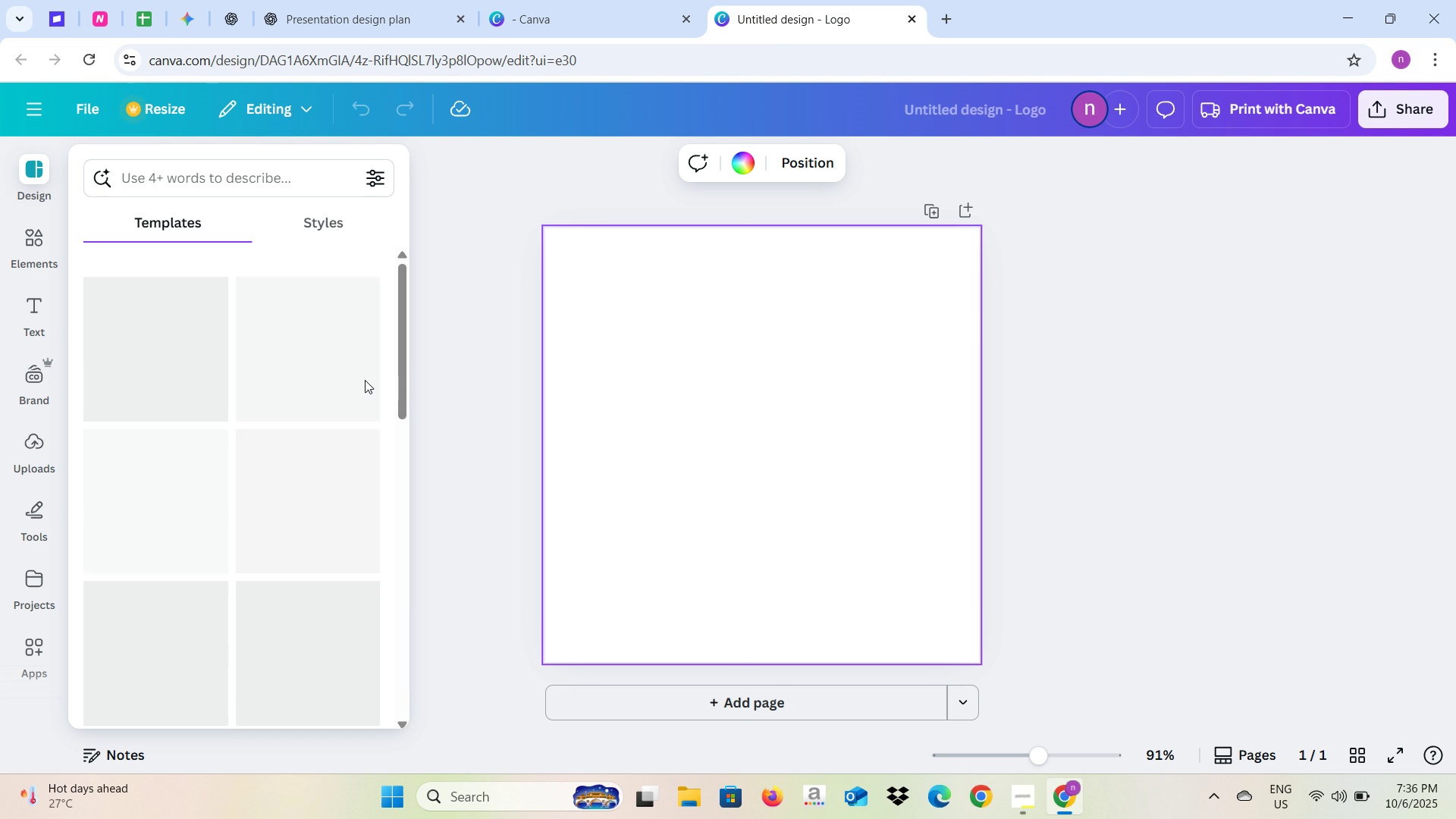 
left_click([729, 160])
 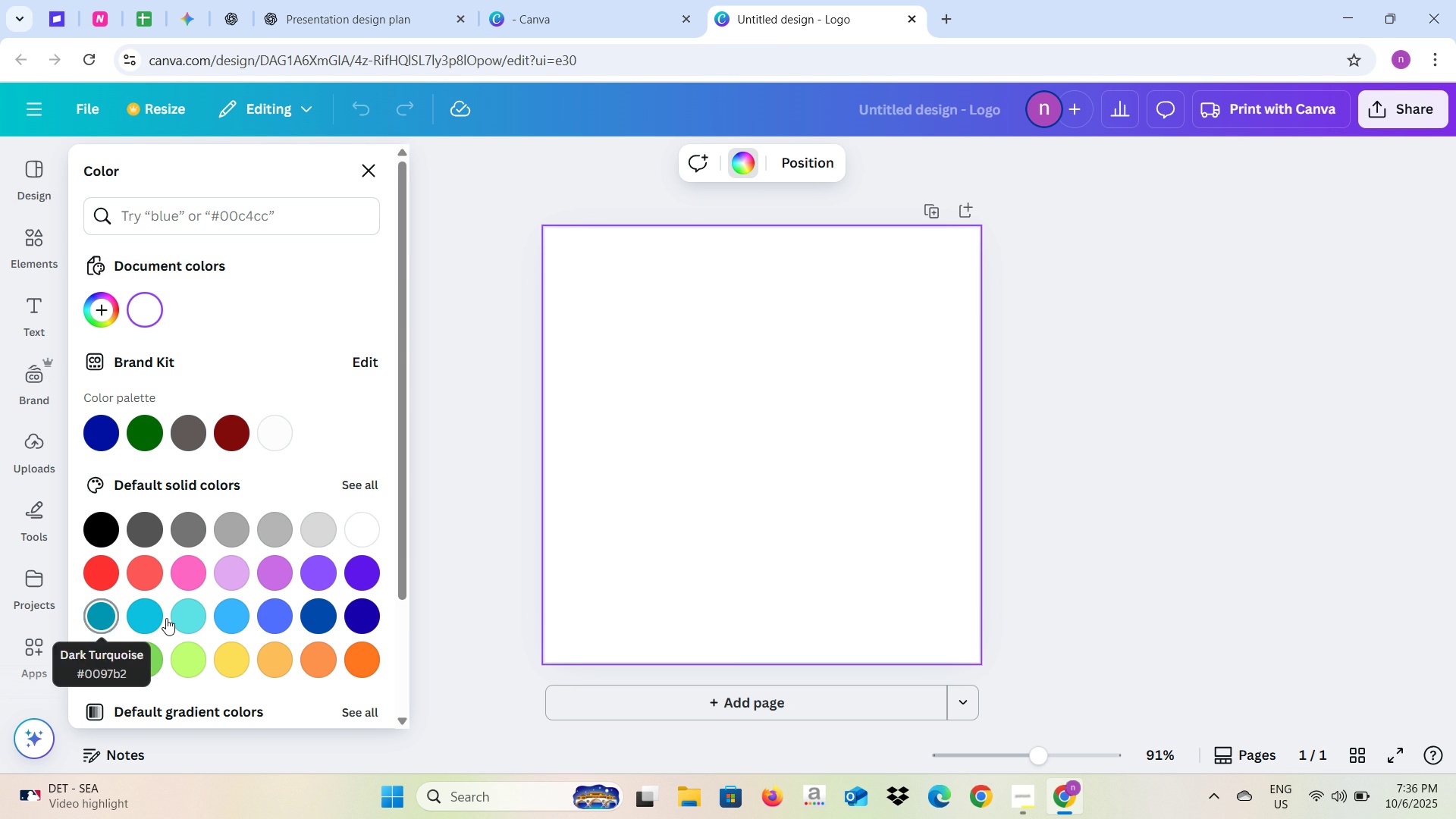 
wait(12.55)
 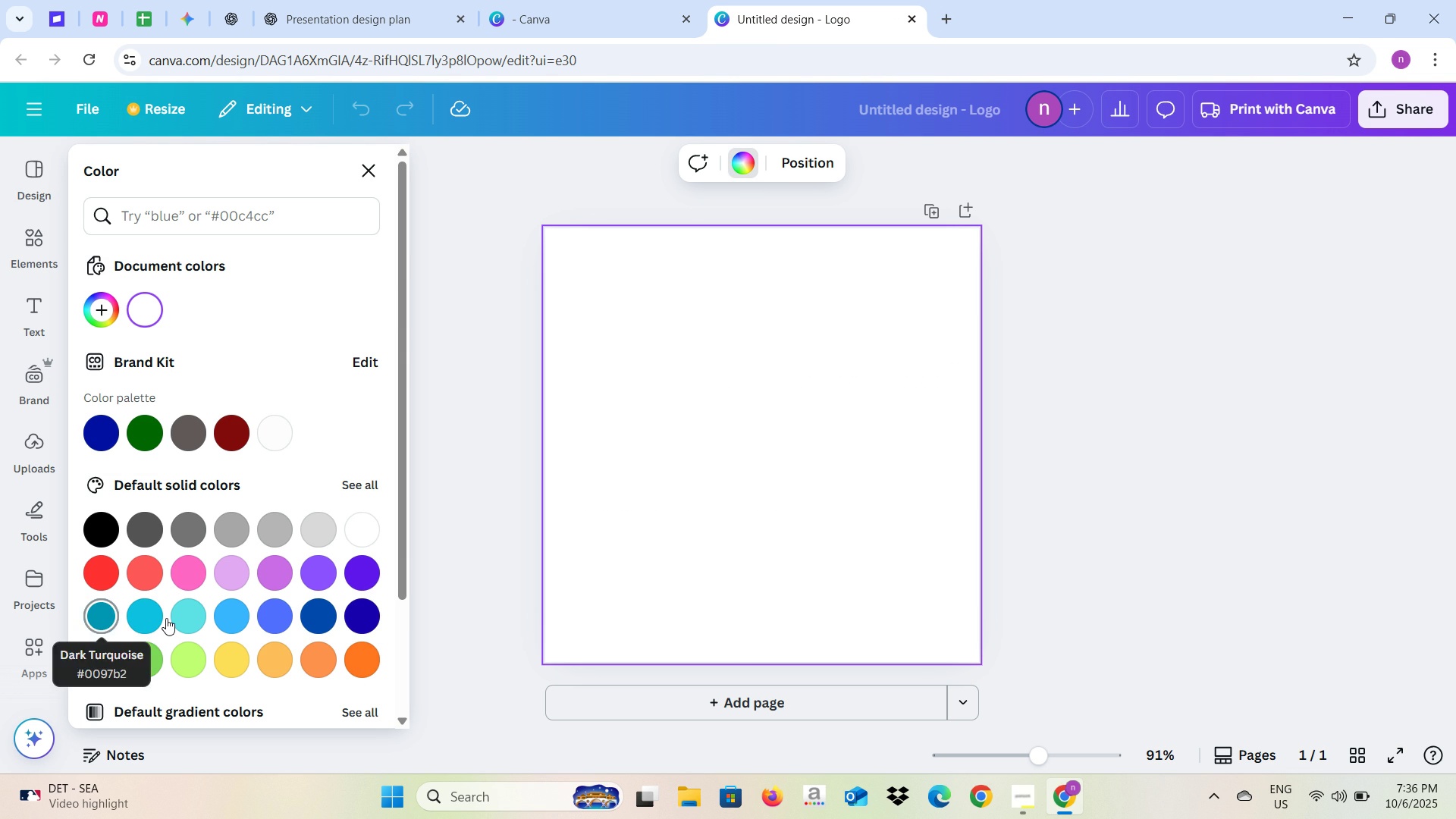 
scroll: coordinate [268, 568], scroll_direction: down, amount: 1.0
 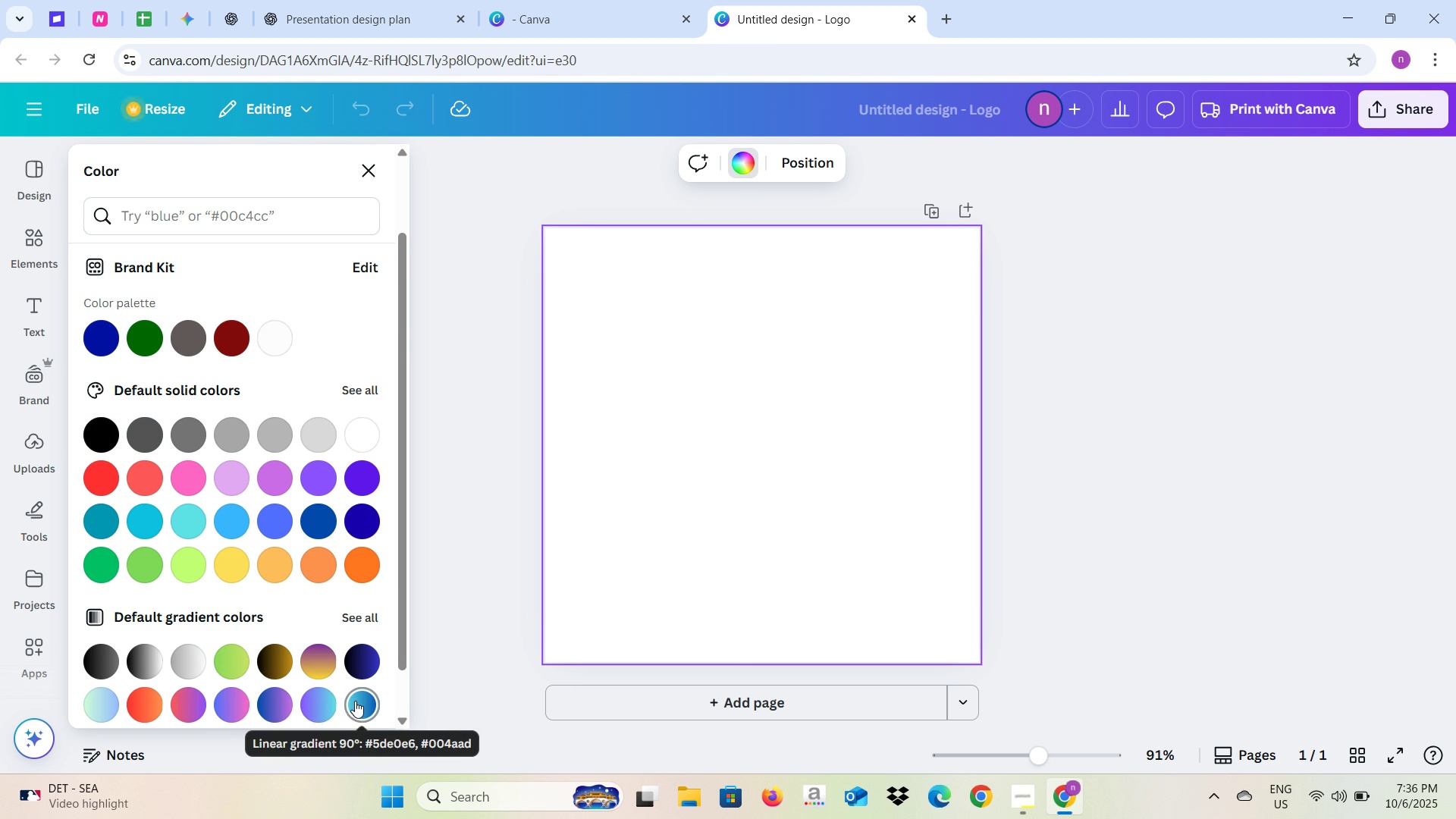 
wait(5.79)
 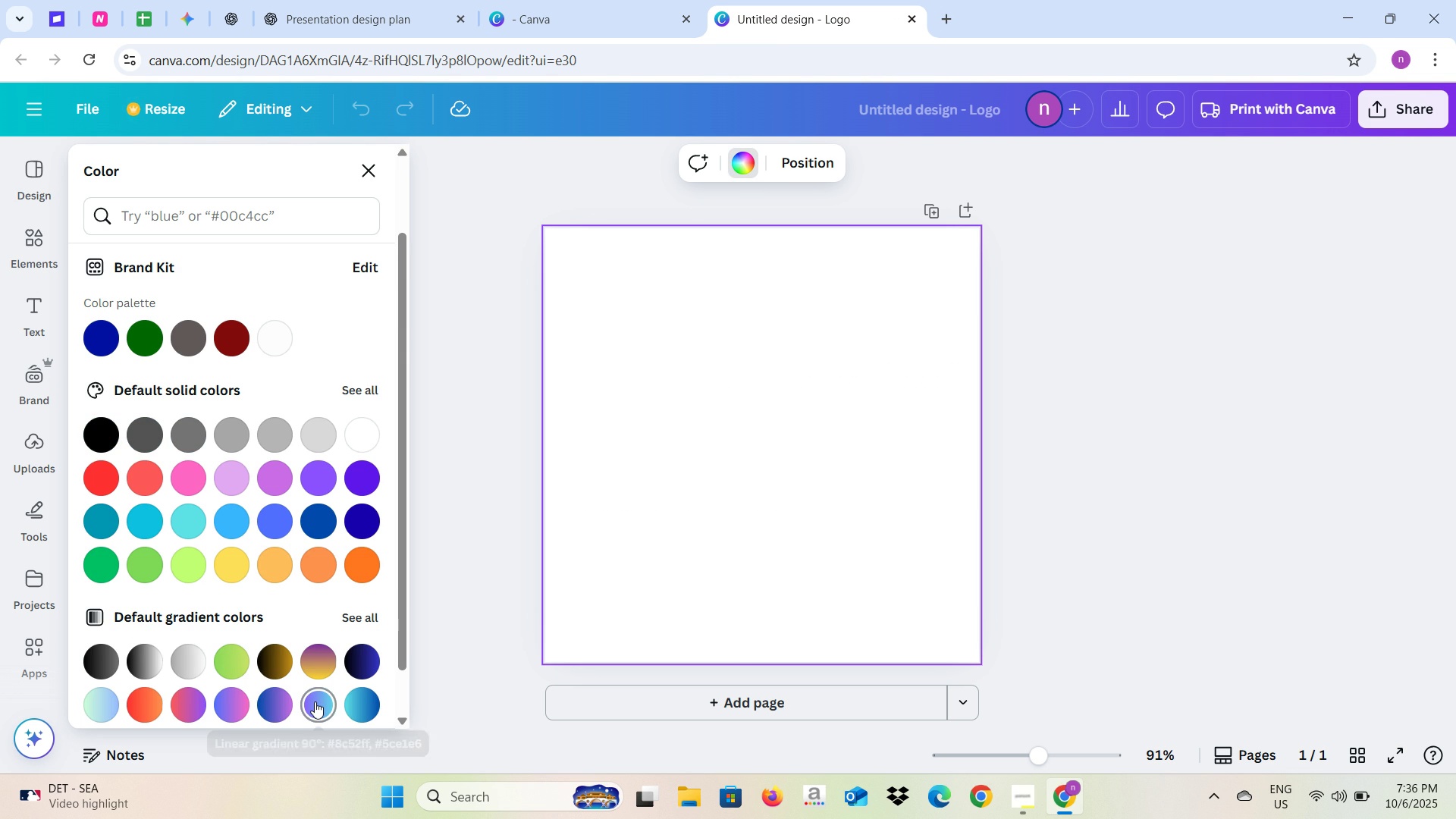 
scroll: coordinate [281, 435], scroll_direction: up, amount: 2.0
 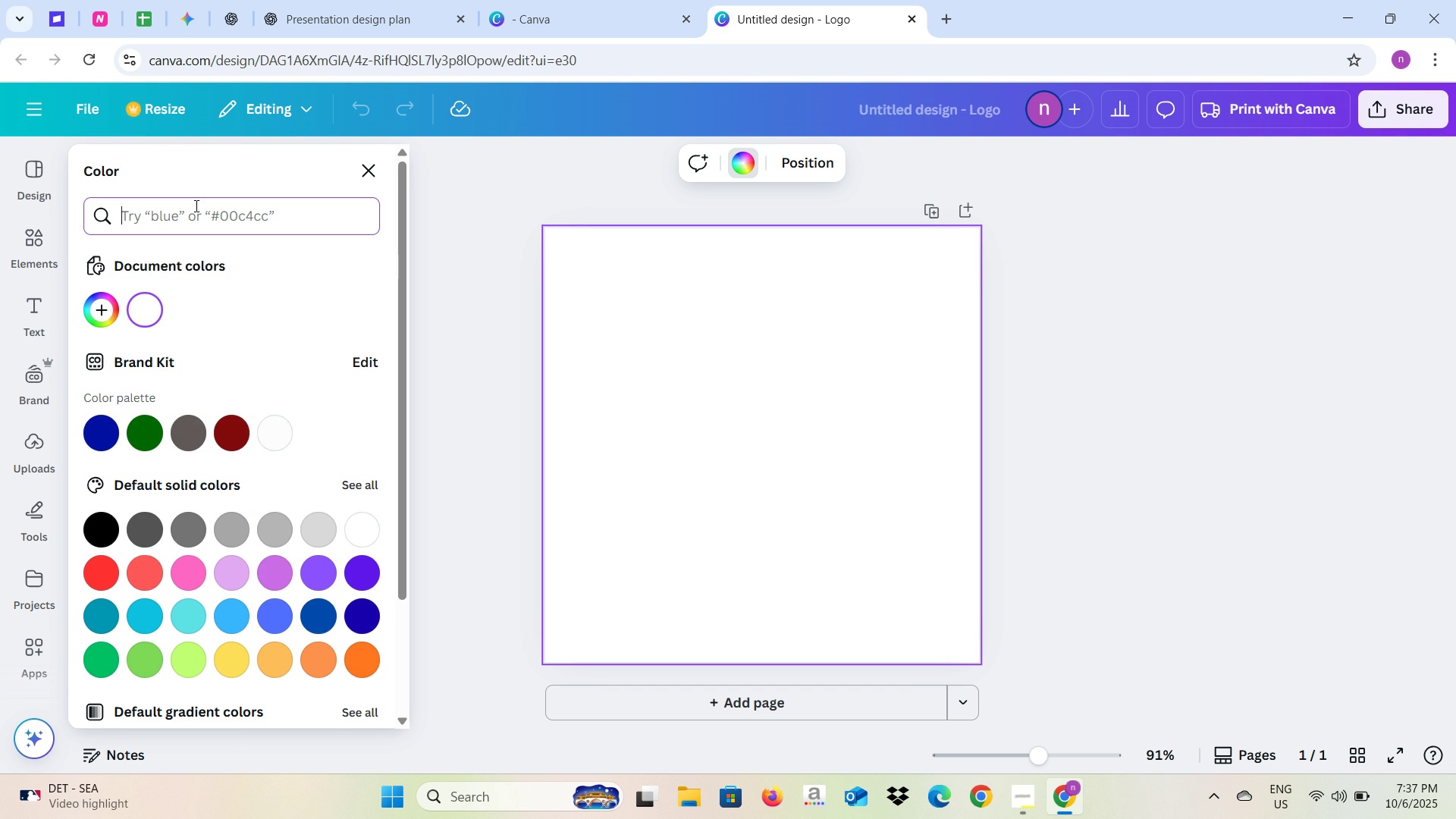 
left_click([195, 206])
 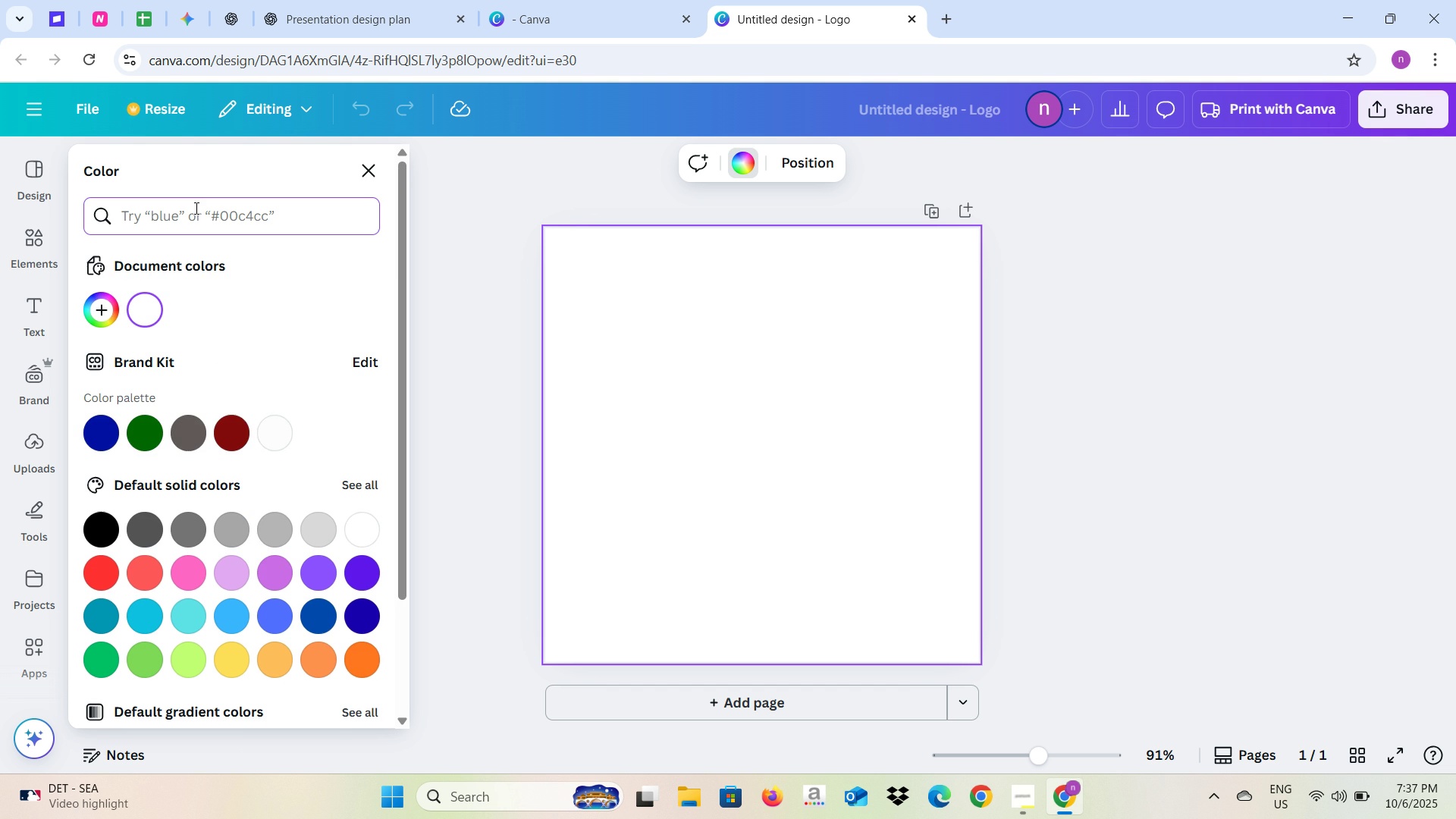 
type(Blue)
 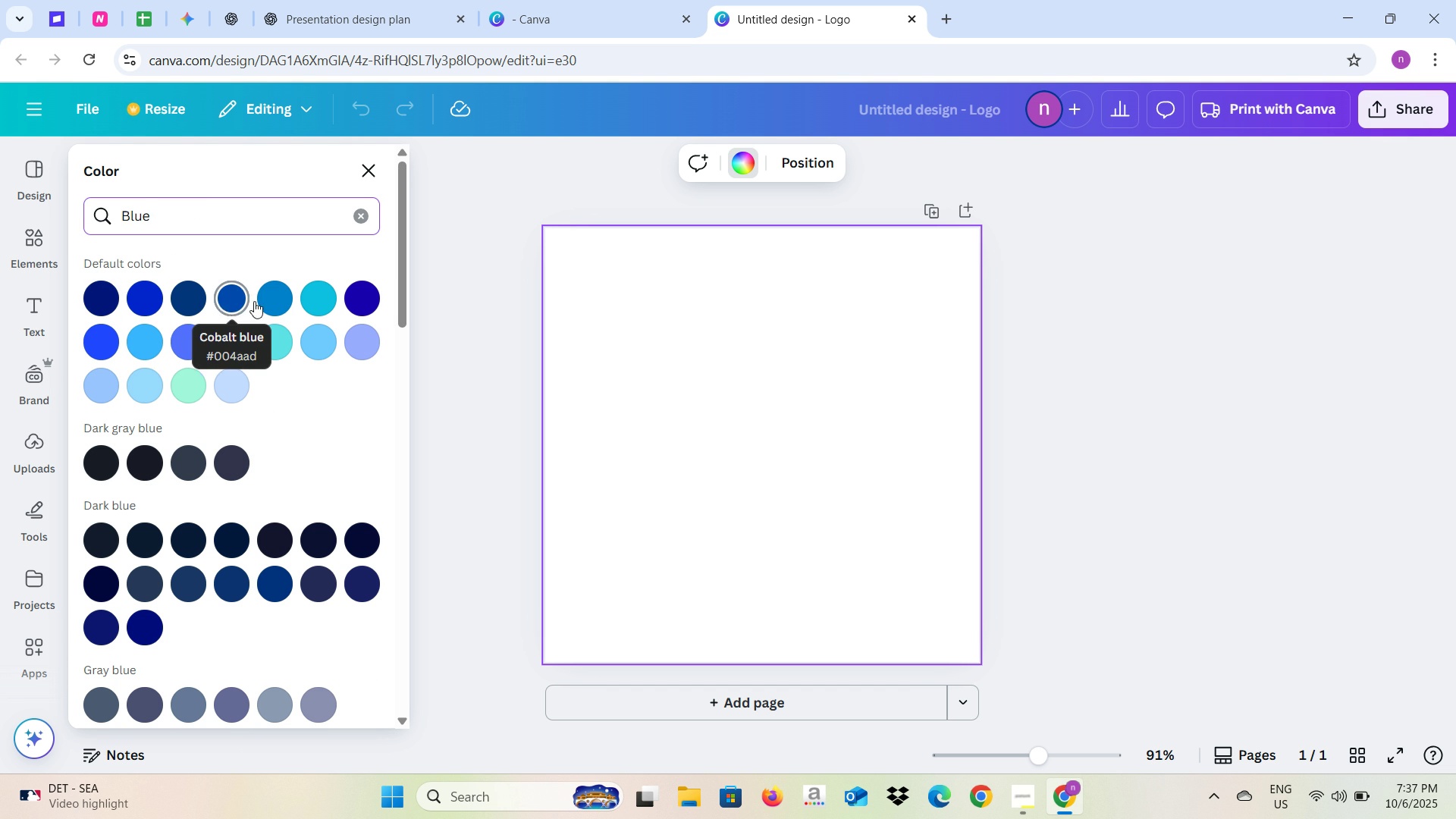 
wait(6.38)
 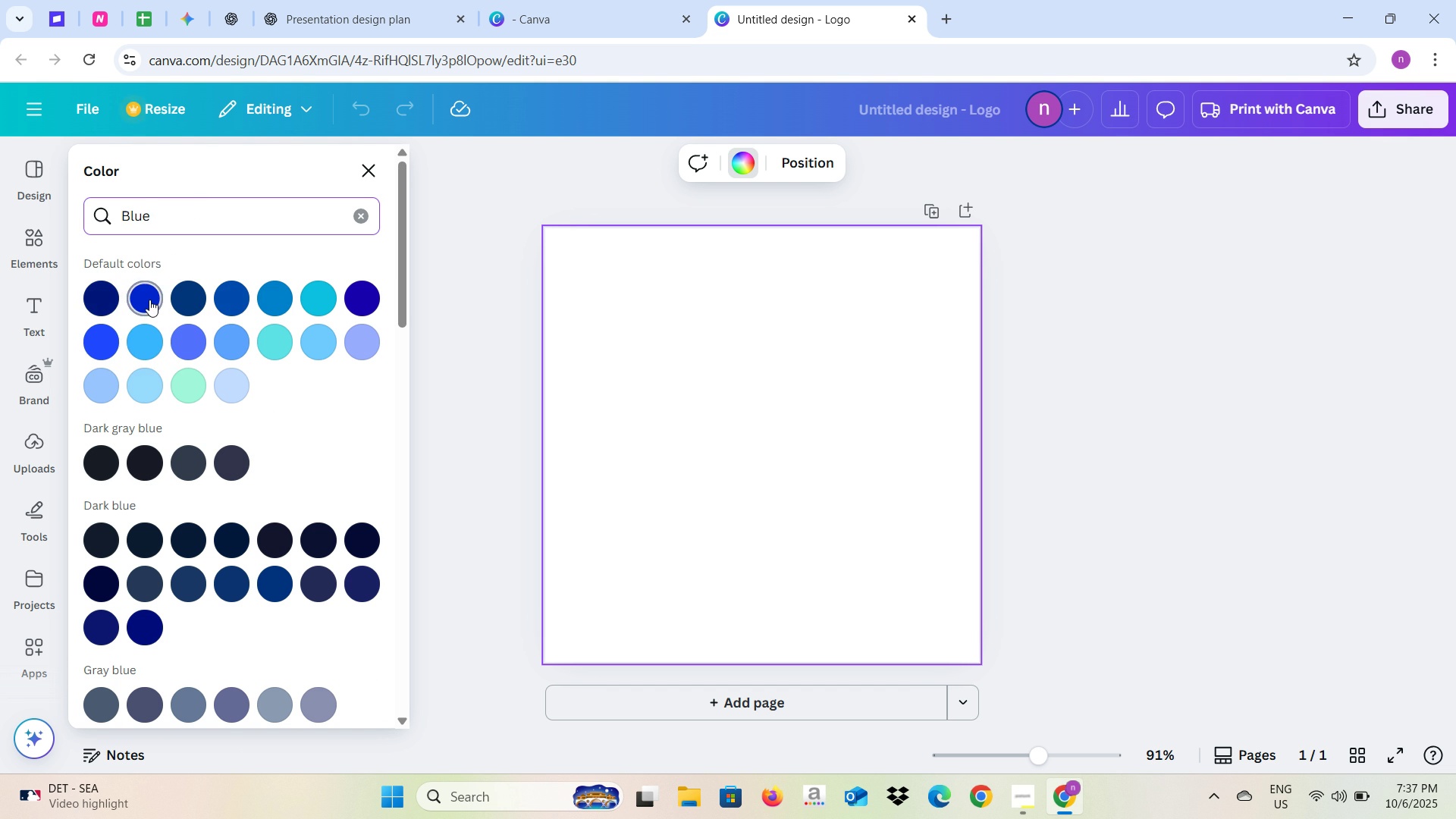 
mouse_move([331, 307])
 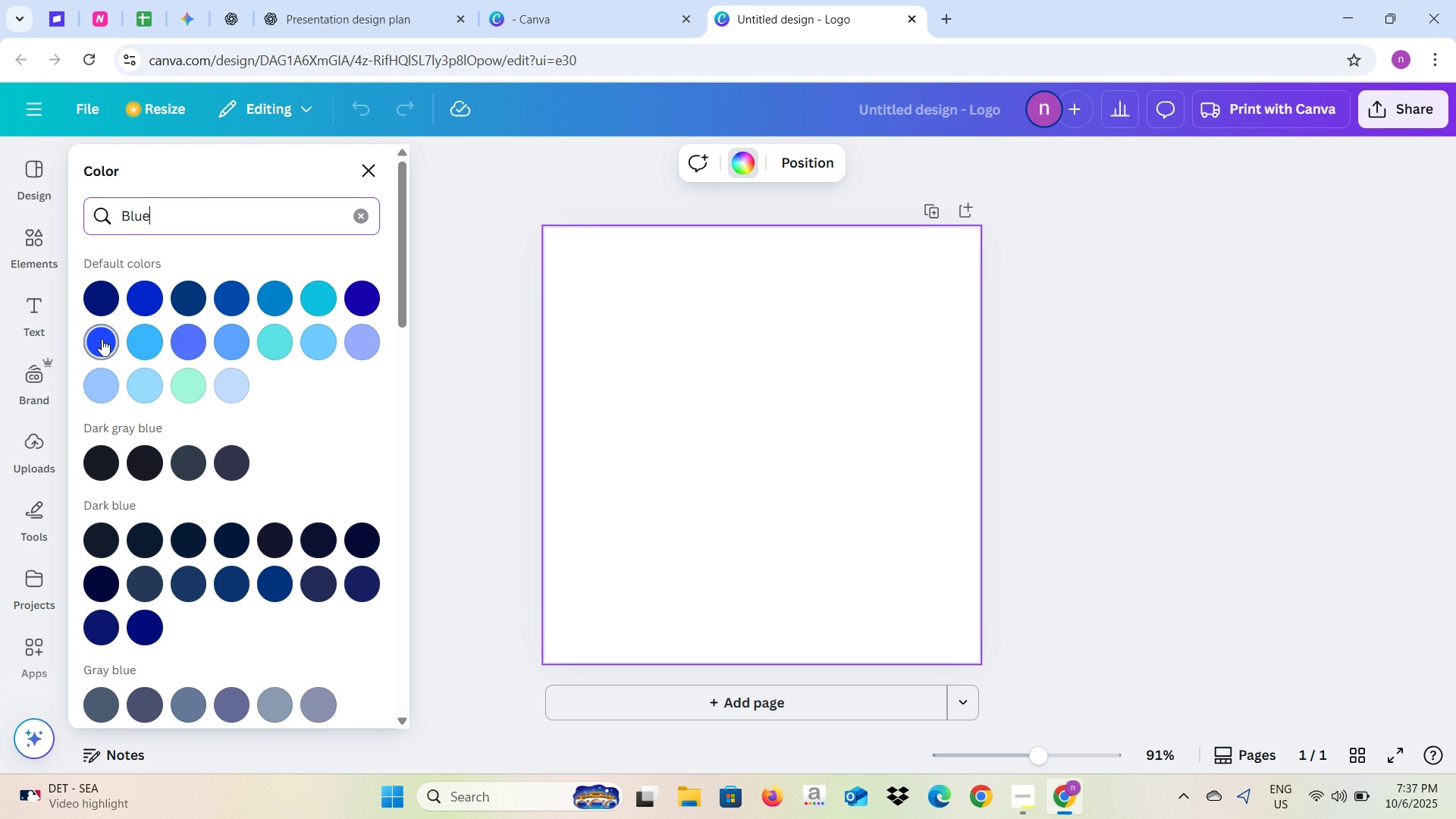 
wait(7.12)
 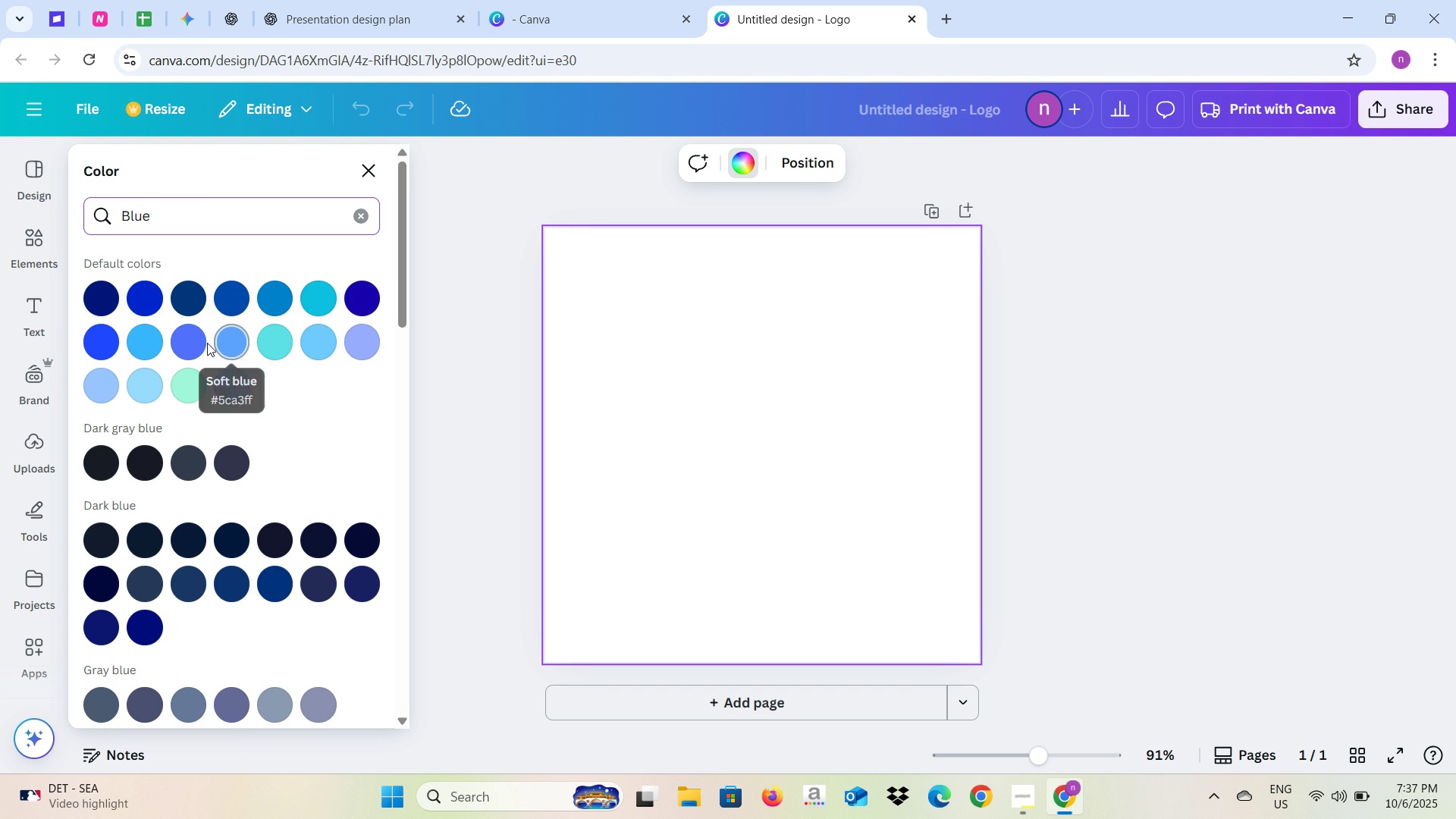 
left_click([102, 339])
 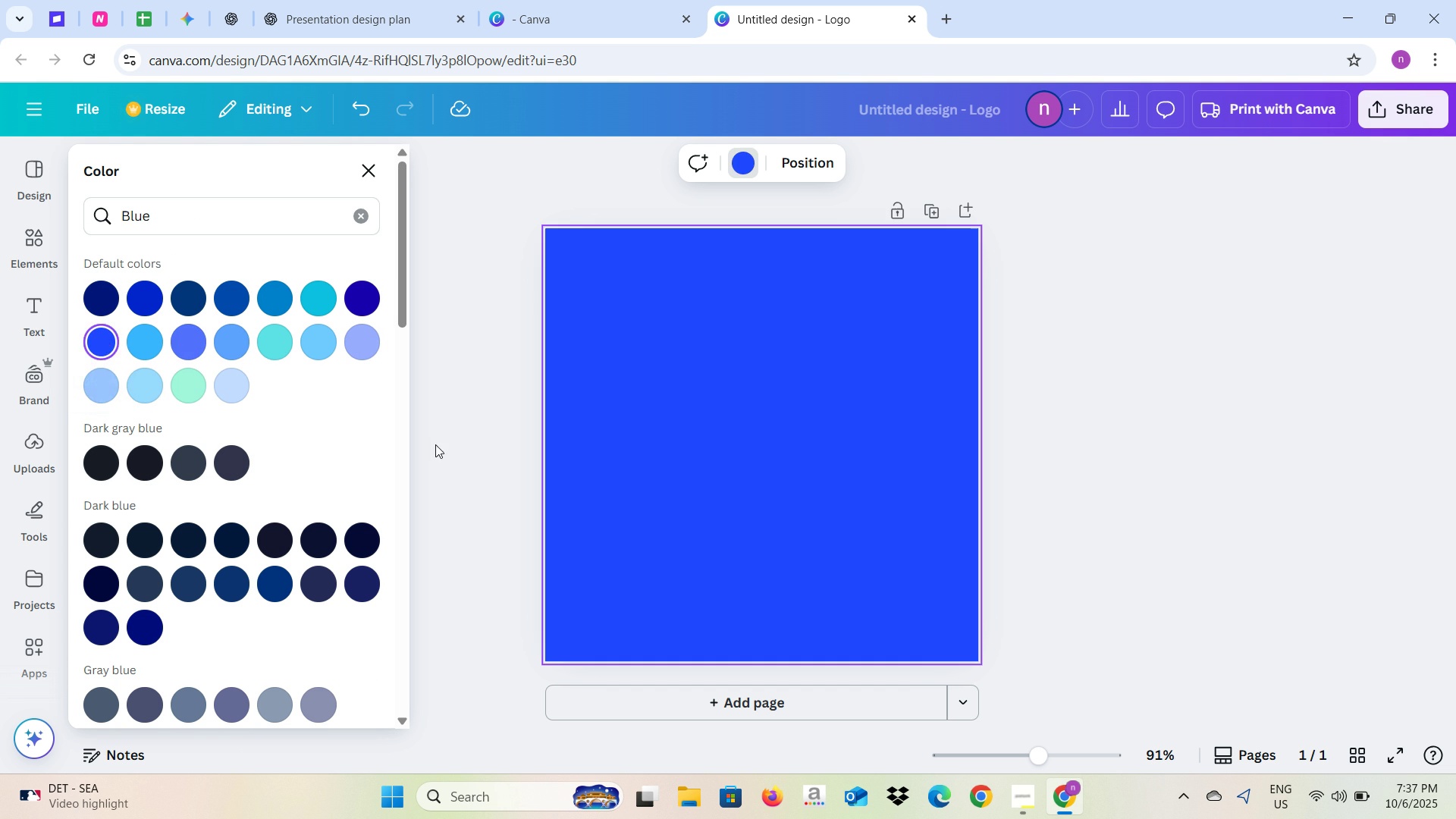 
left_click([435, 444])
 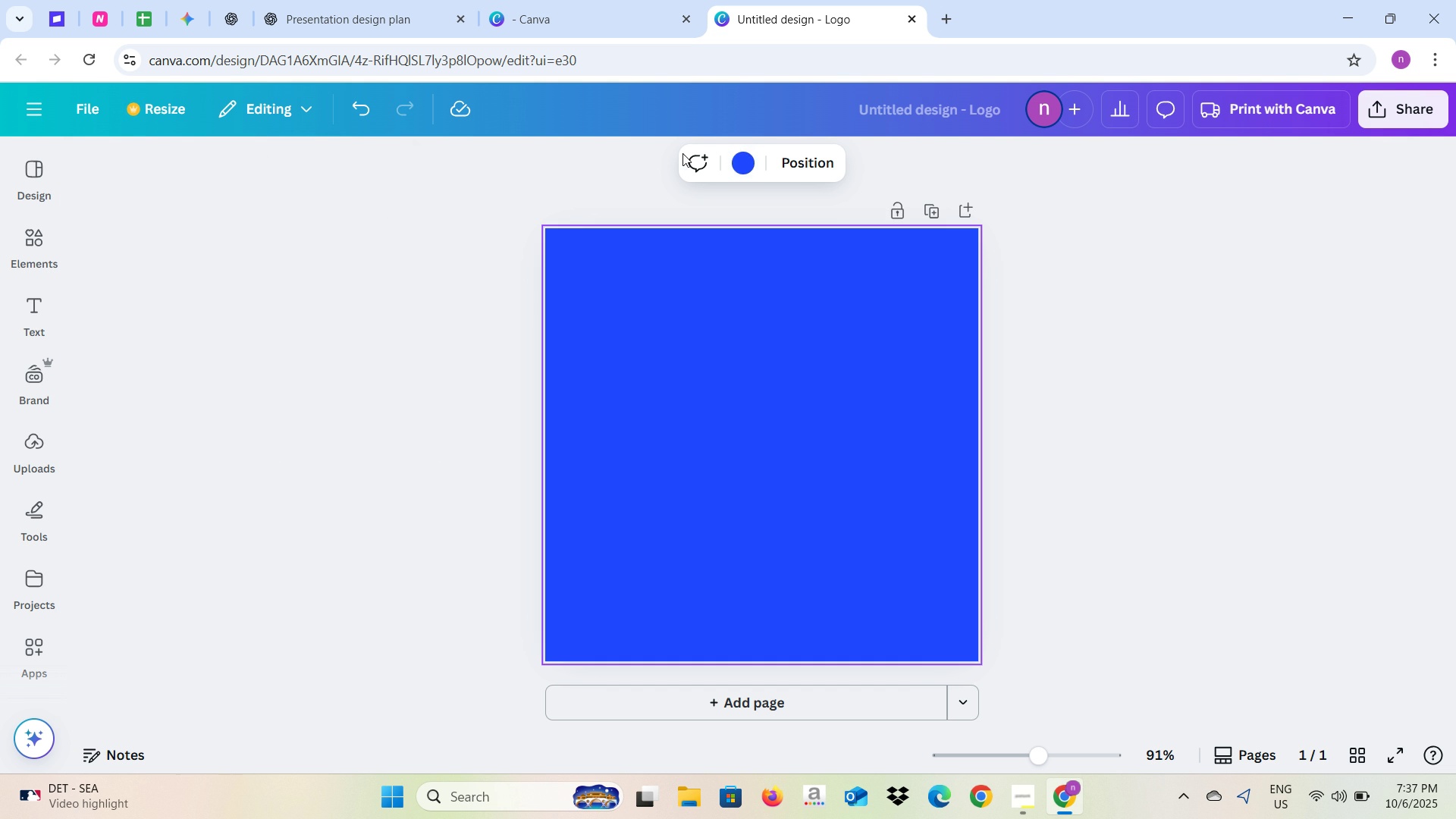 
key(Alt+Tab)
 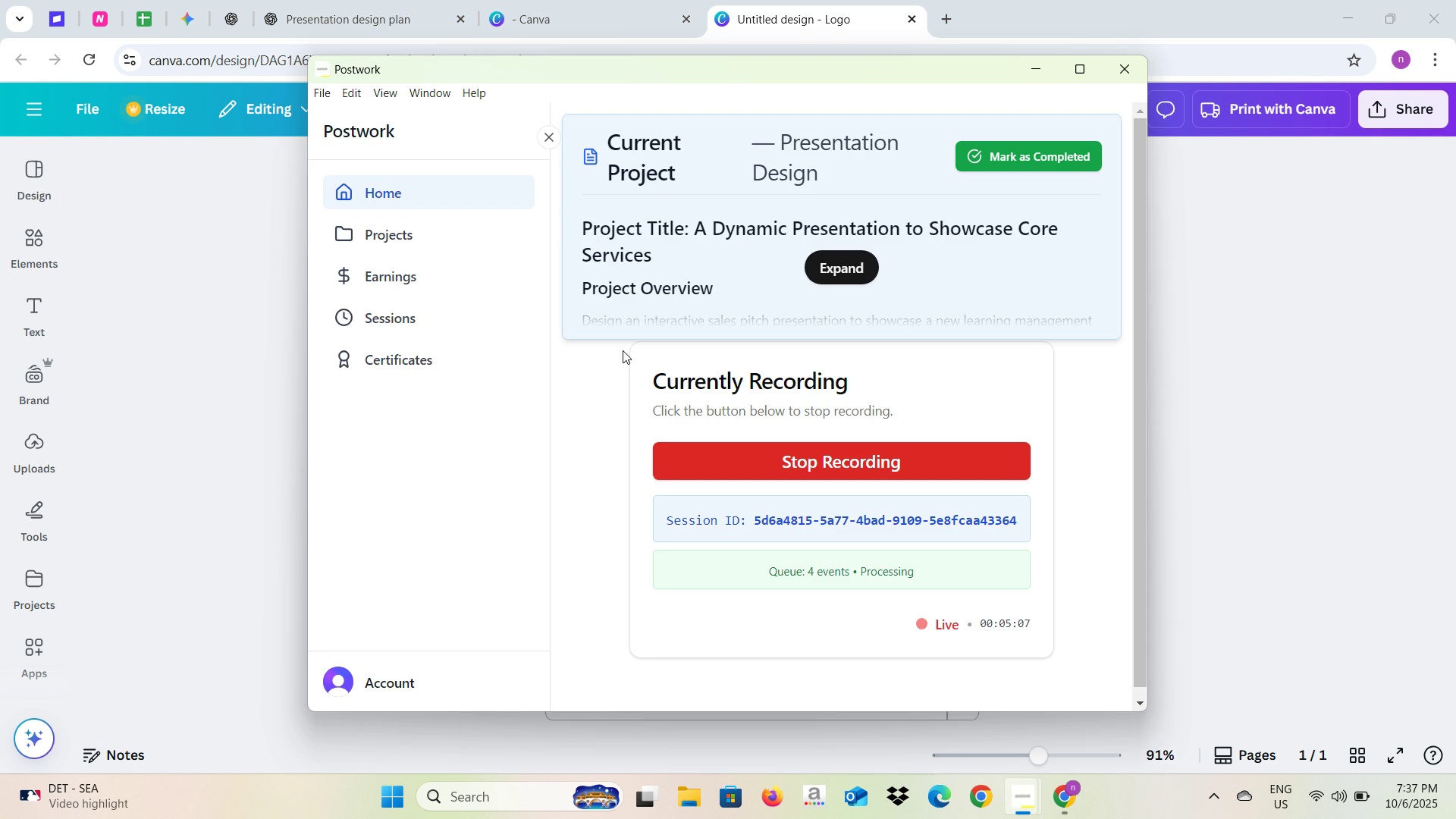 
key(Alt+AltLeft)
 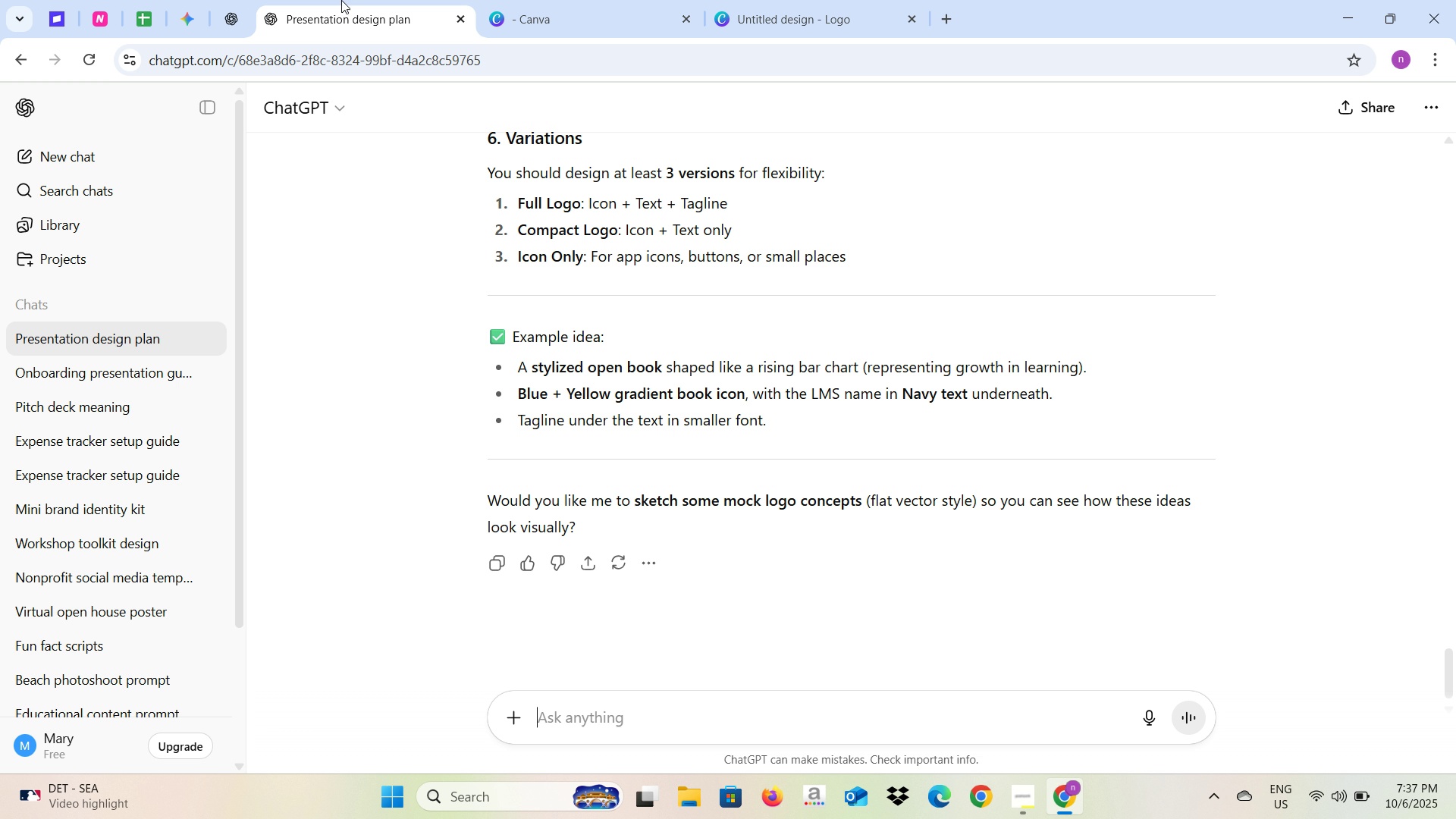 
key(Alt+Tab)
 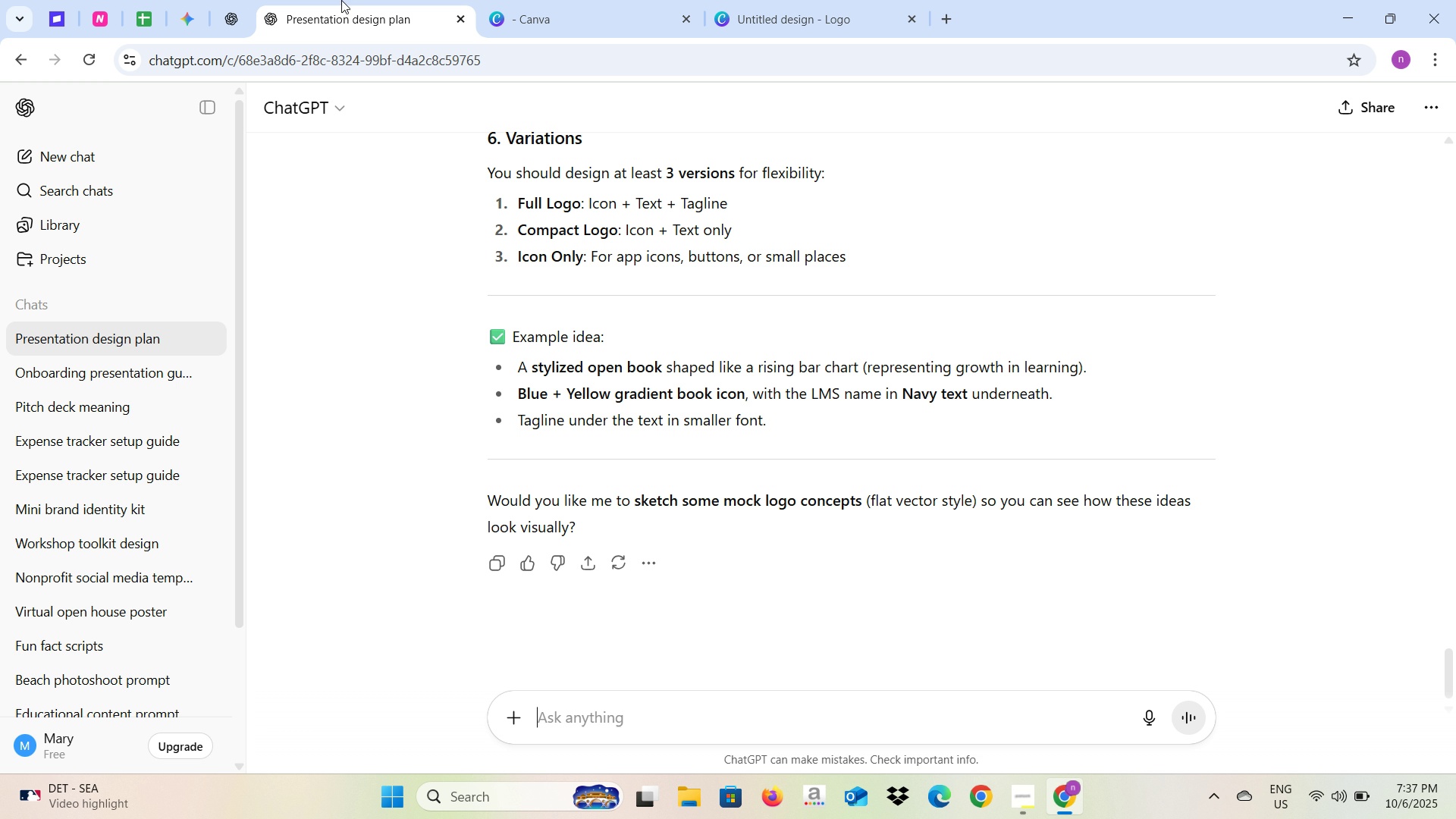 
left_click([341, 0])
 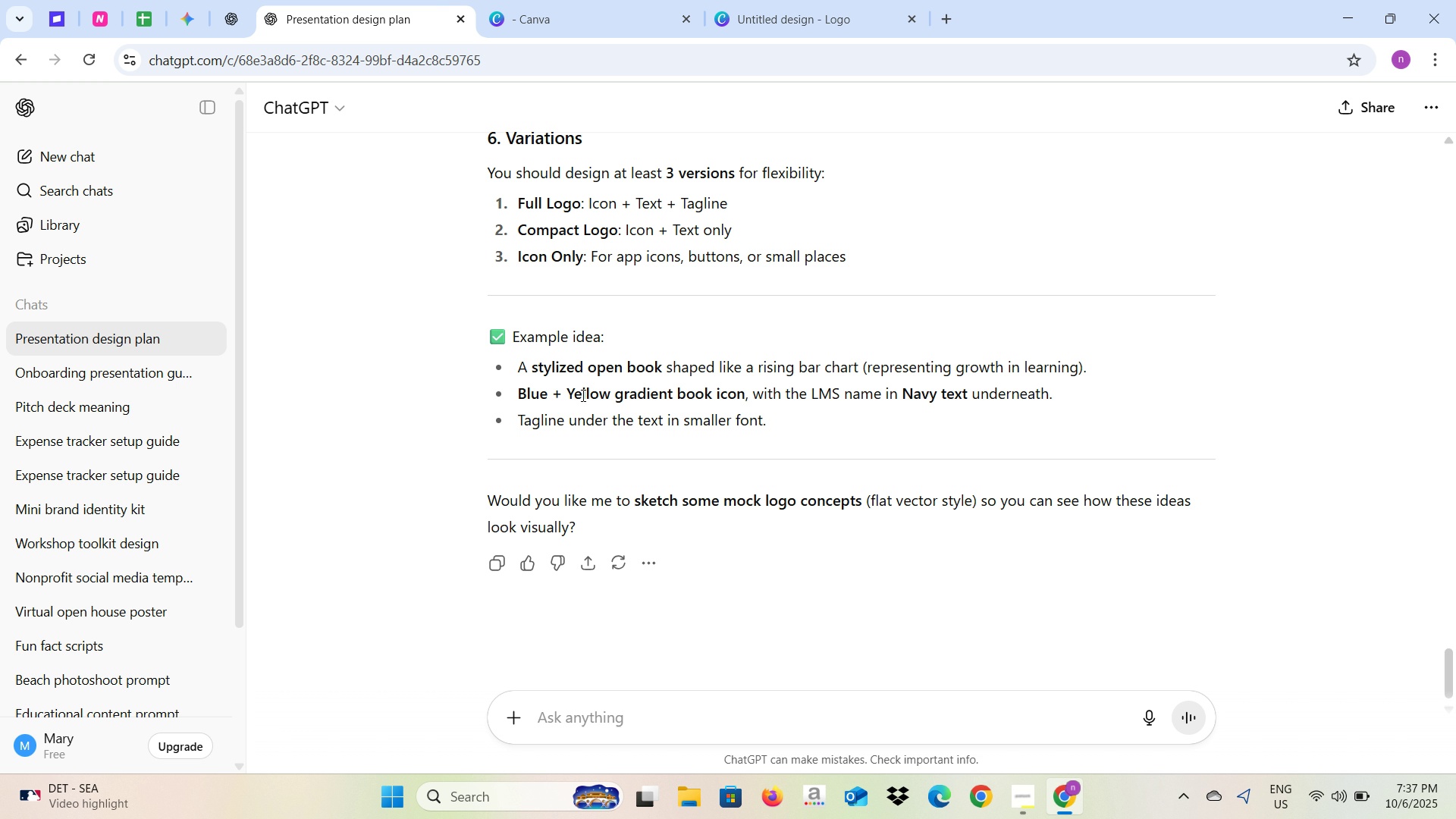 
key(Alt+AltLeft)
 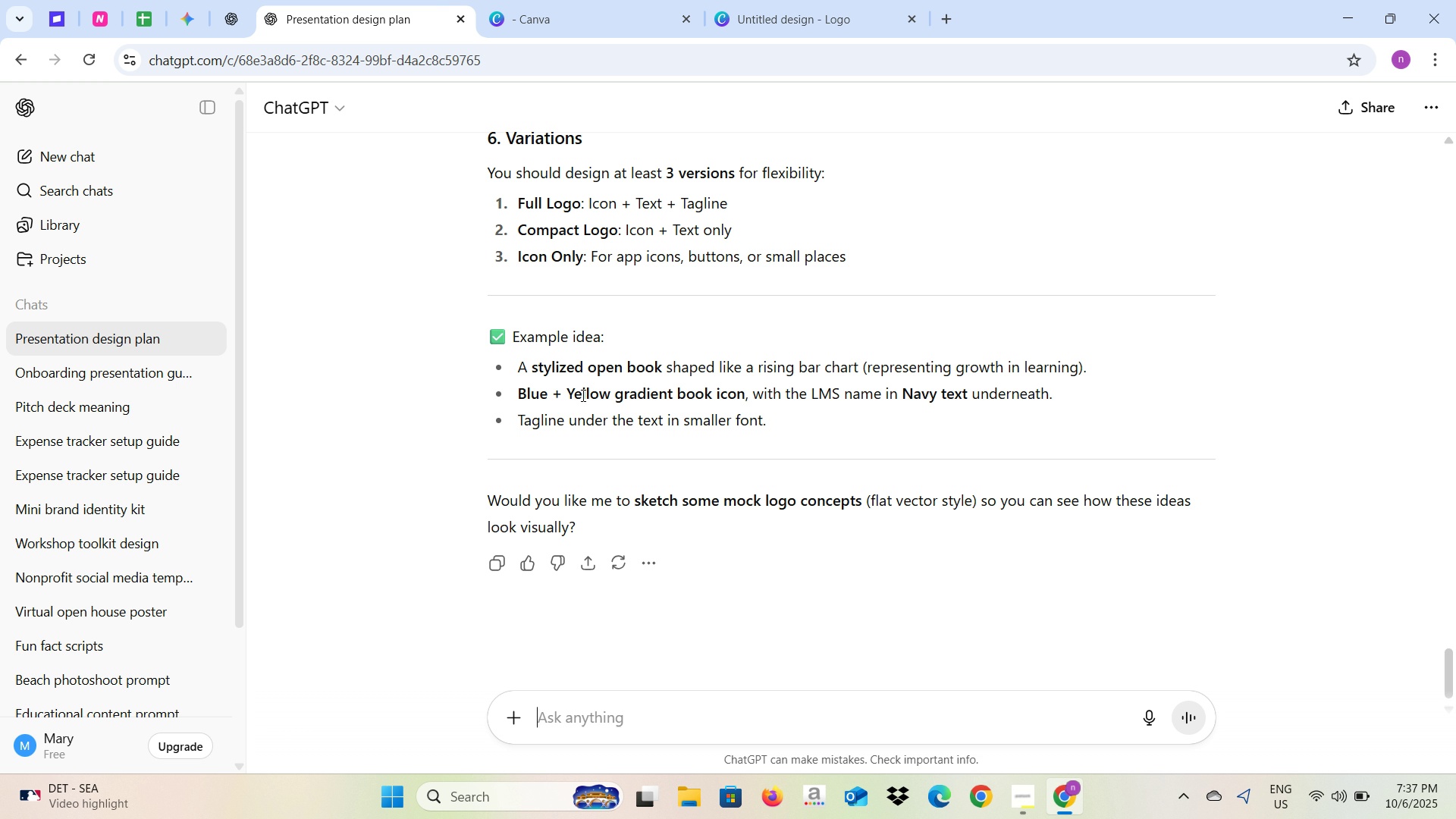 
key(Alt+Tab)
 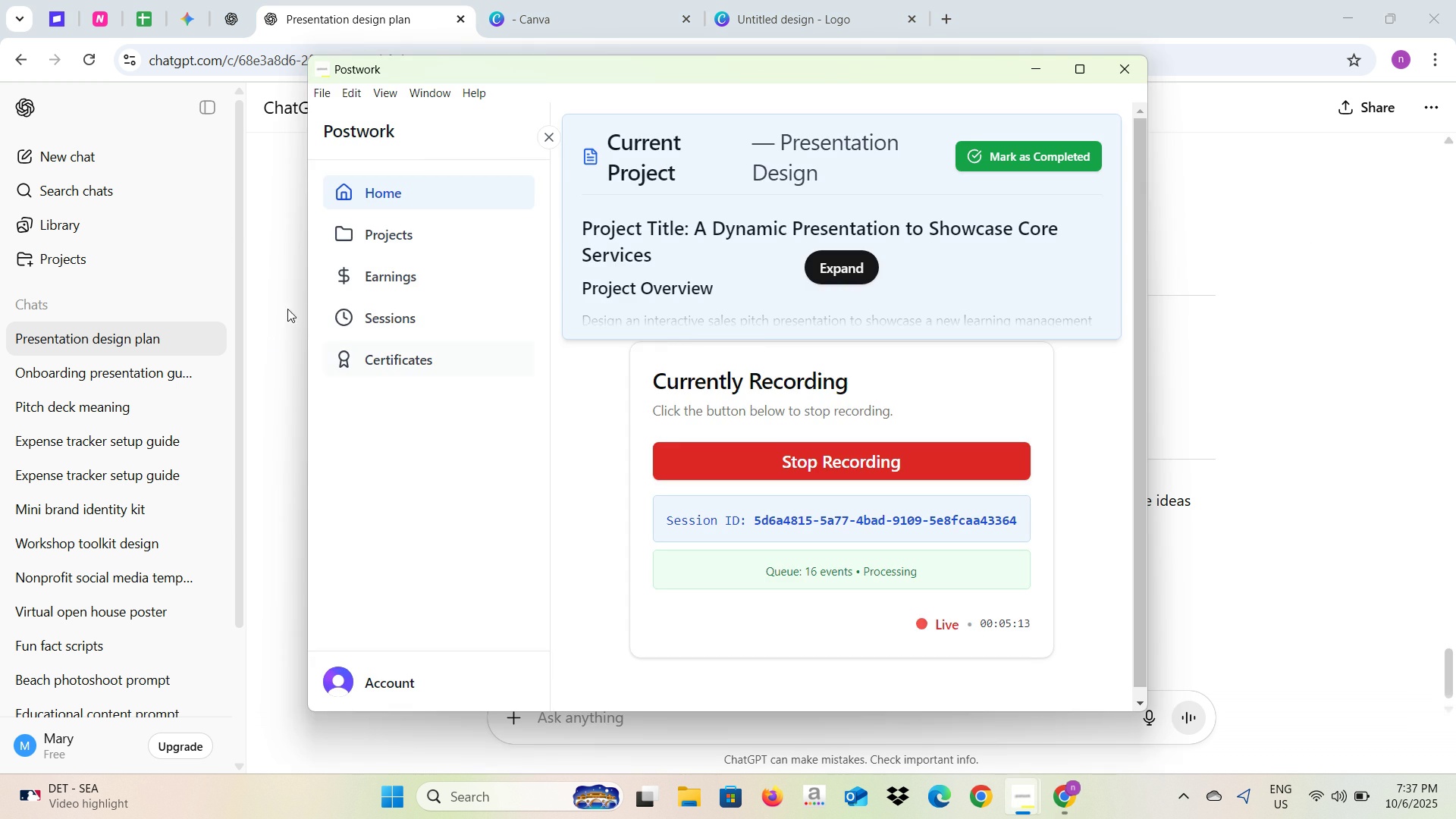 
key(Alt+AltLeft)
 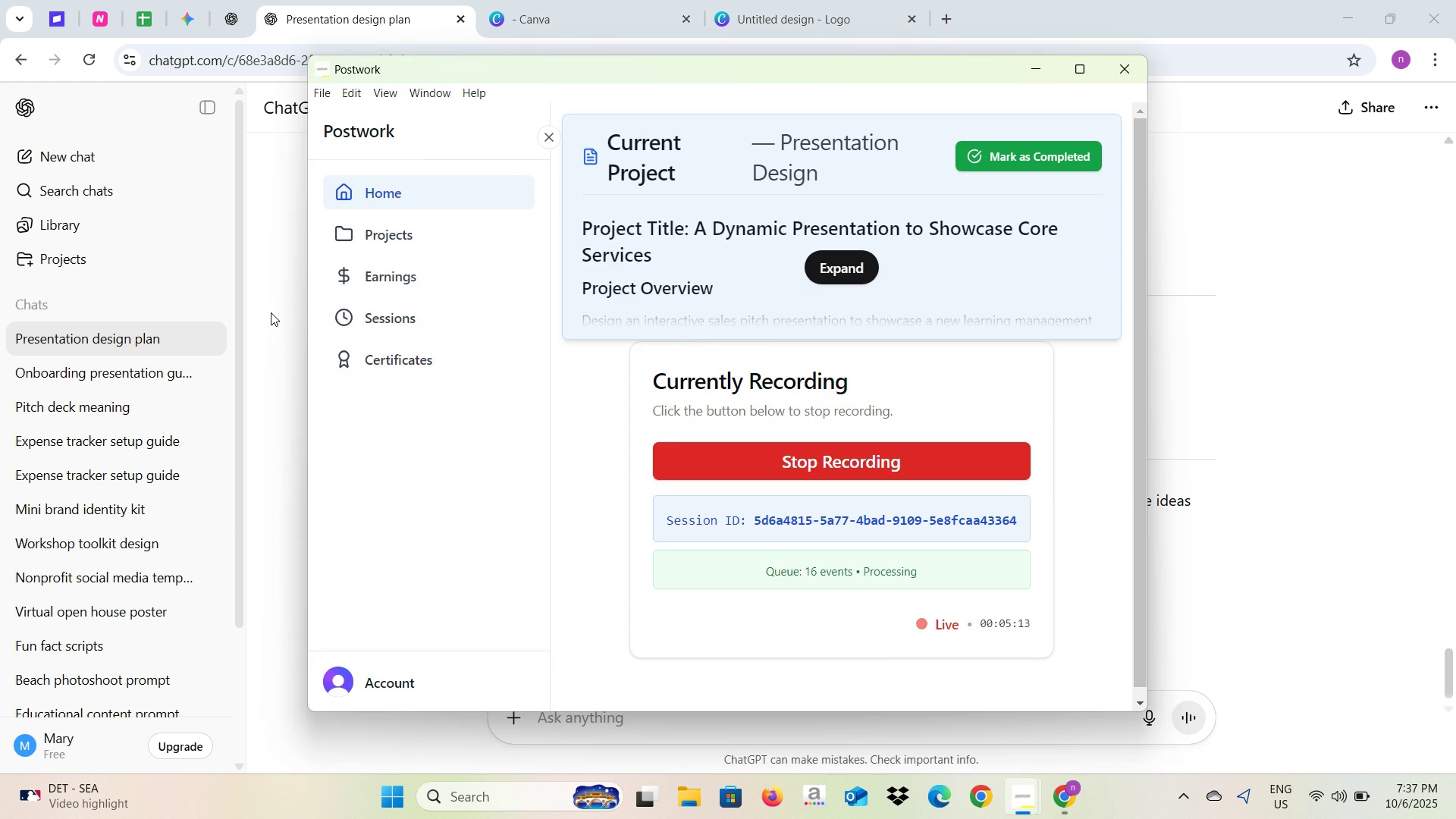 
key(Alt+Tab)
 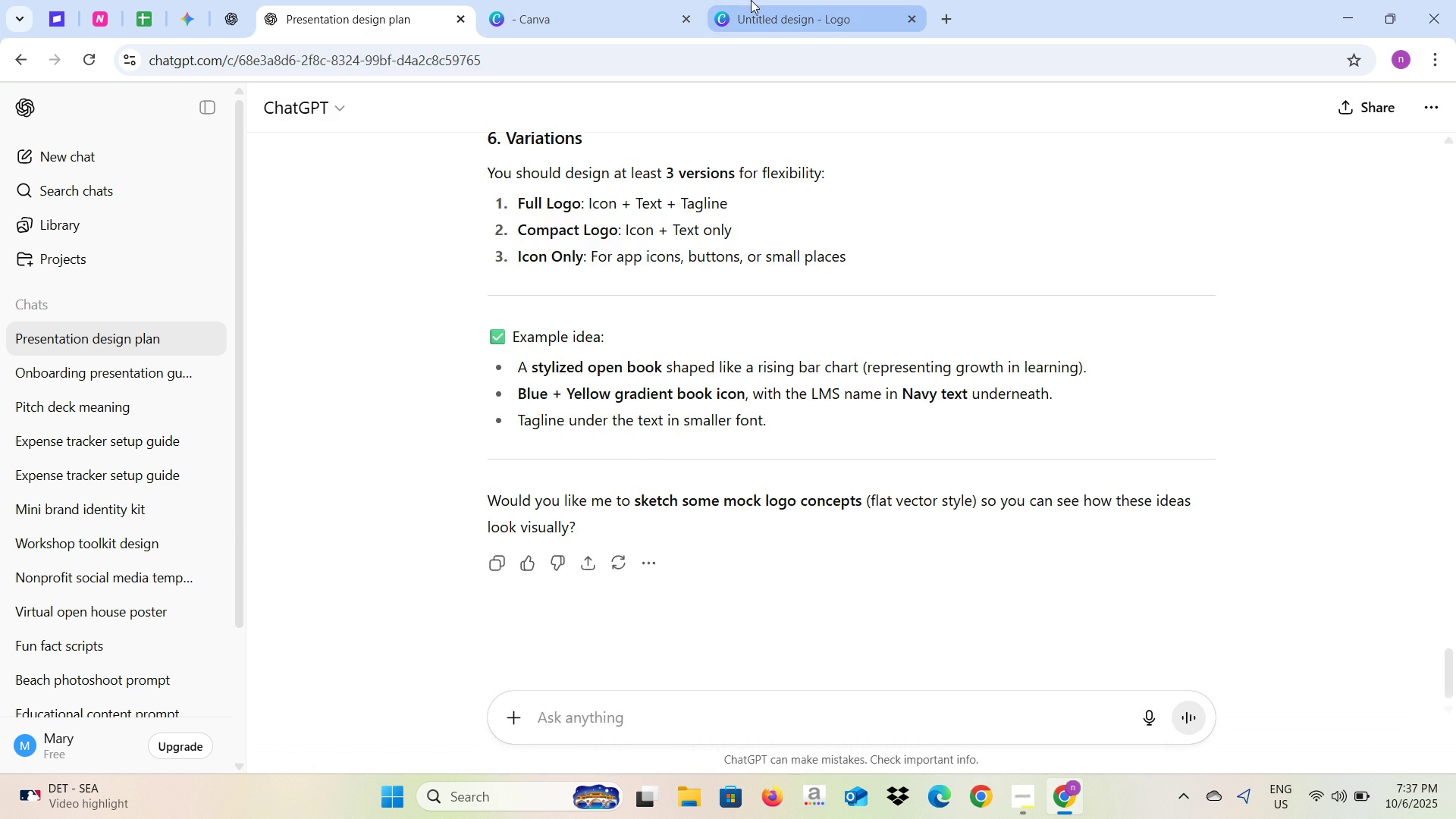 
left_click([751, 0])
 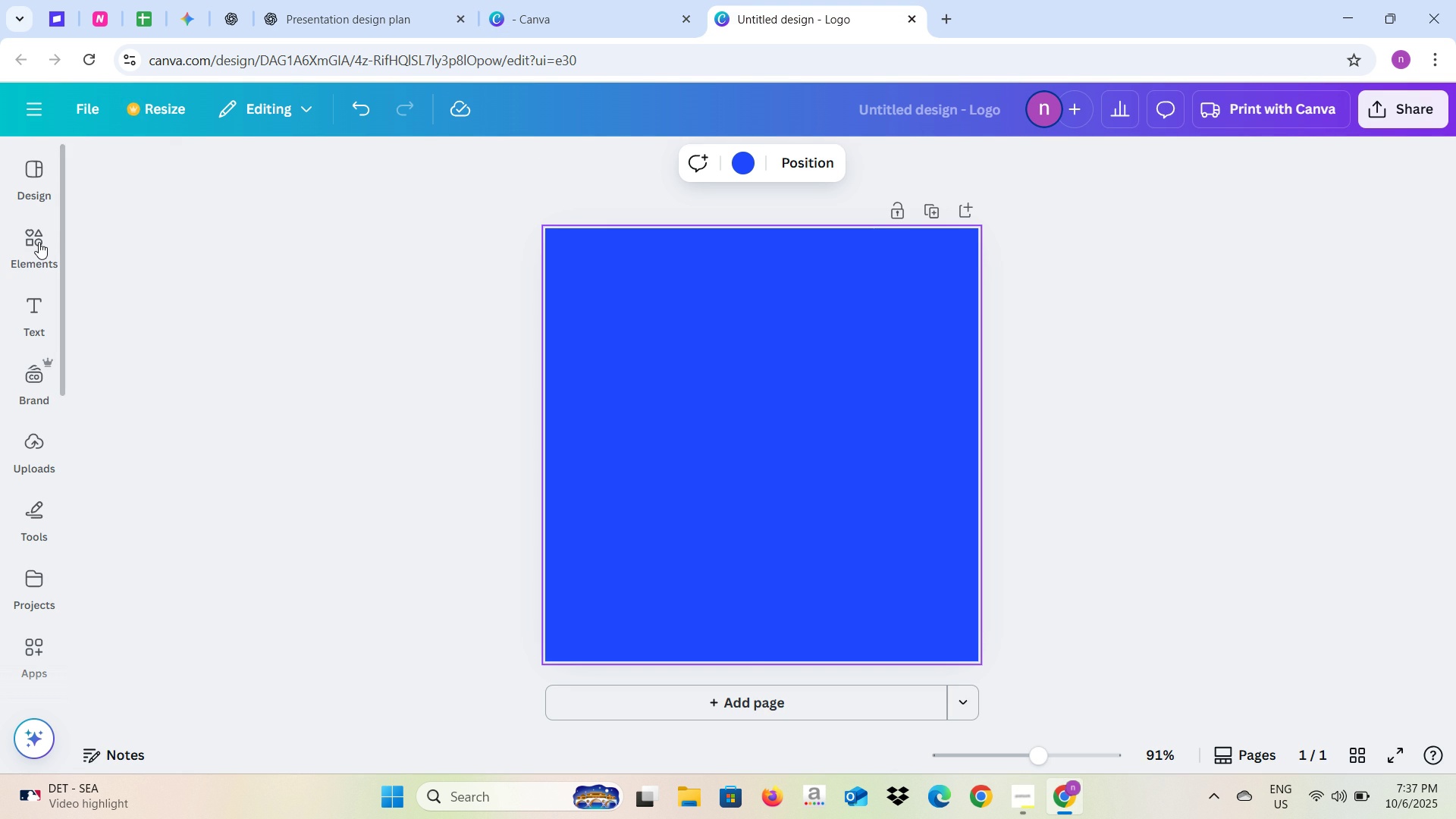 
left_click([39, 242])
 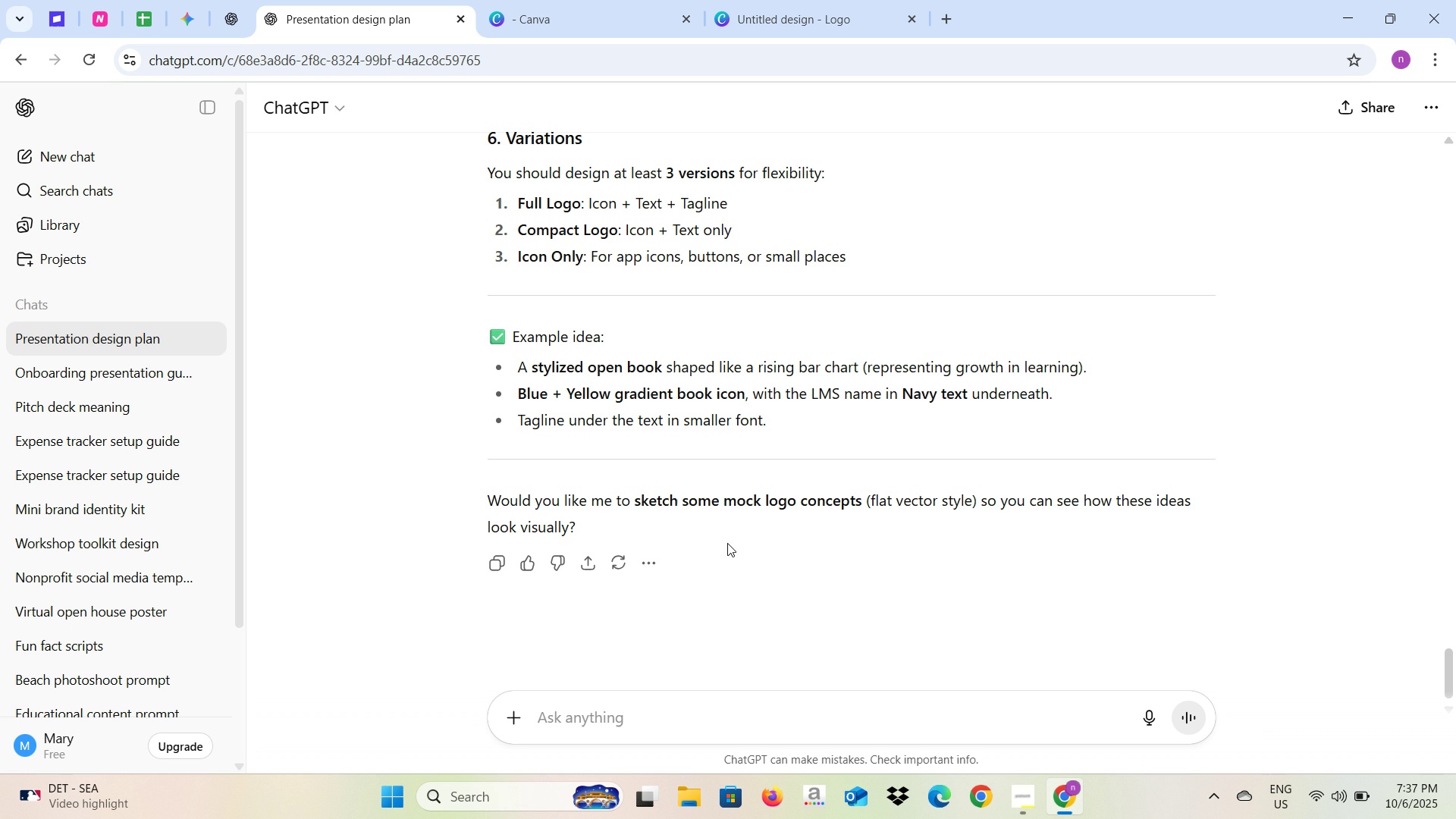 
left_click([368, 0])
 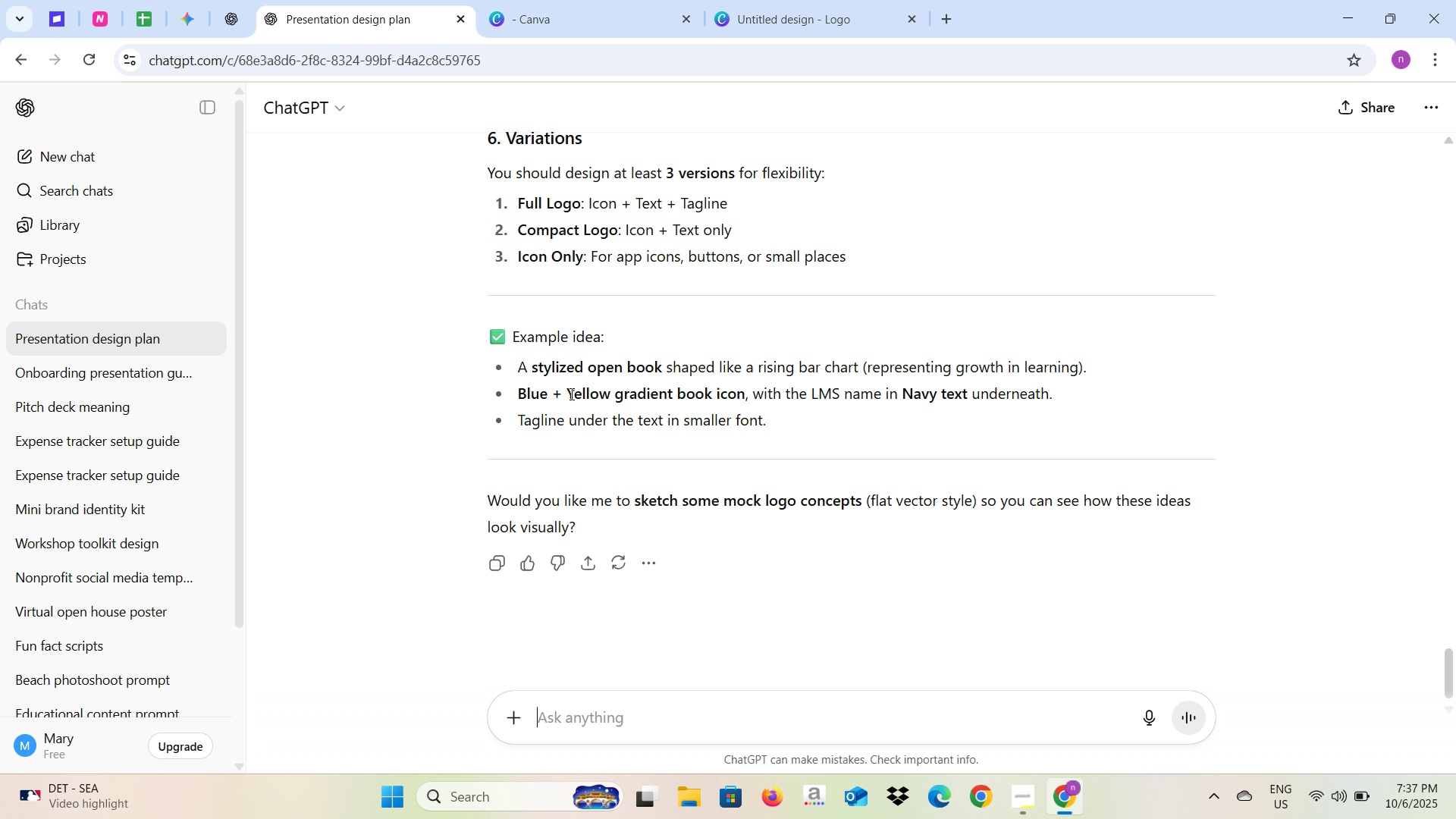 
left_click_drag(start_coordinate=[570, 394], to_coordinate=[742, 393])
 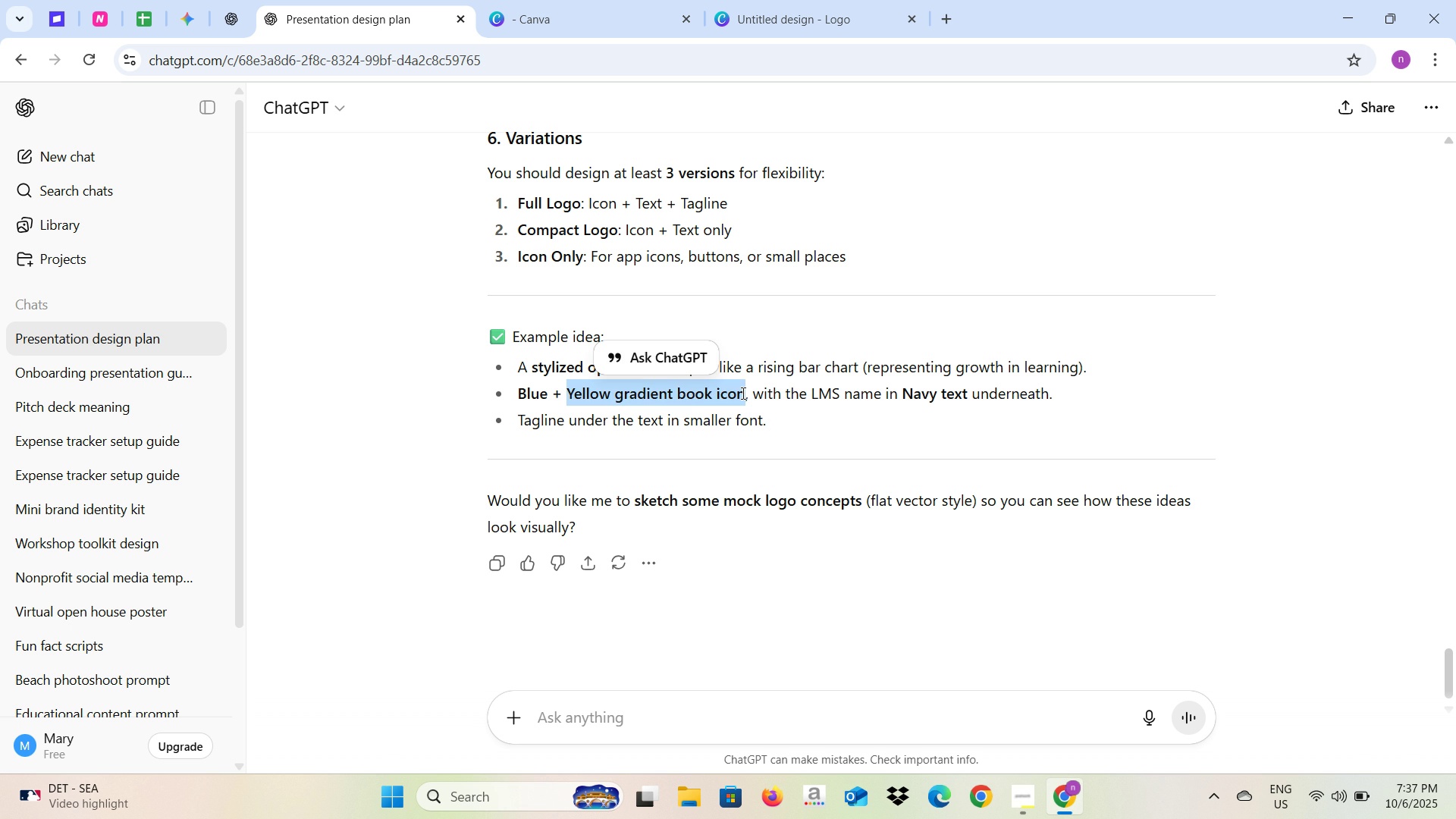 
key(Control+C)
 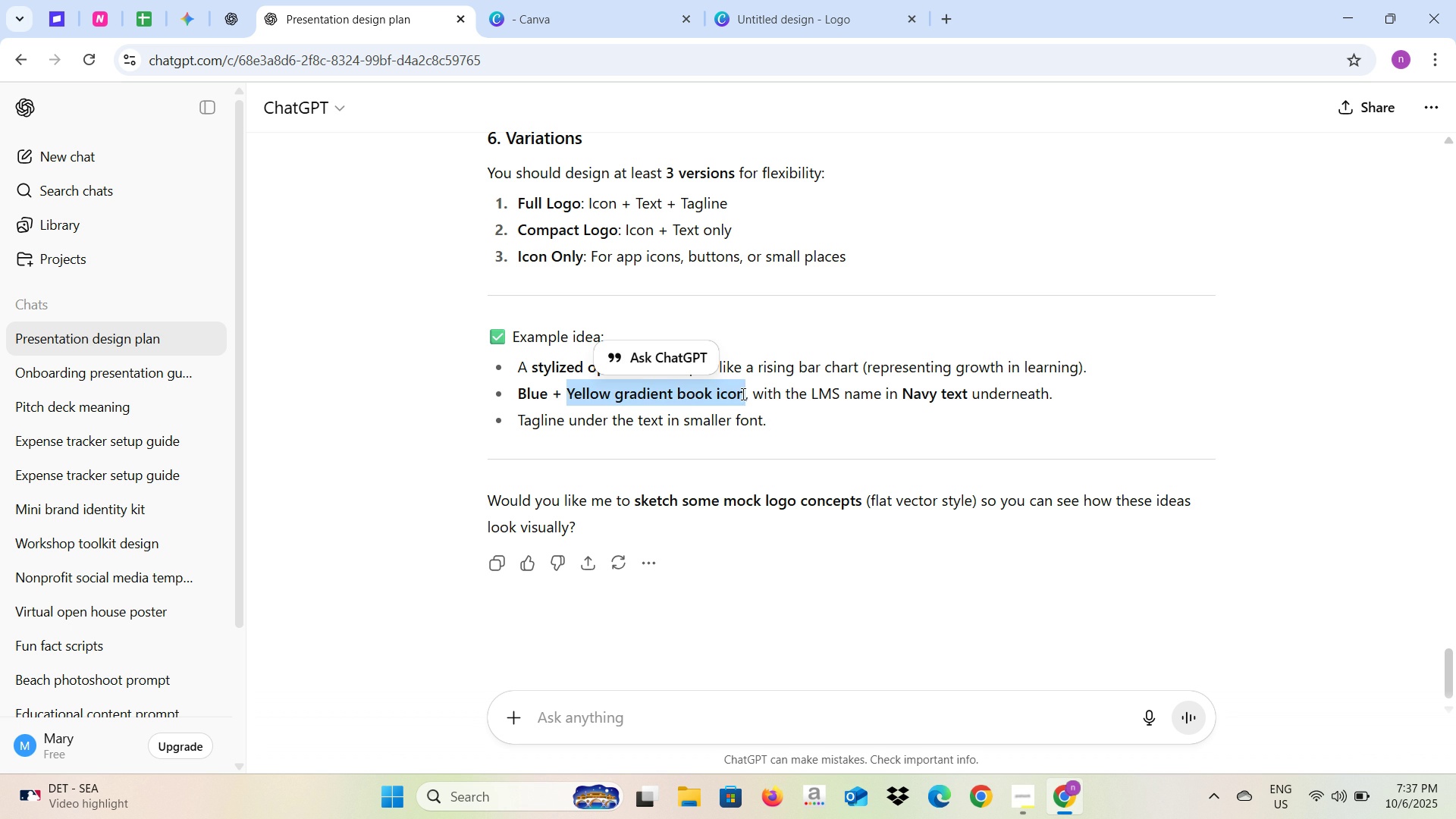 
key(Control+C)
 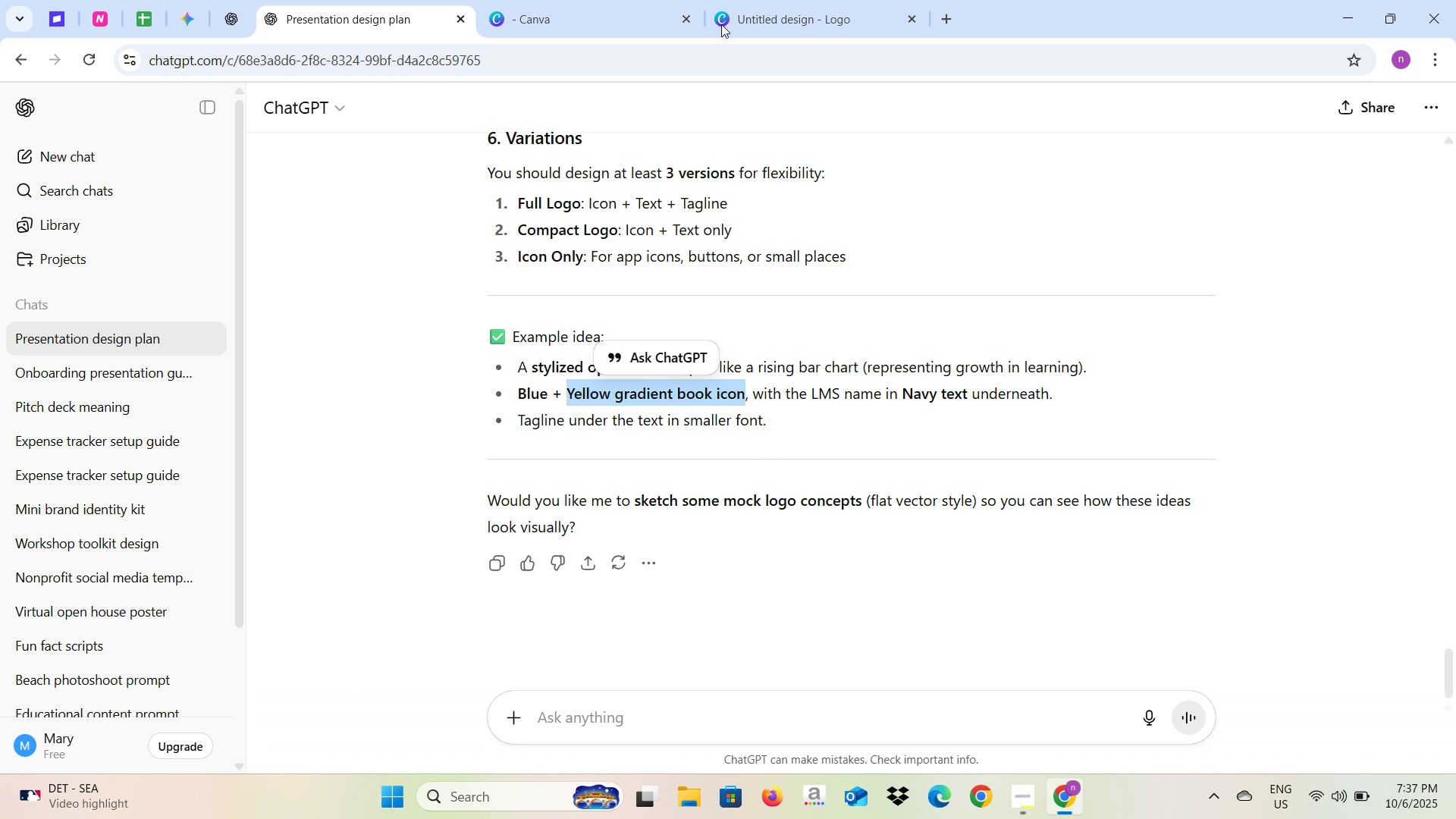 
left_click([805, 0])
 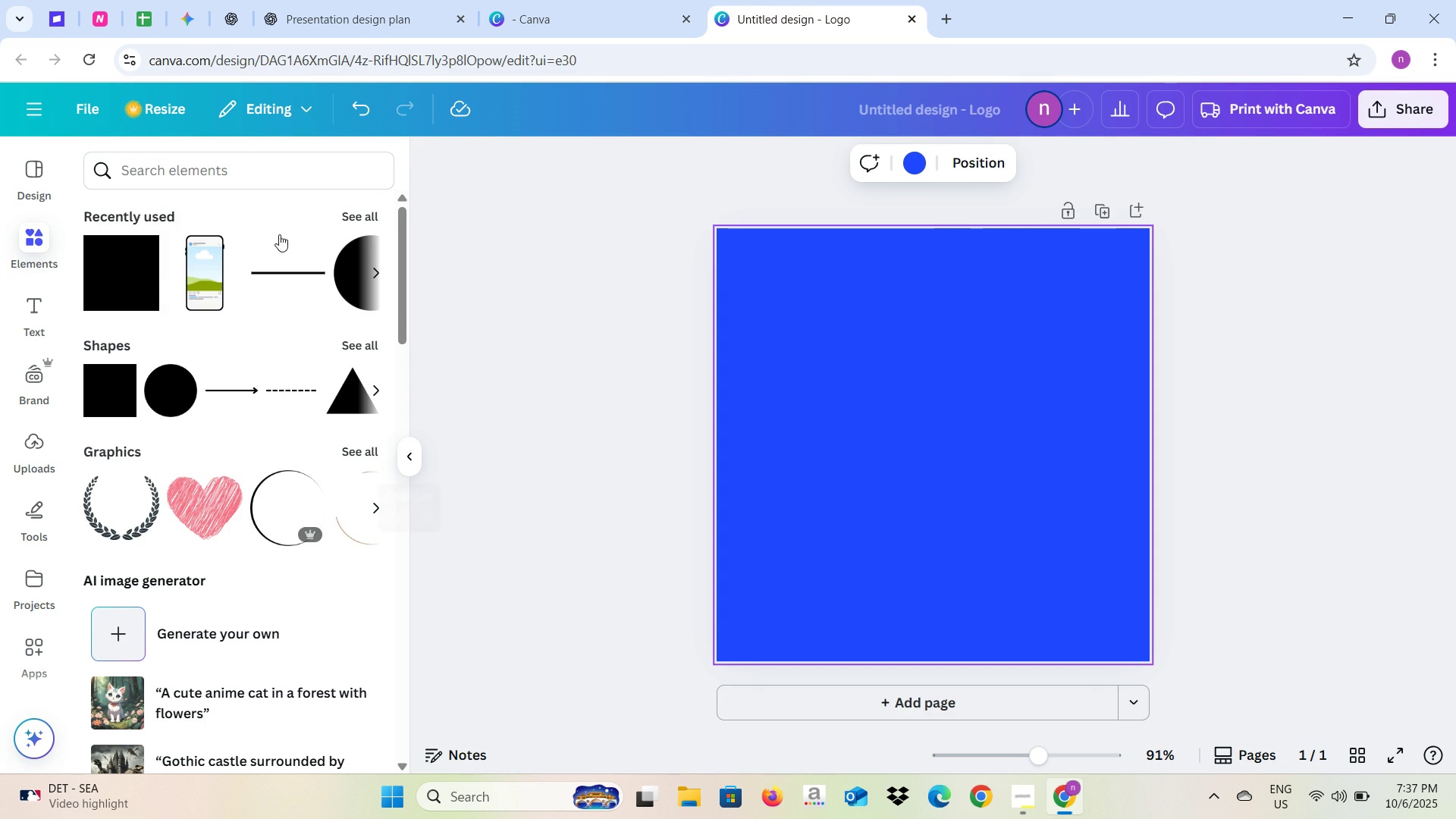 
left_click([260, 179])
 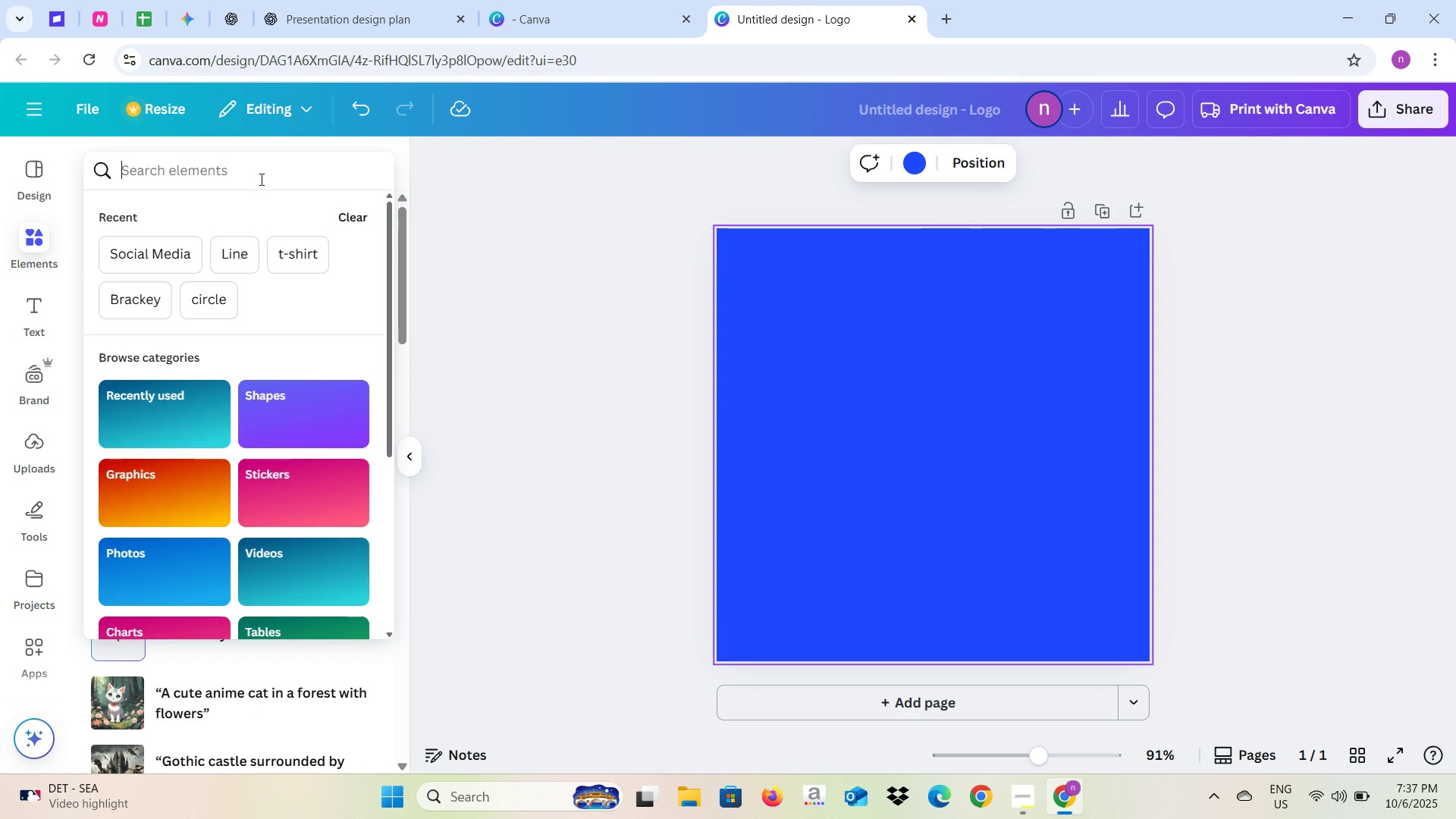 
key(Control+V)
 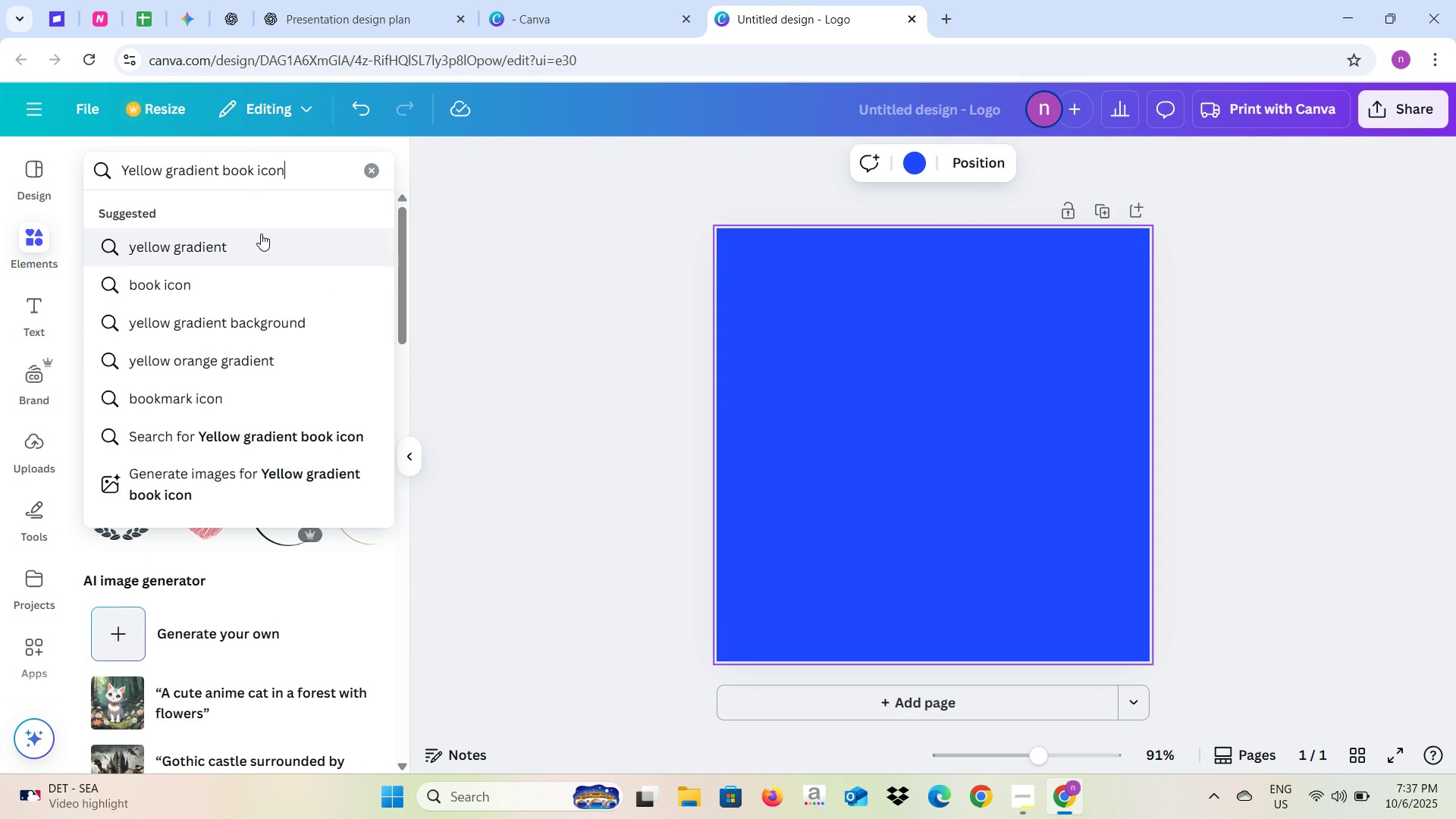 
key(Enter)
 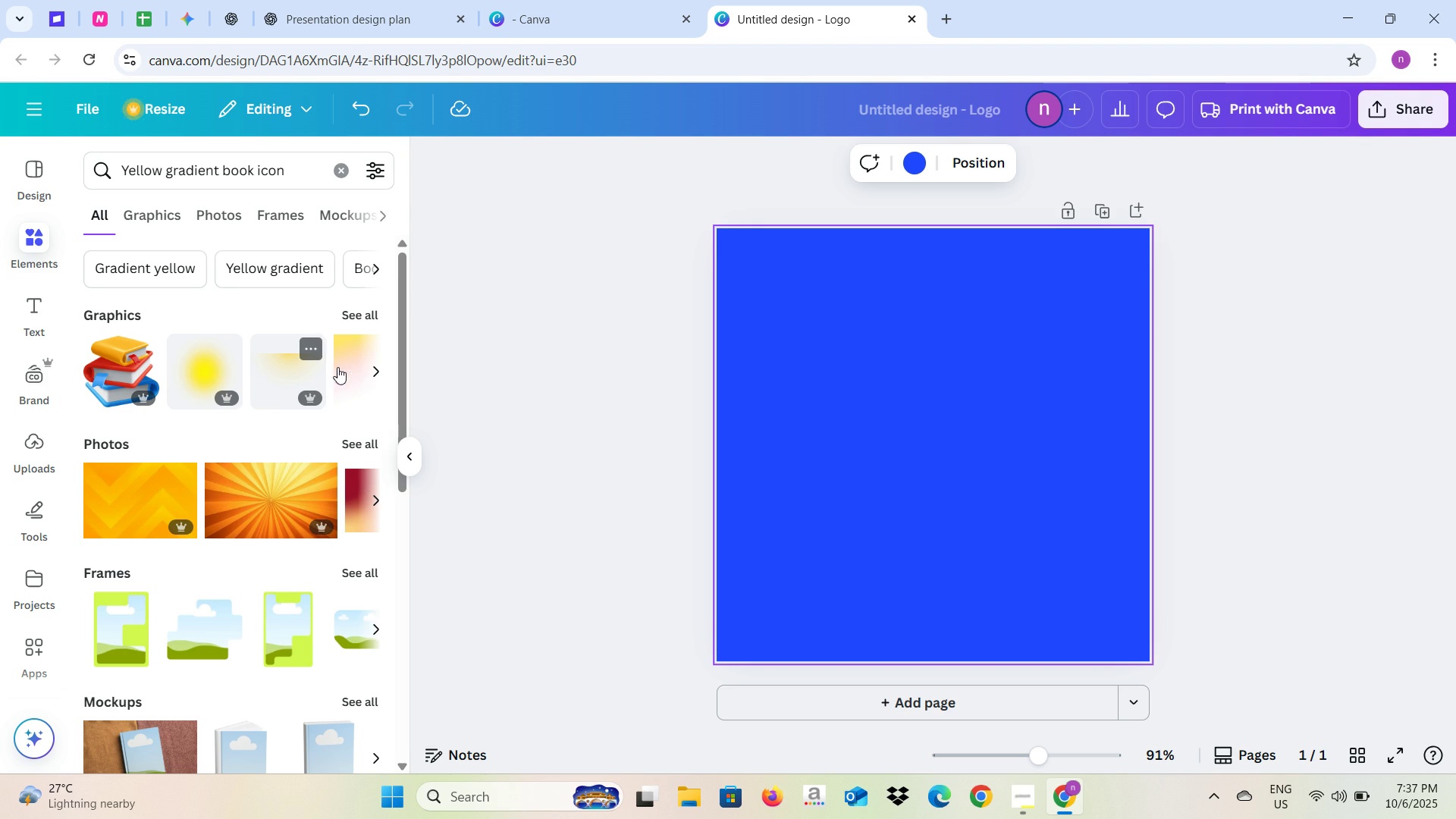 
wait(6.54)
 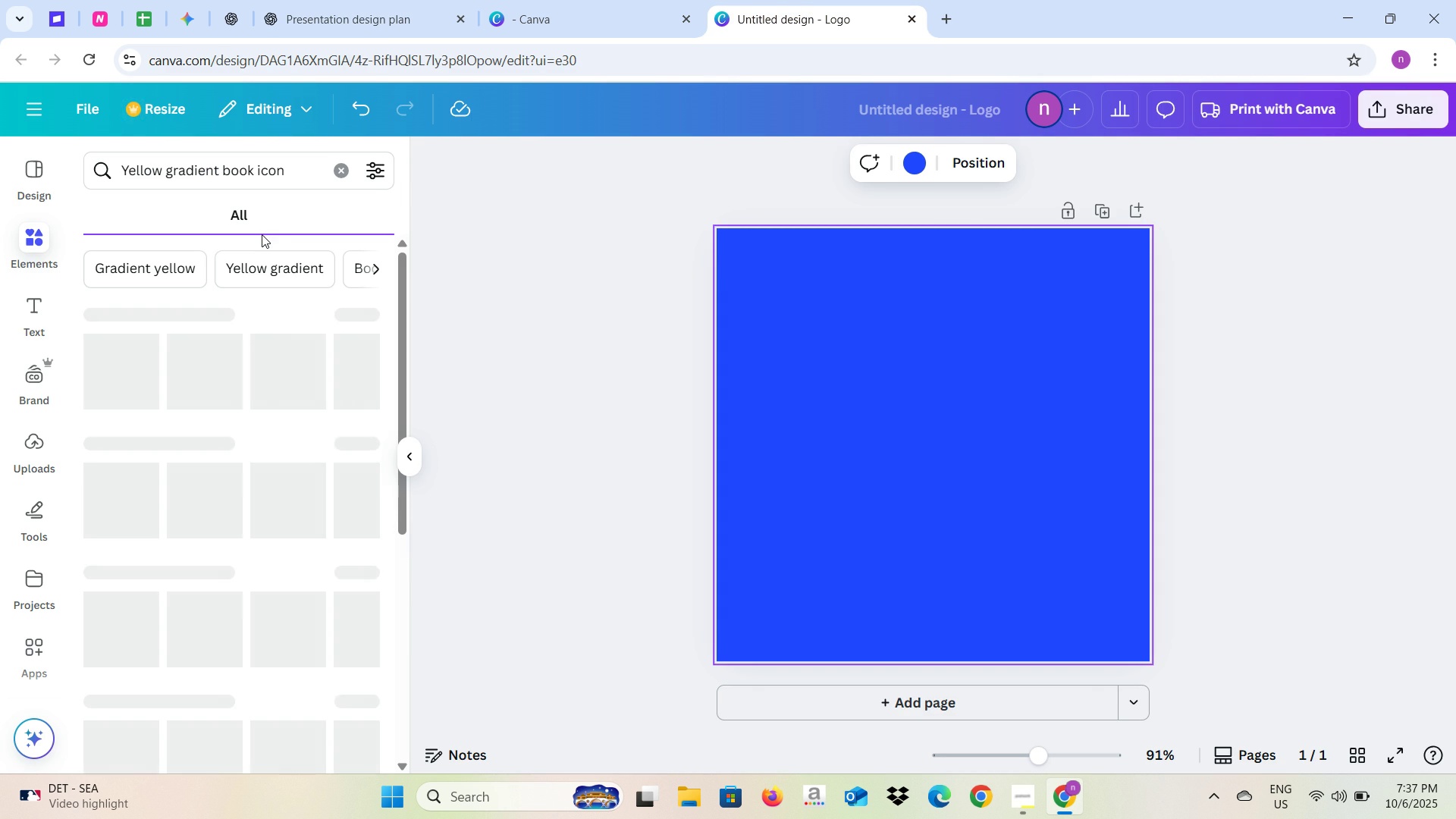 
left_click([378, 373])
 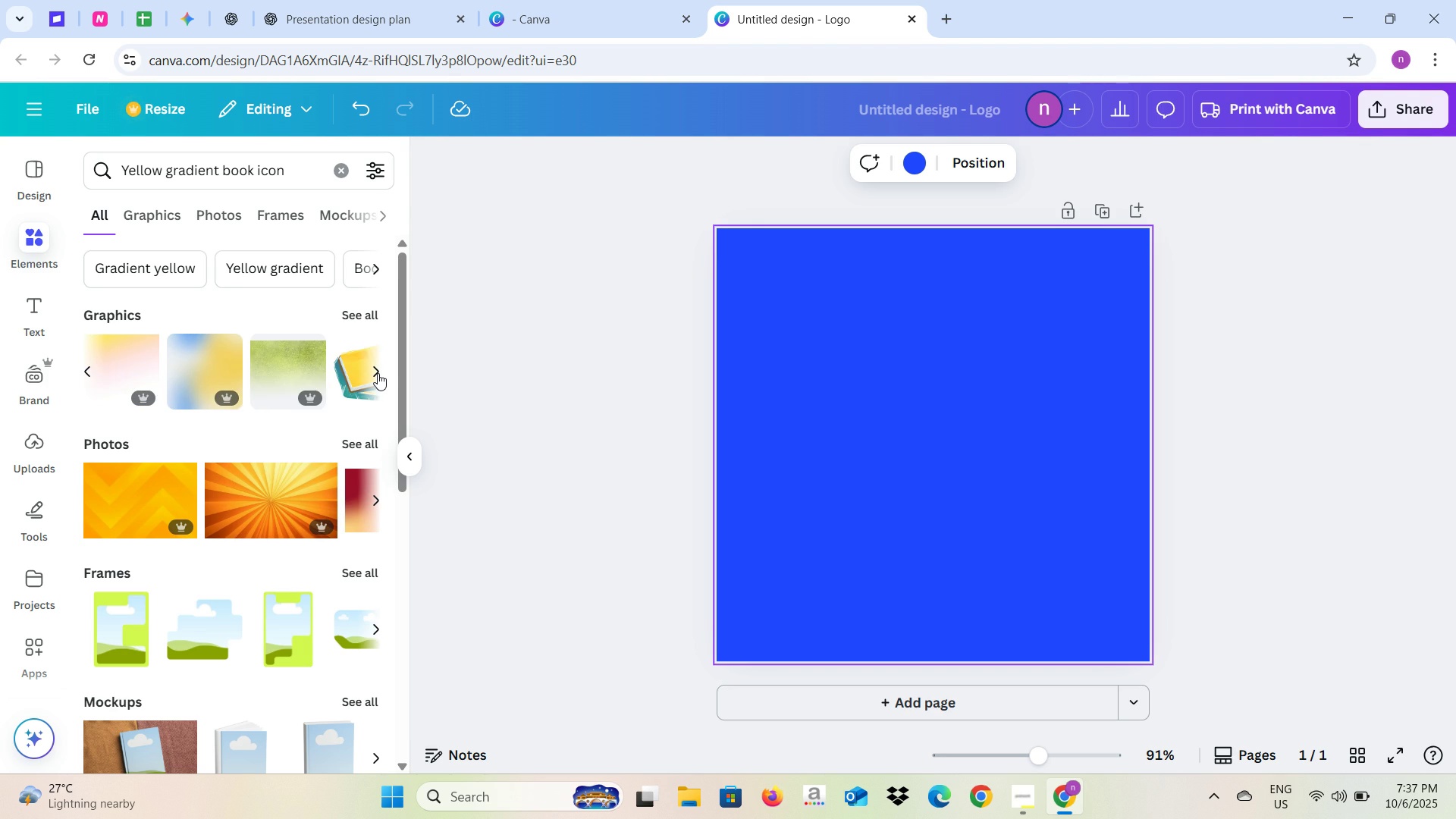 
left_click([378, 373])
 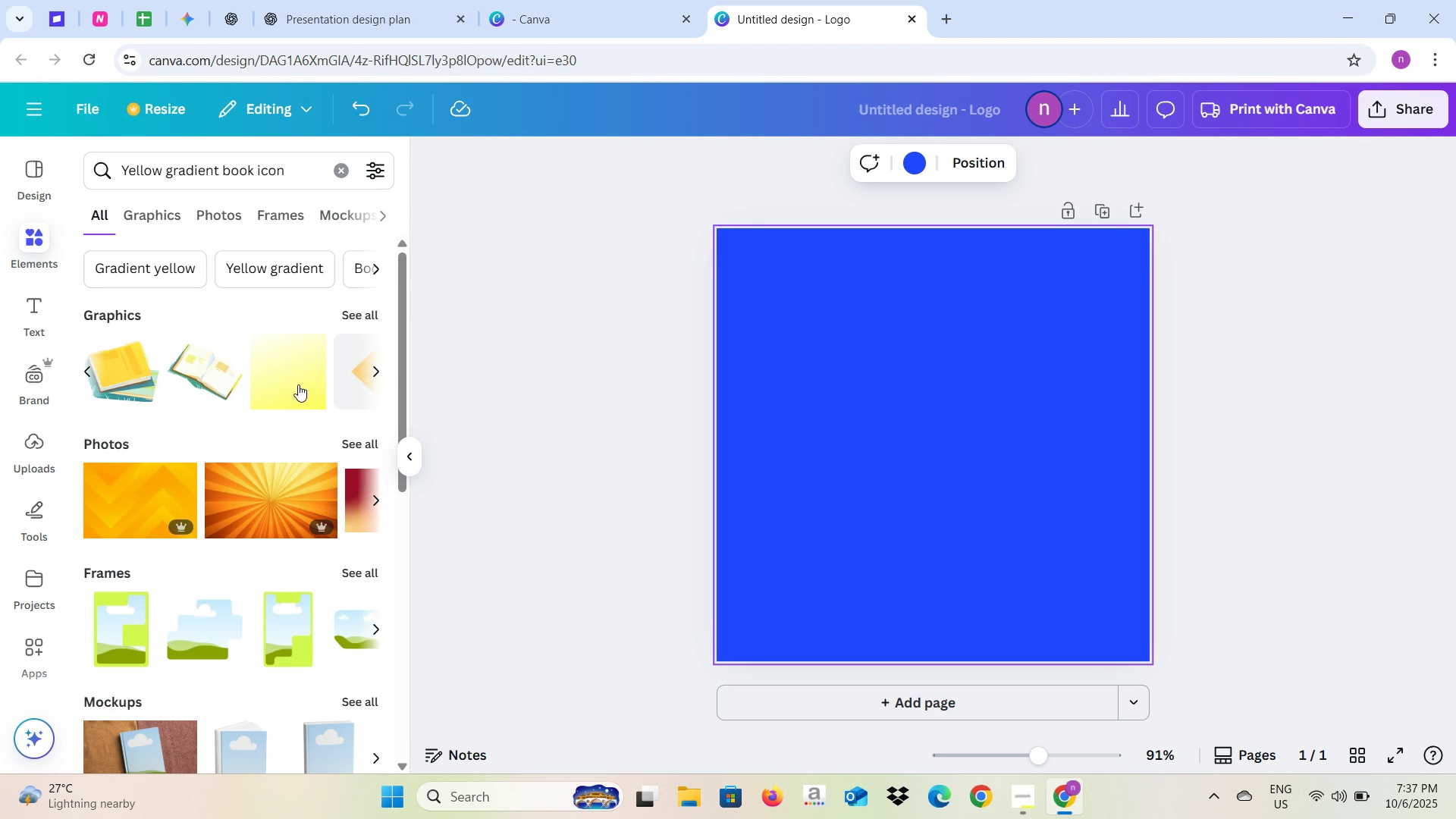 
left_click([374, 369])
 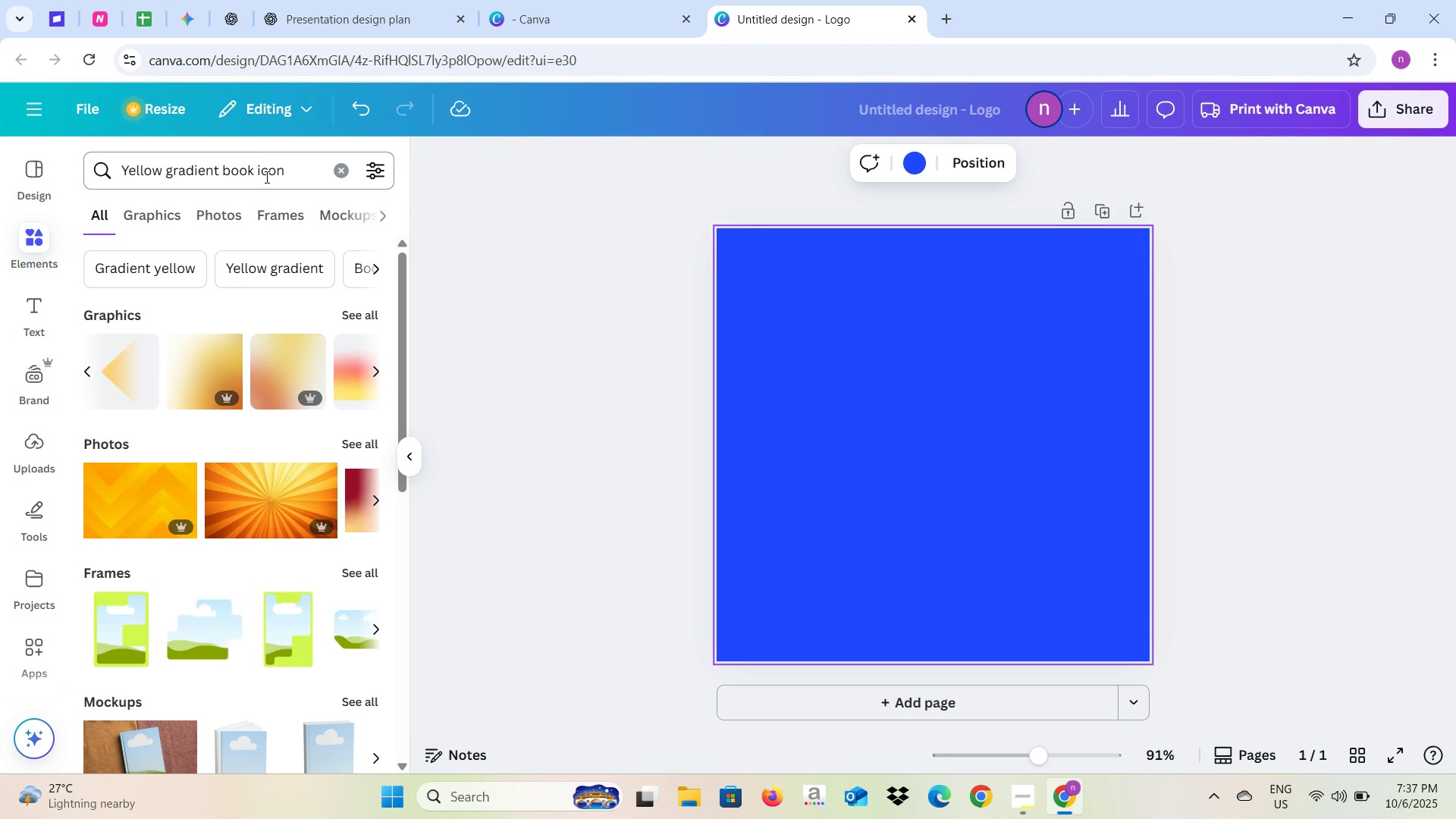 
left_click([284, 165])
 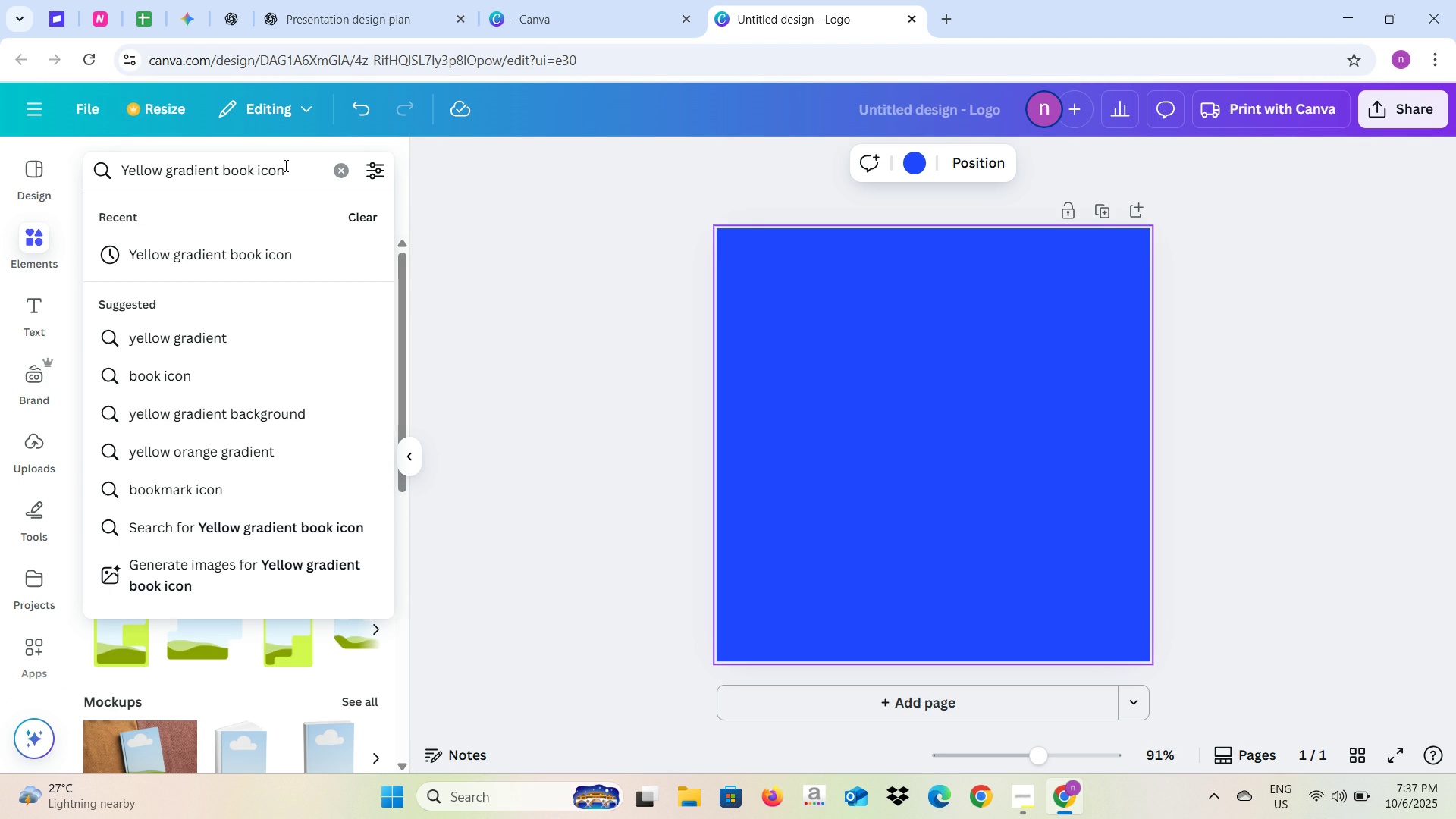 
key(Backspace)
 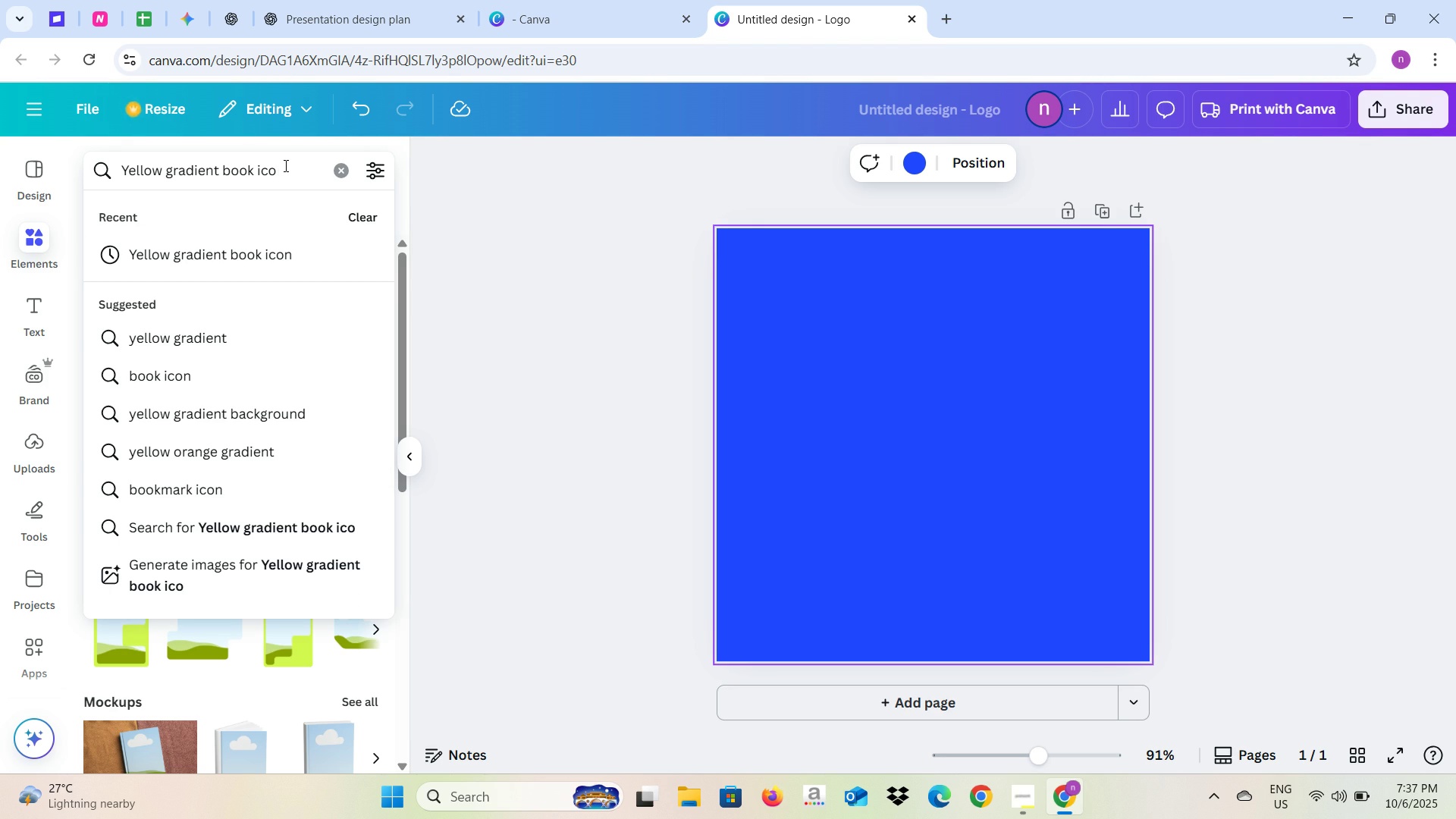 
key(Backspace)
 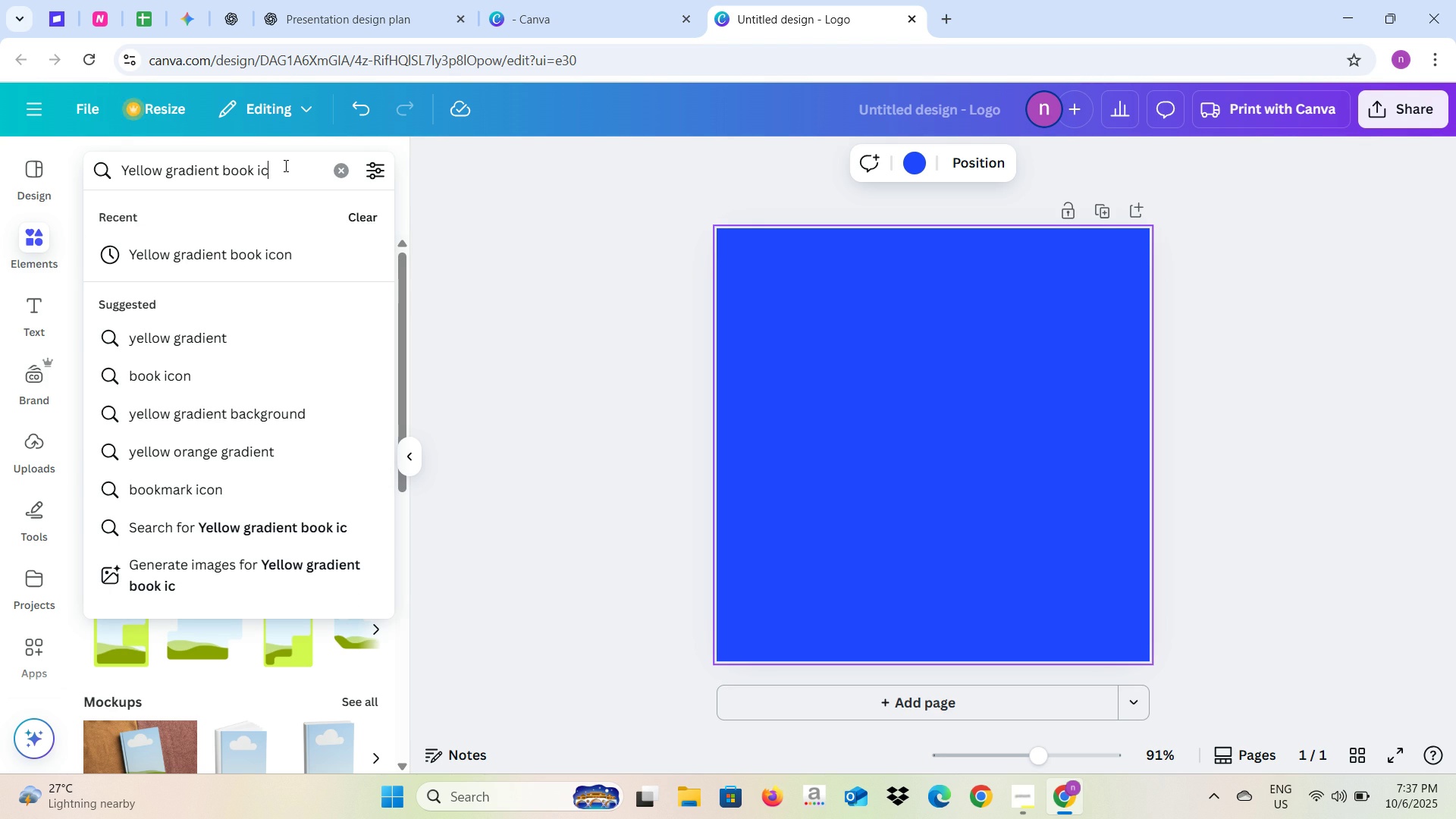 
key(Backspace)
 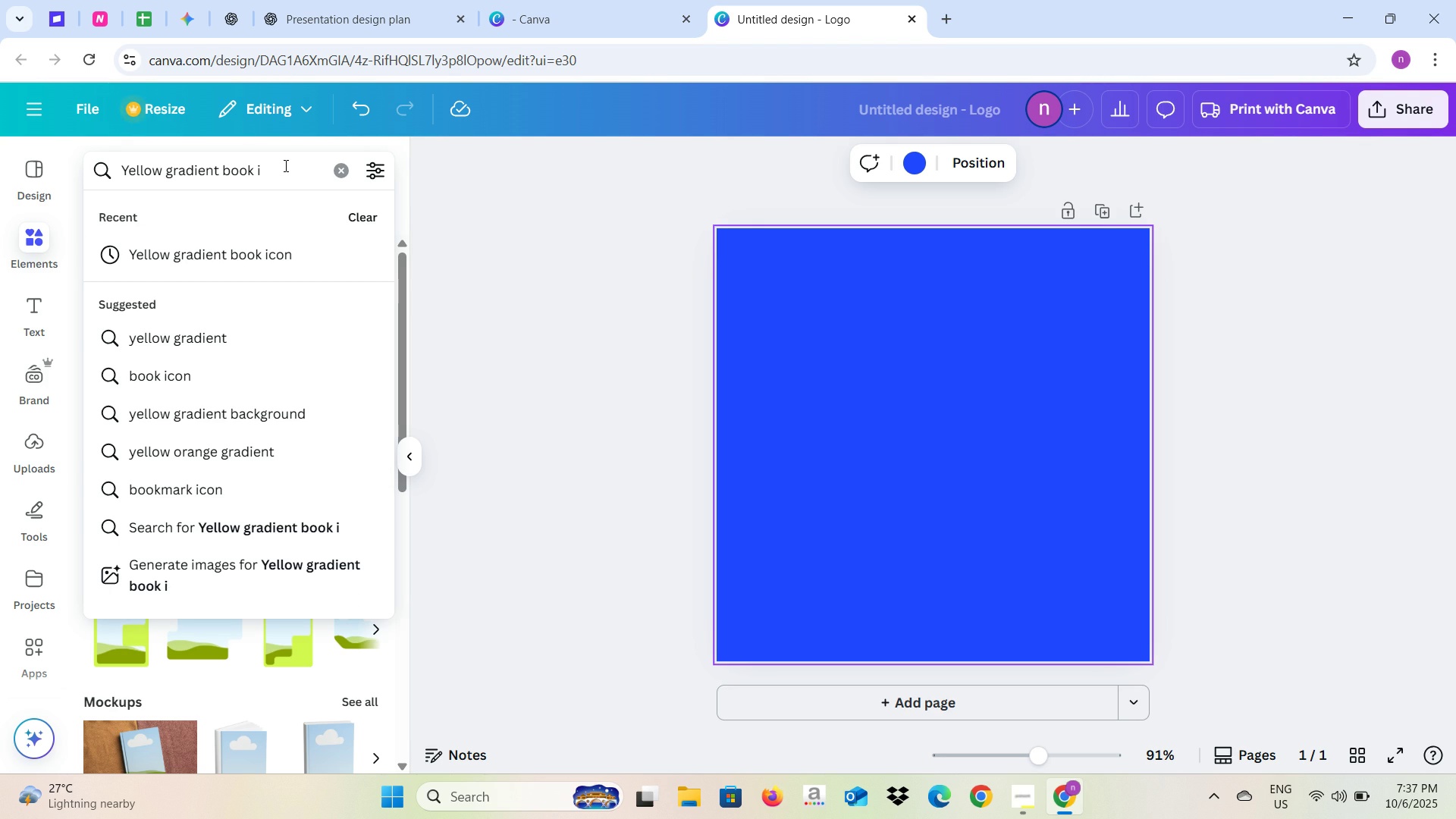 
key(Backspace)
 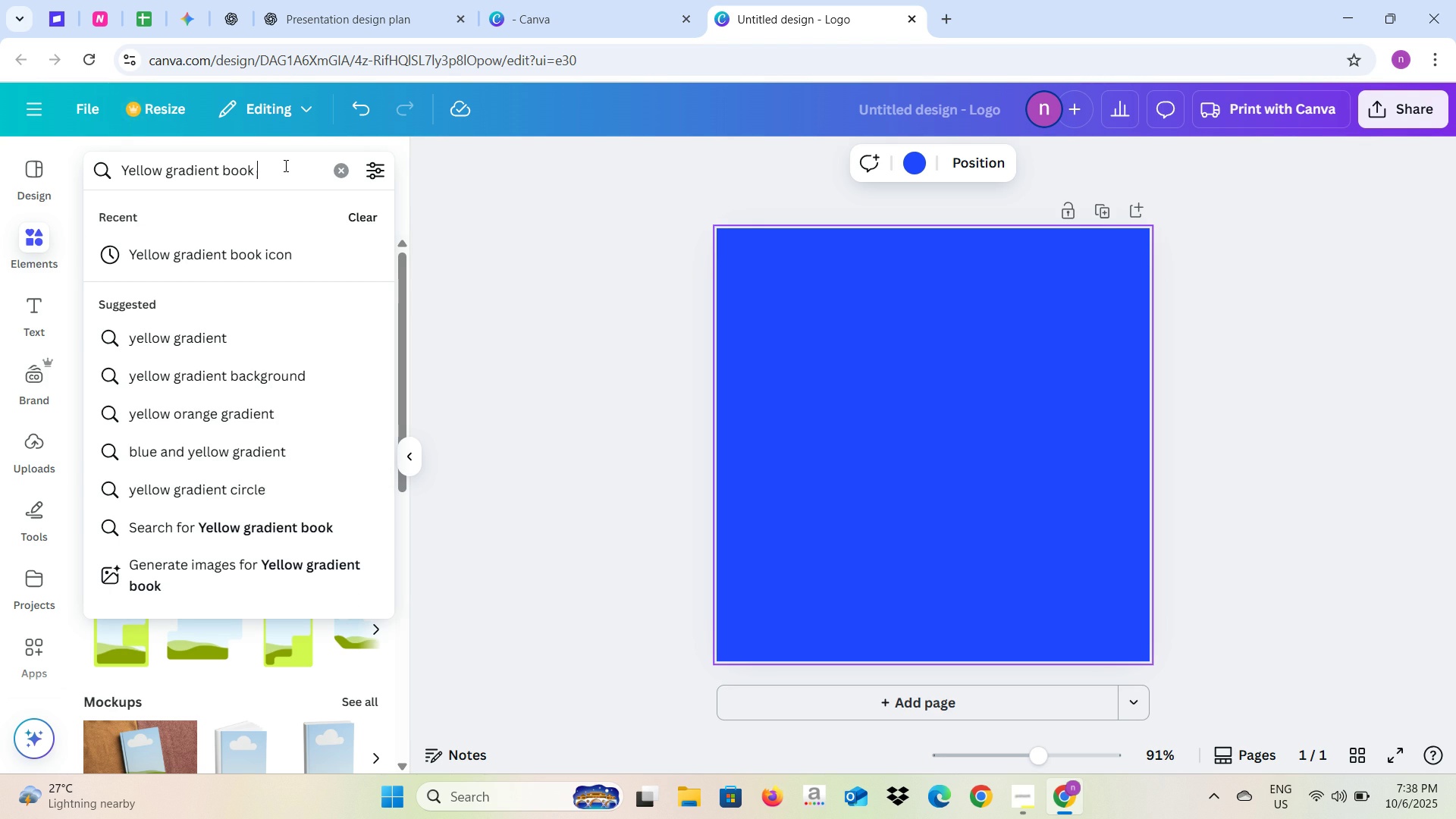 
key(Enter)
 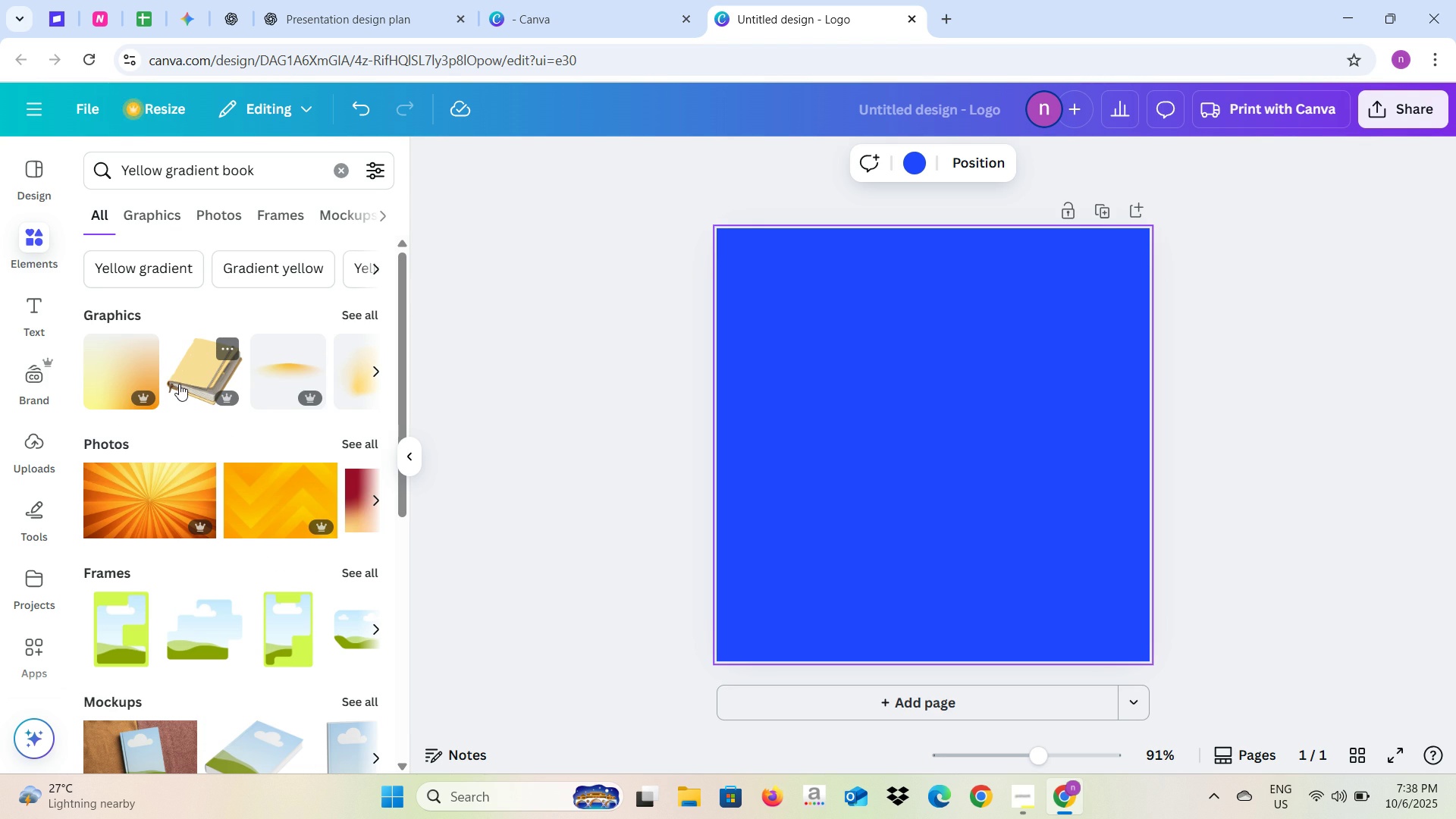 
wait(6.36)
 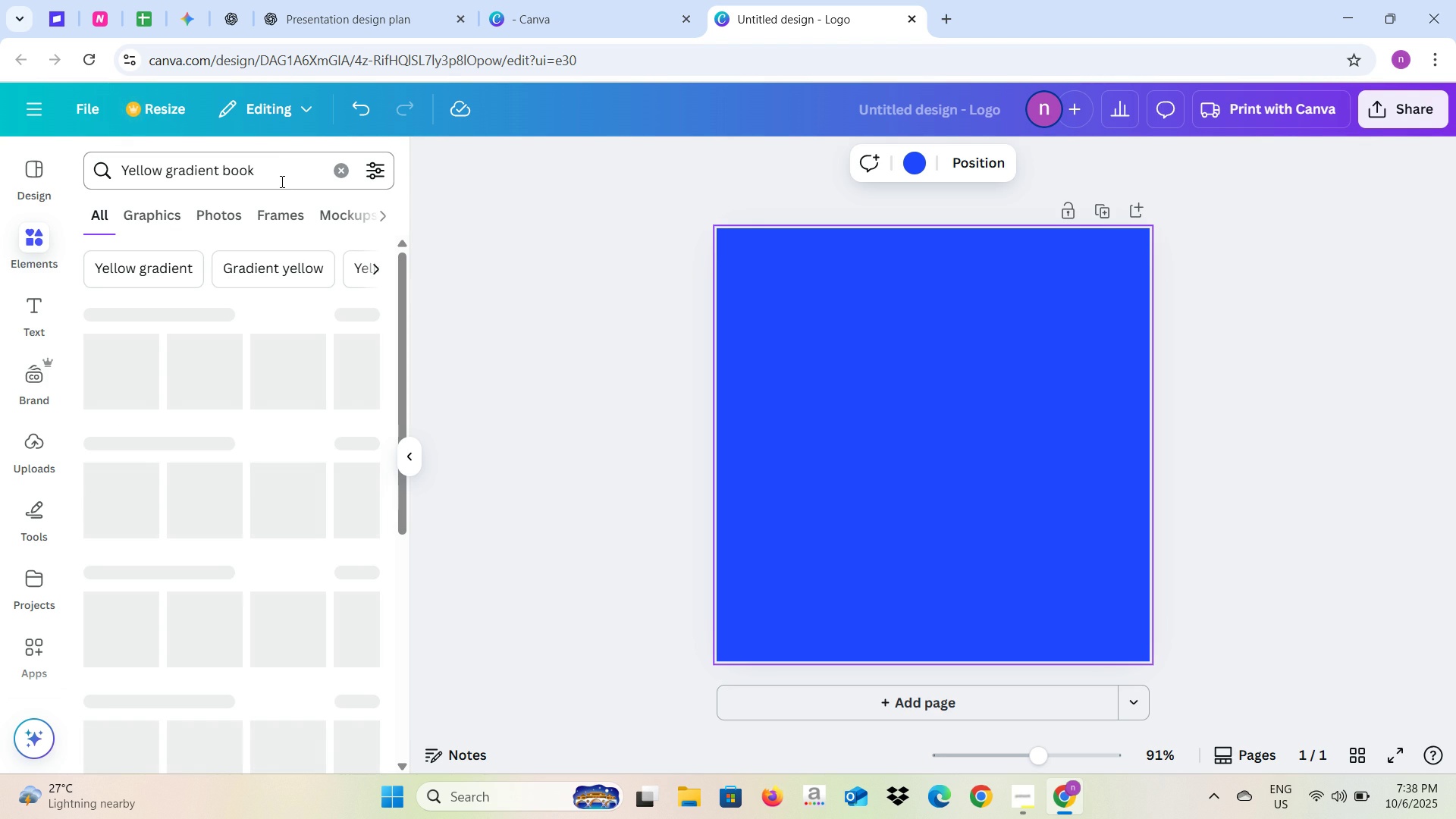 
left_click([369, 363])
 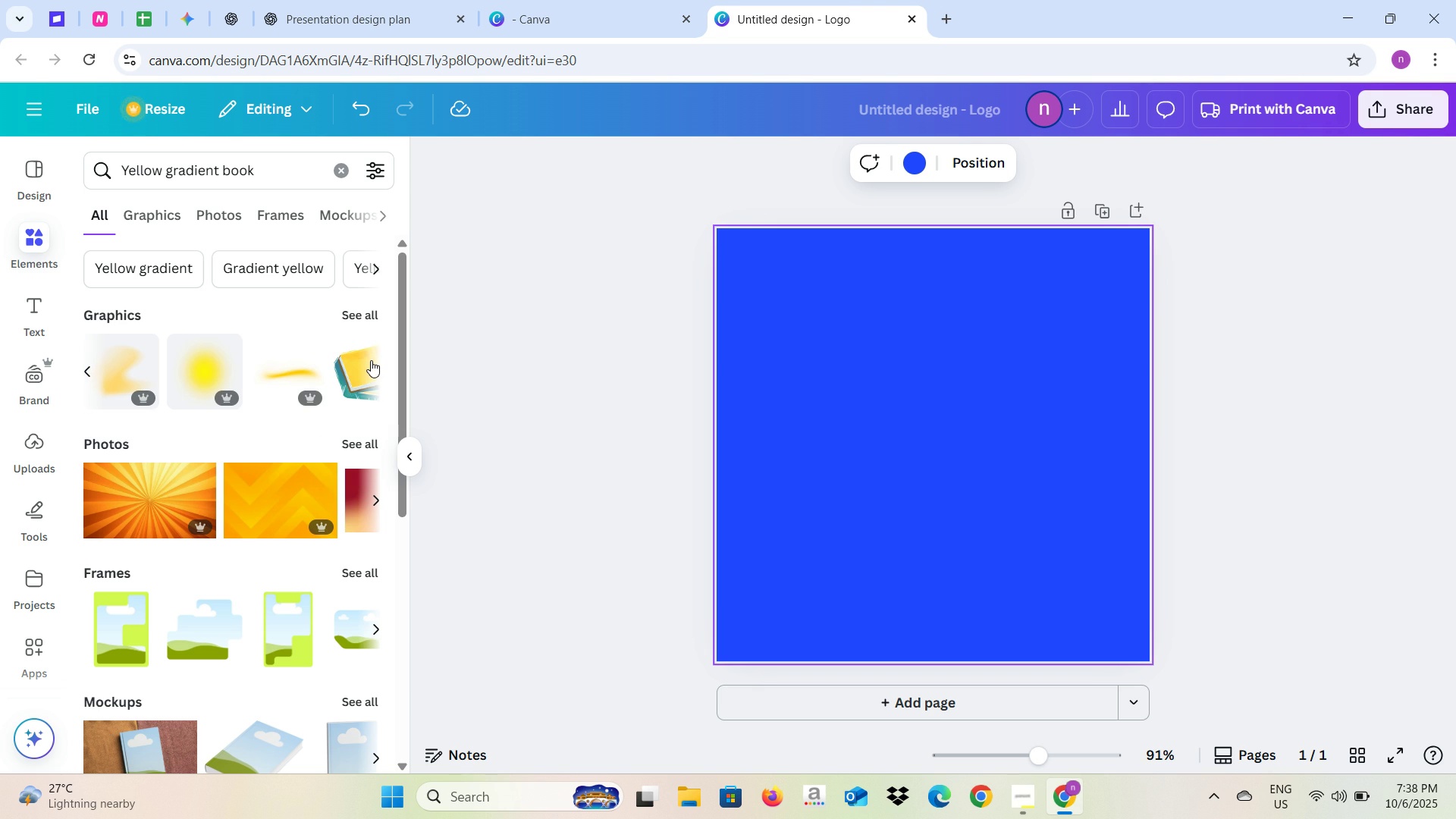 
left_click([370, 366])
 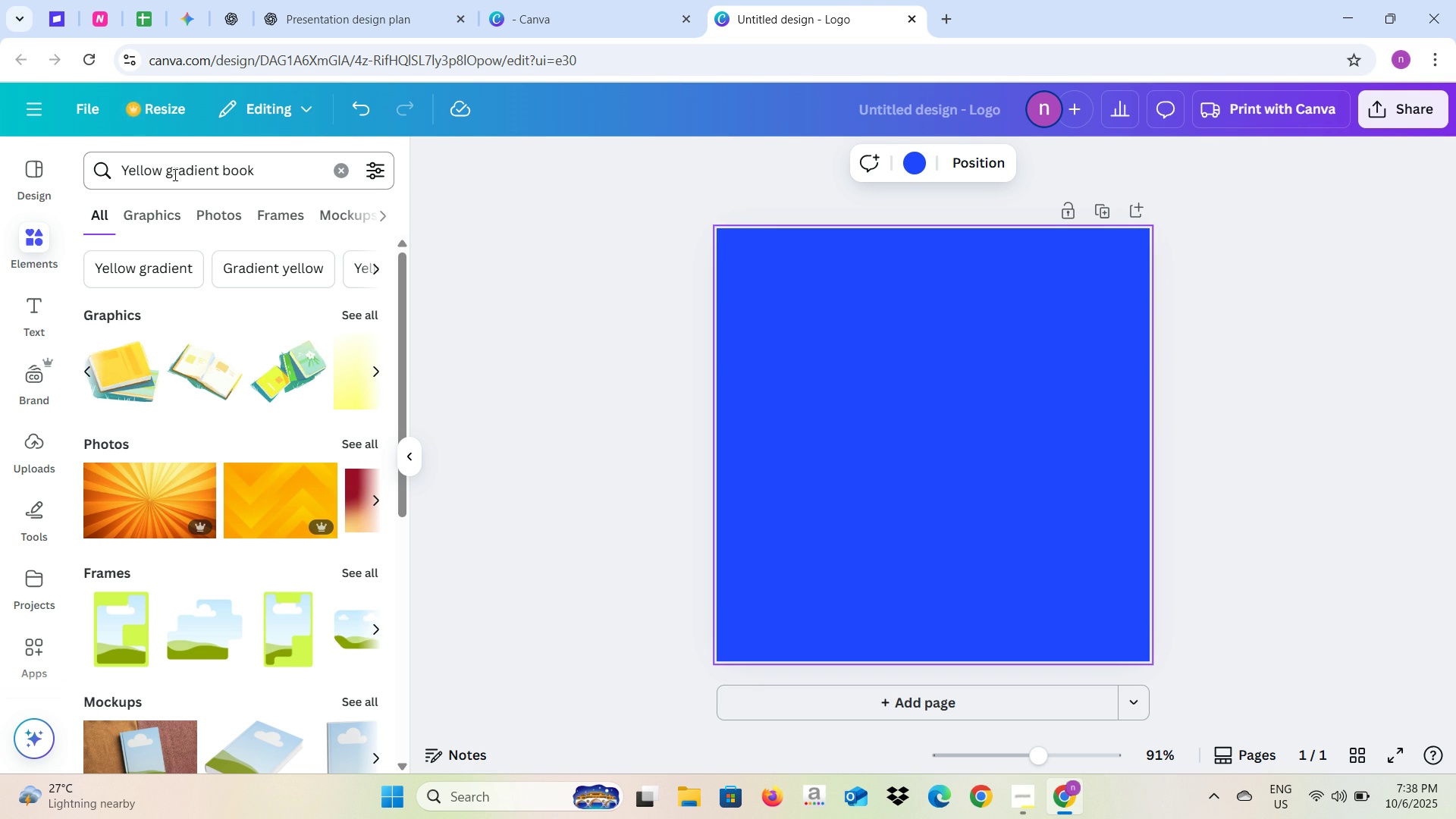 
left_click_drag(start_coordinate=[218, 171], to_coordinate=[162, 174])
 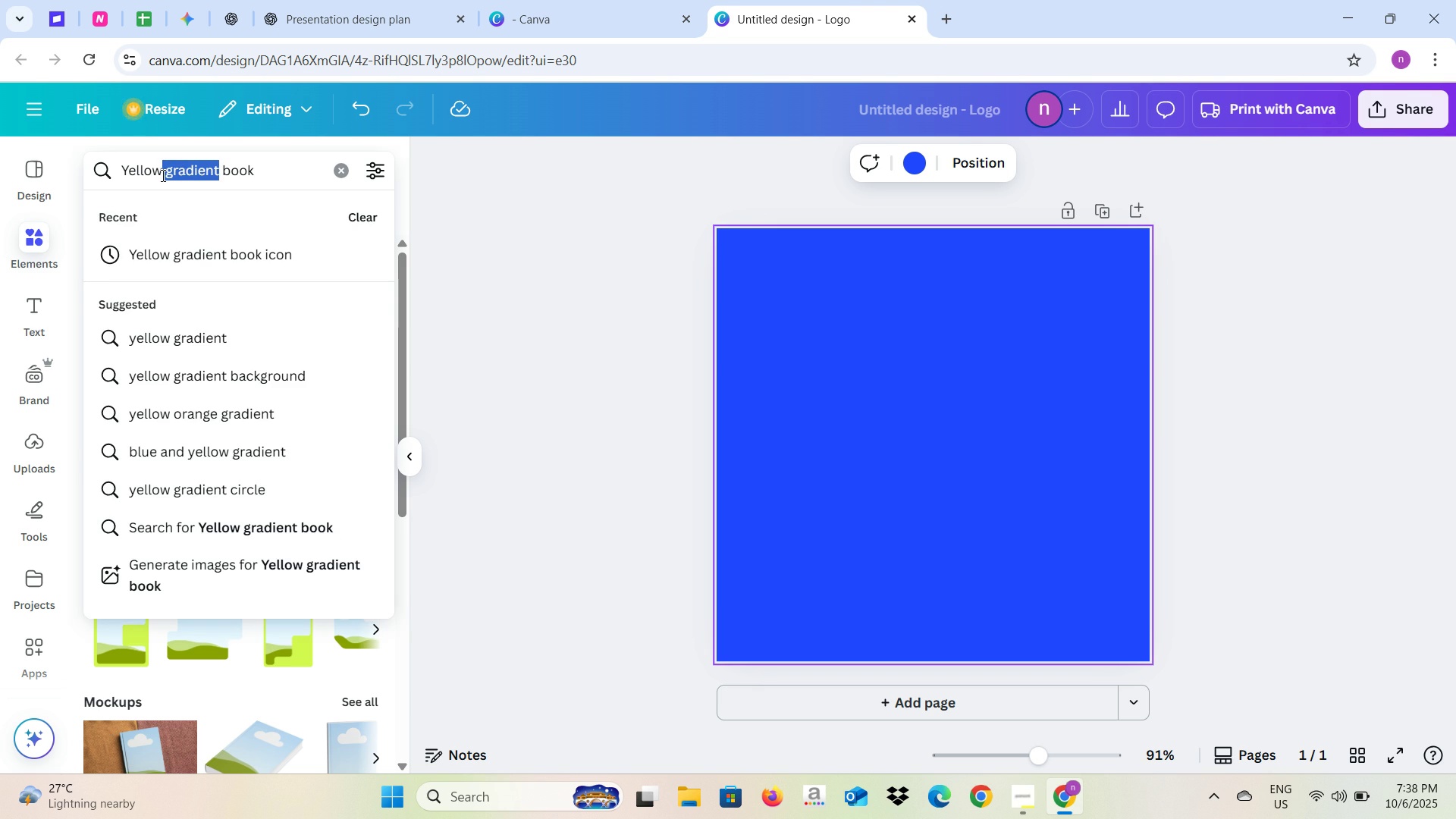 
key(Backspace)
 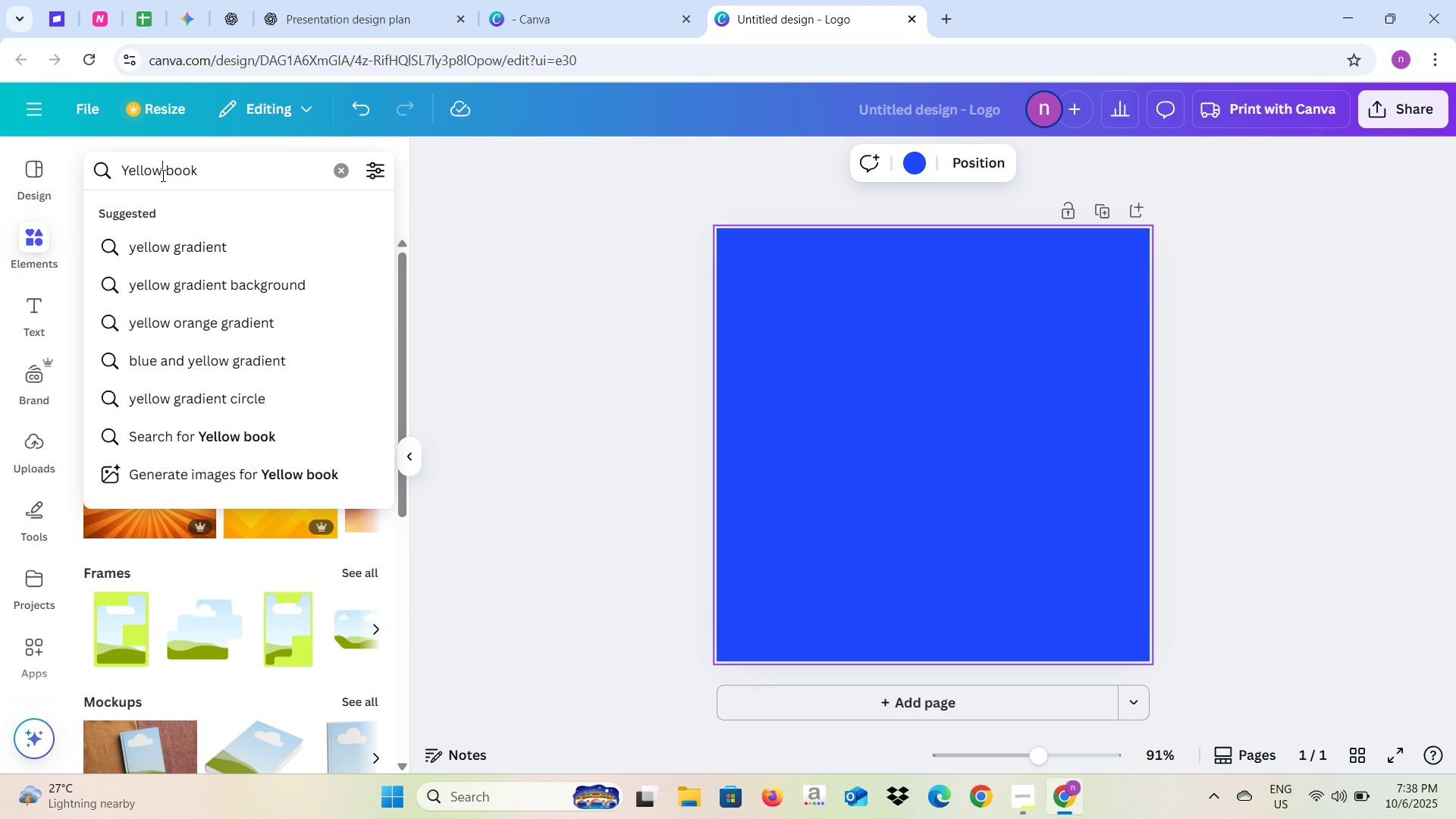 
key(Enter)
 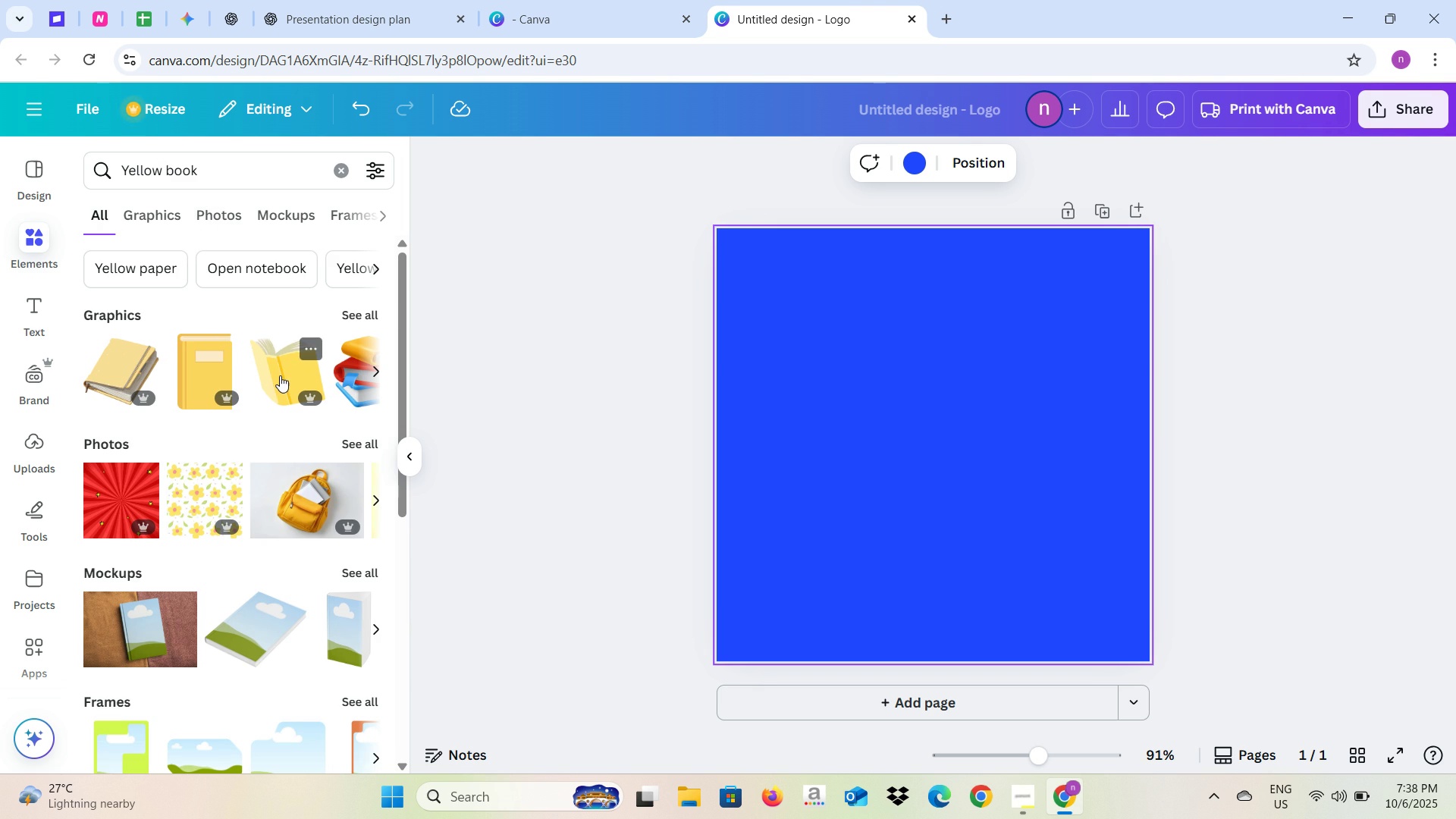 
wait(5.16)
 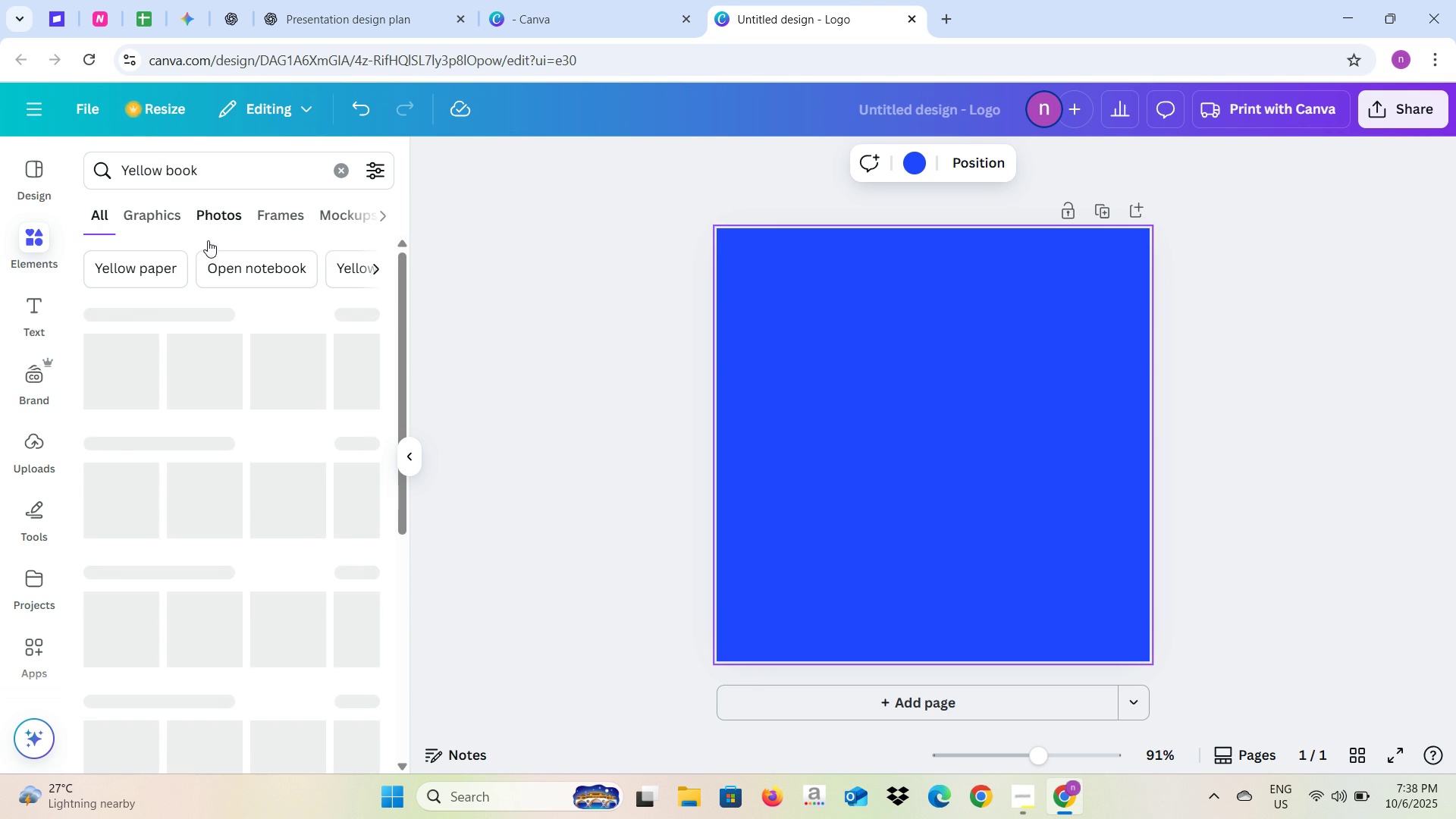 
left_click([379, 373])
 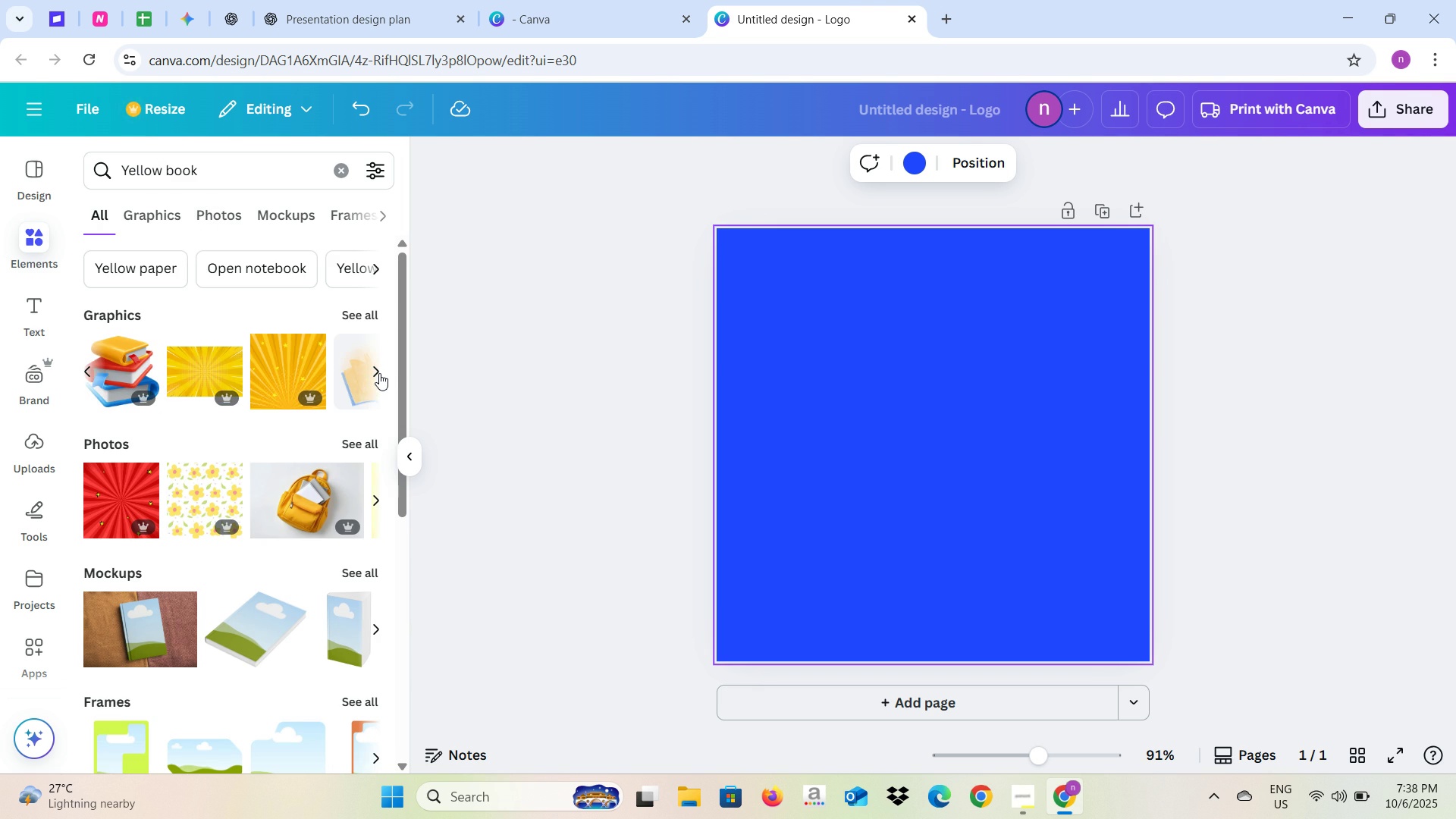 
left_click([379, 373])
 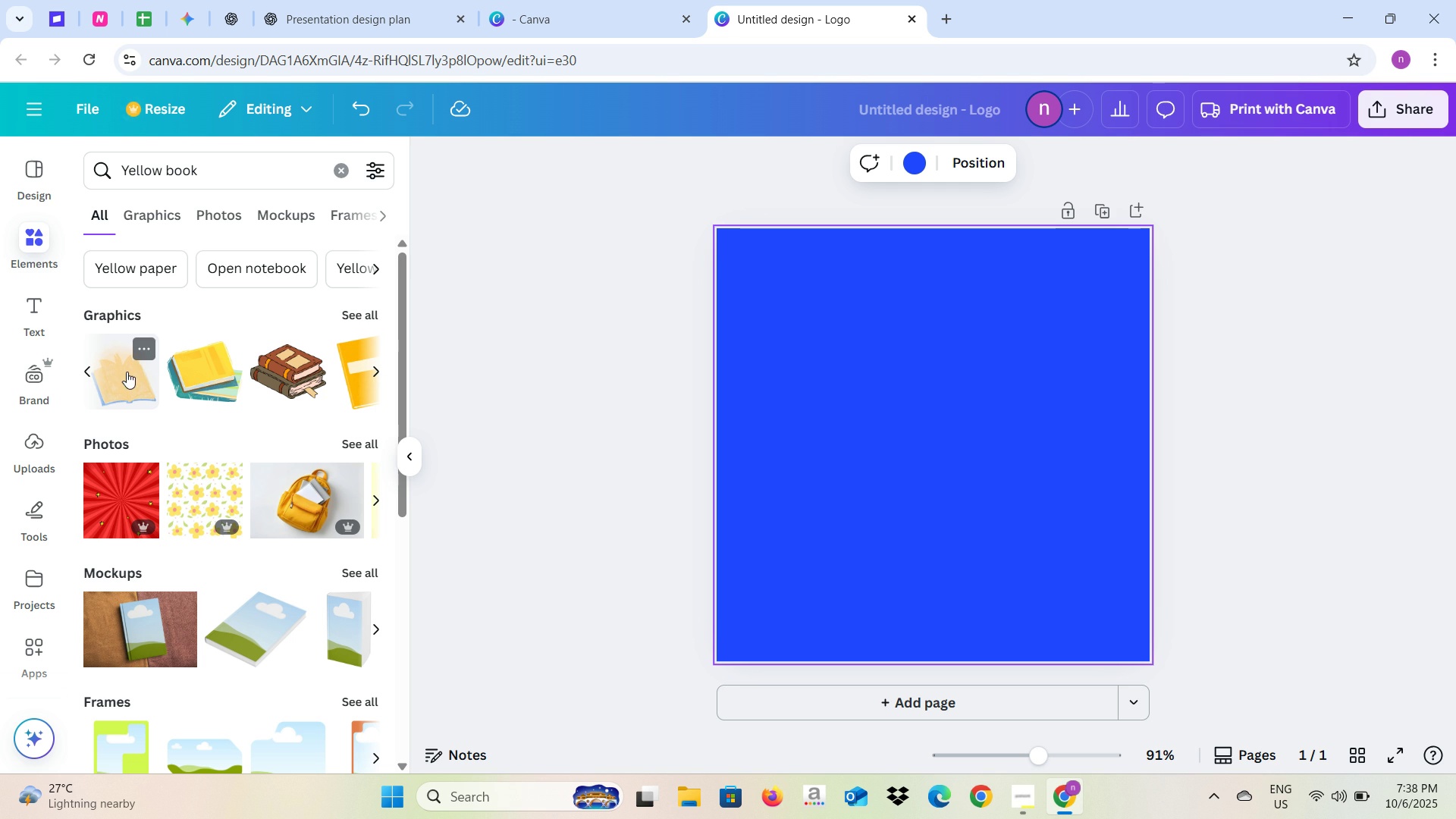 
left_click([125, 380])
 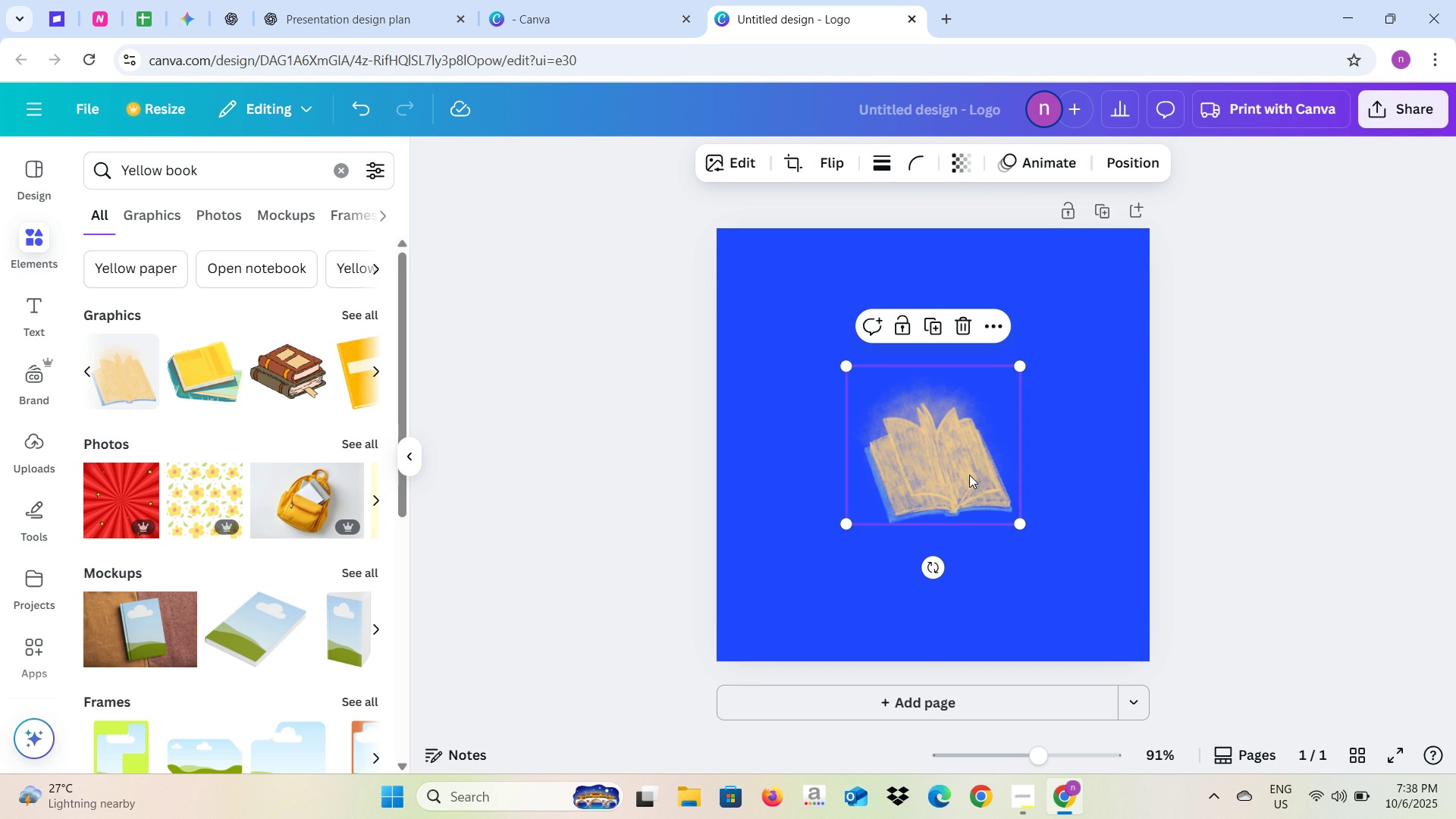 
left_click_drag(start_coordinate=[958, 483], to_coordinate=[869, 455])
 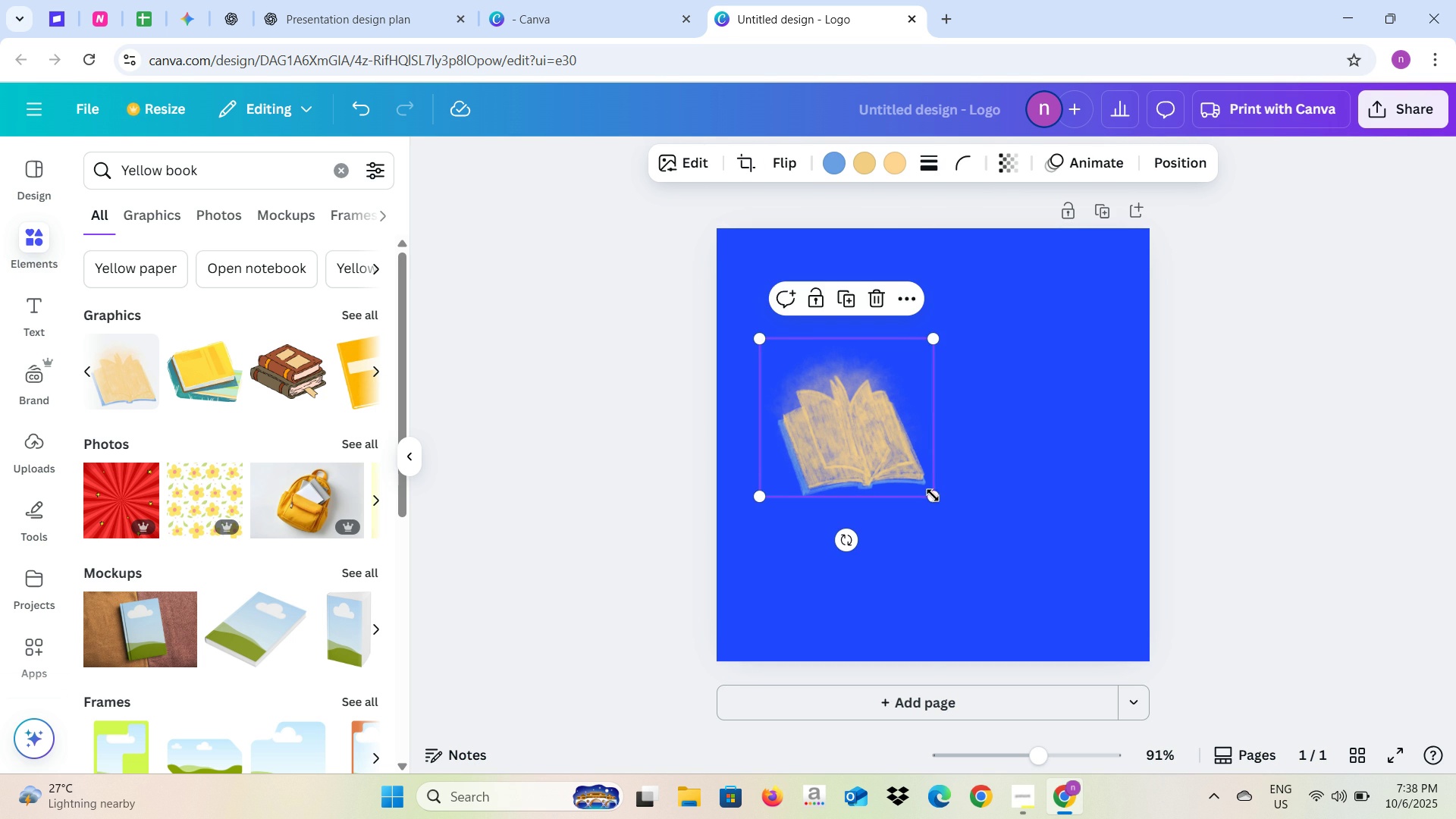 
left_click_drag(start_coordinate=[934, 497], to_coordinate=[946, 517])
 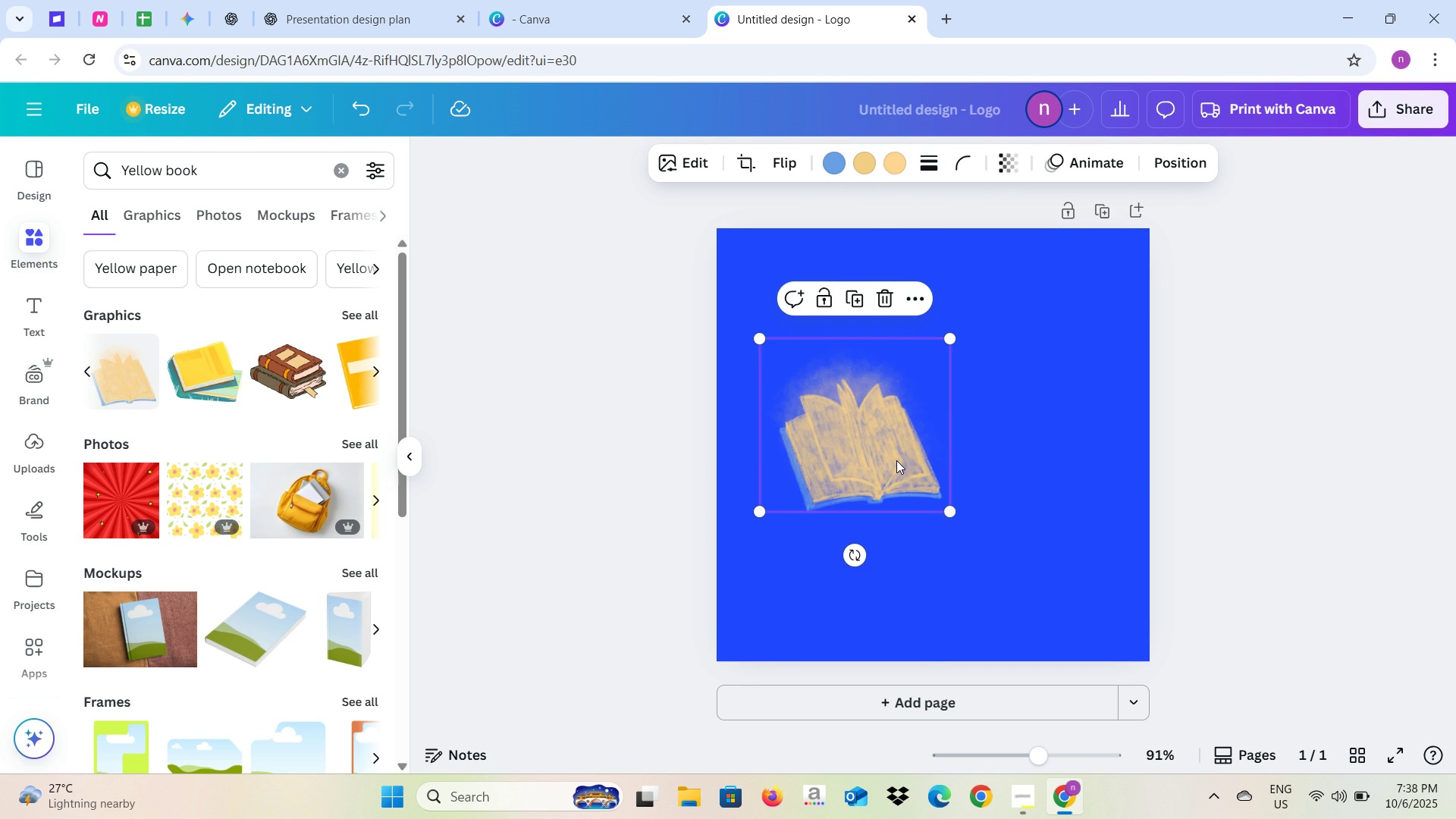 
left_click_drag(start_coordinate=[896, 460], to_coordinate=[881, 466])
 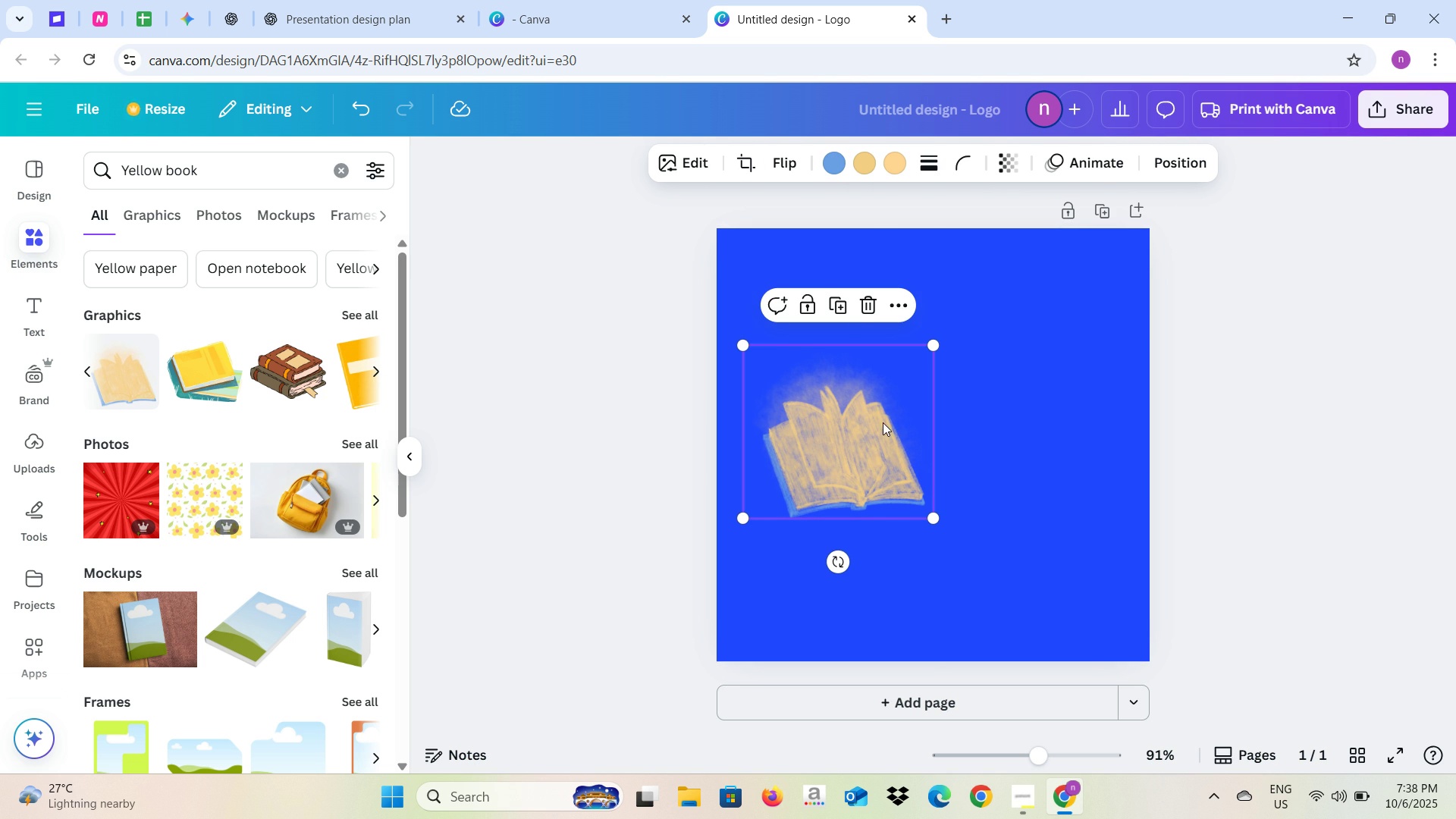 
left_click_drag(start_coordinate=[874, 463], to_coordinate=[880, 441])
 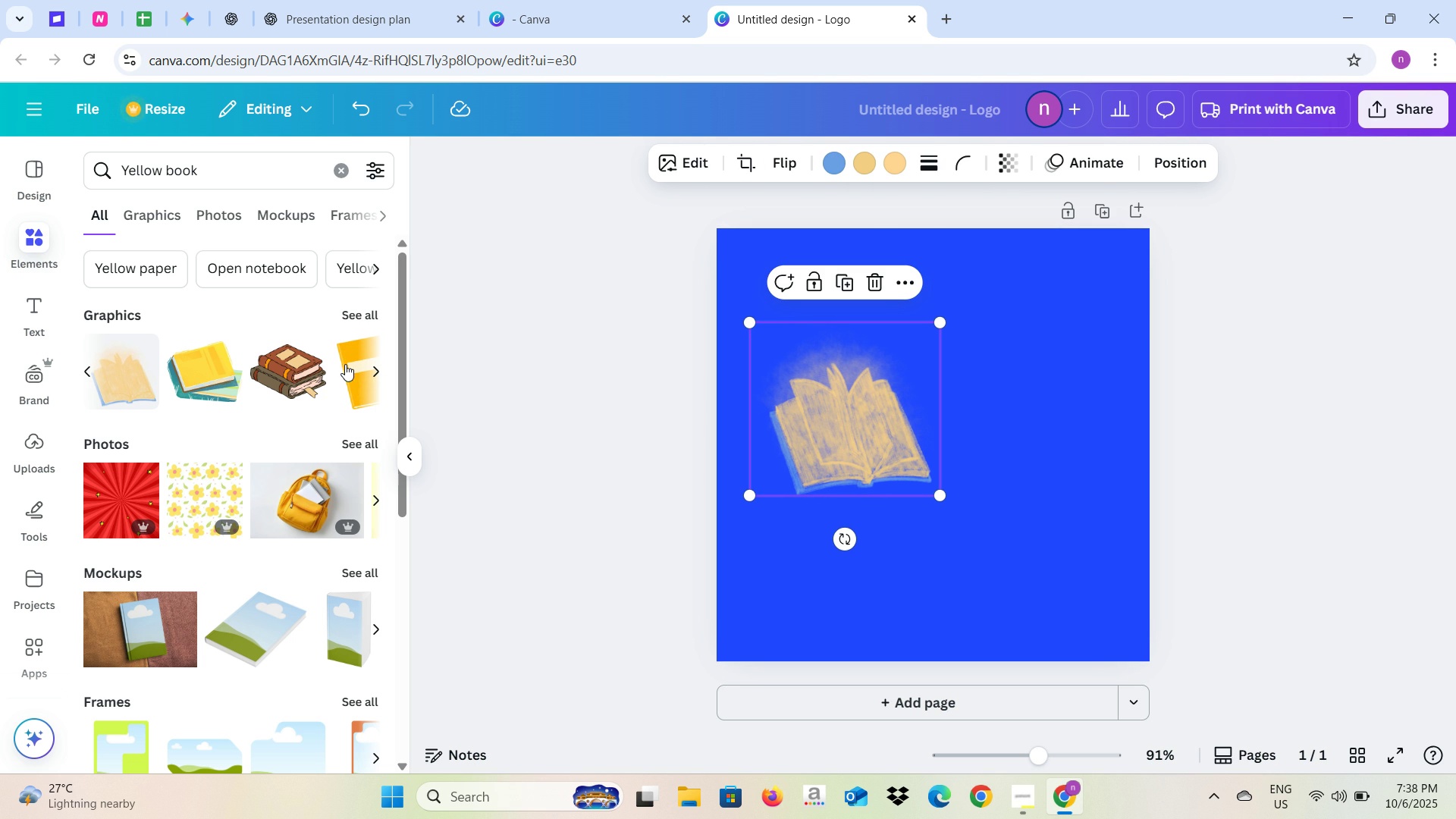 
left_click([375, 363])
 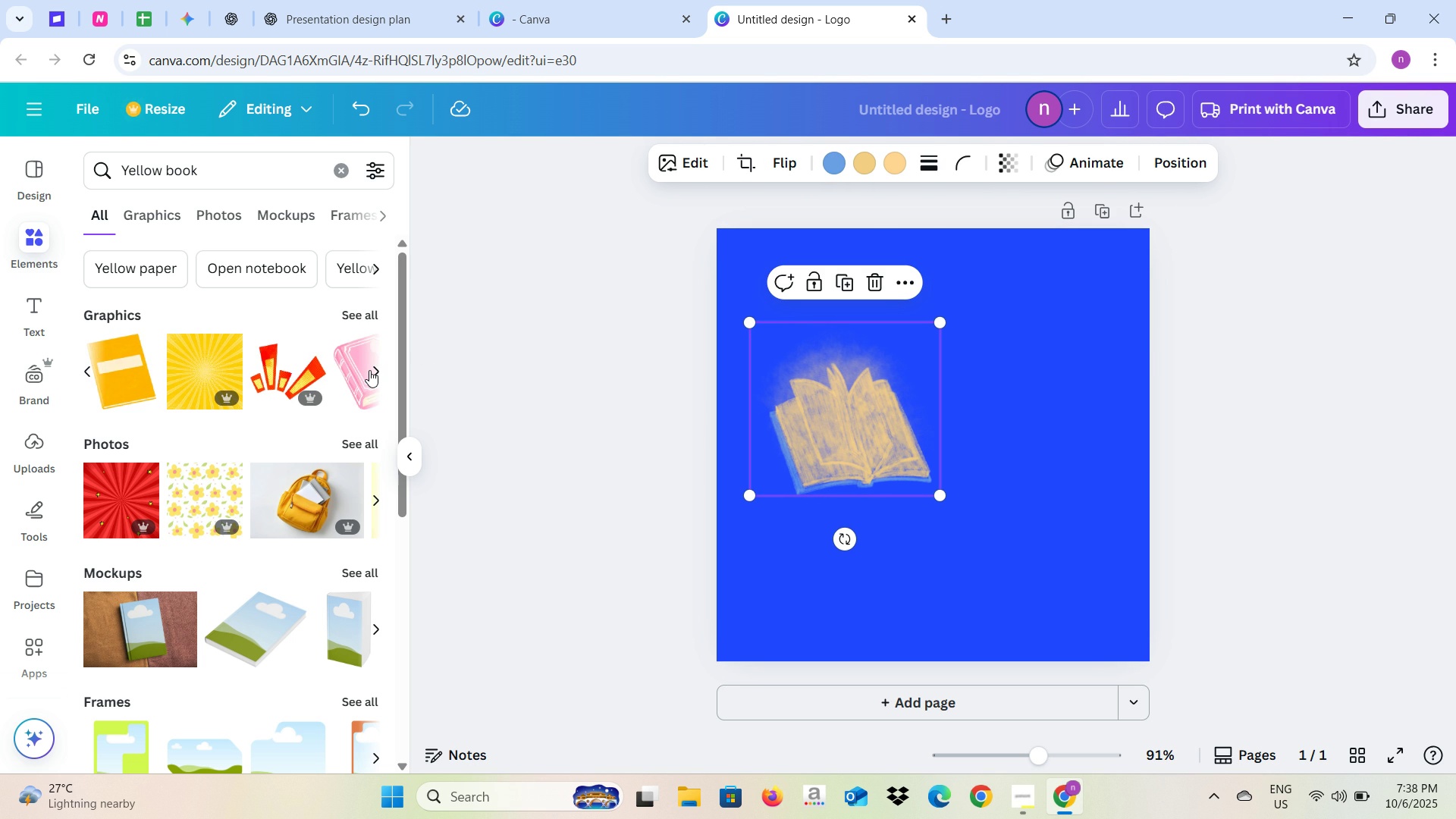 
left_click([369, 370])
 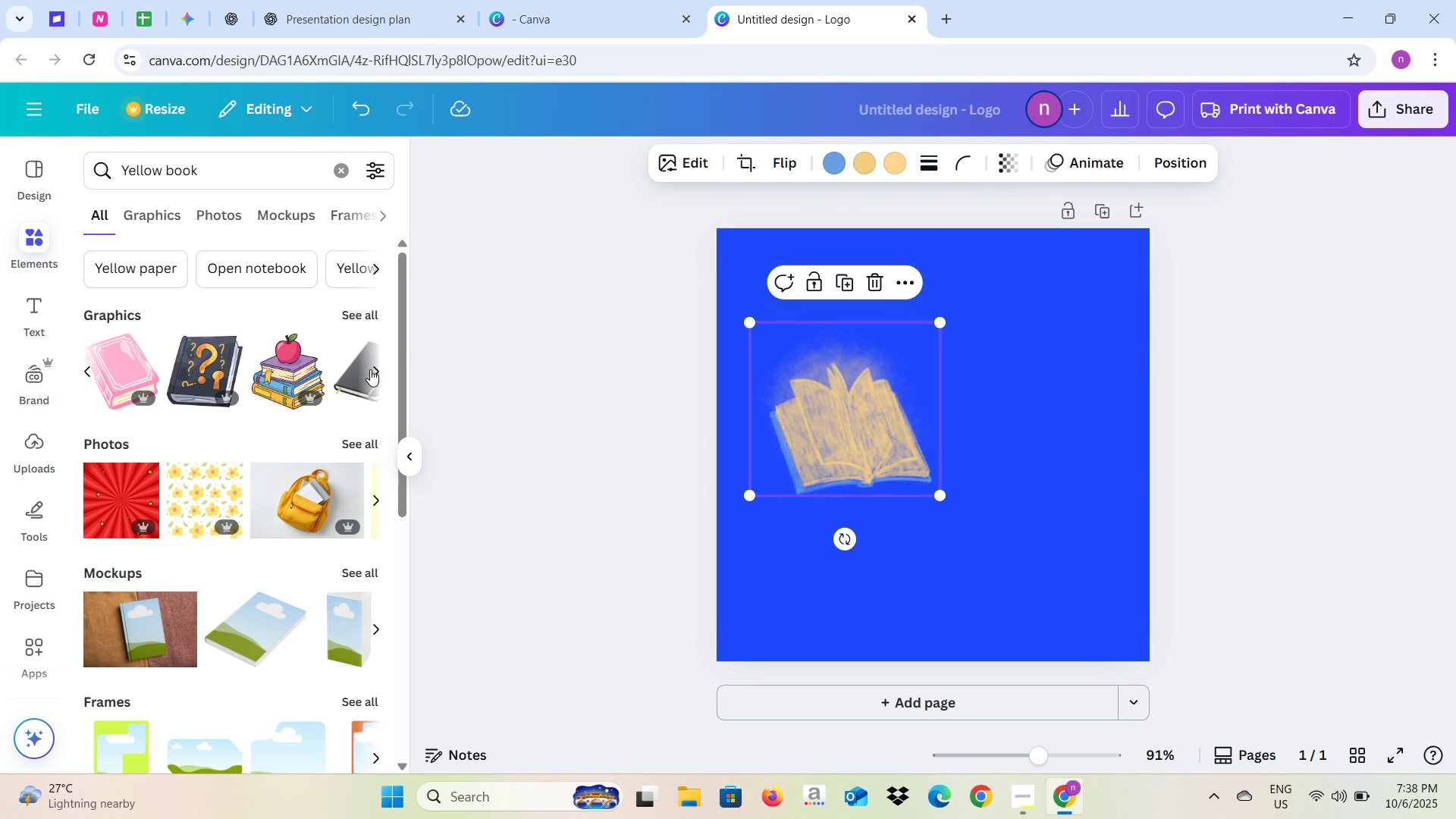 
left_click([374, 367])
 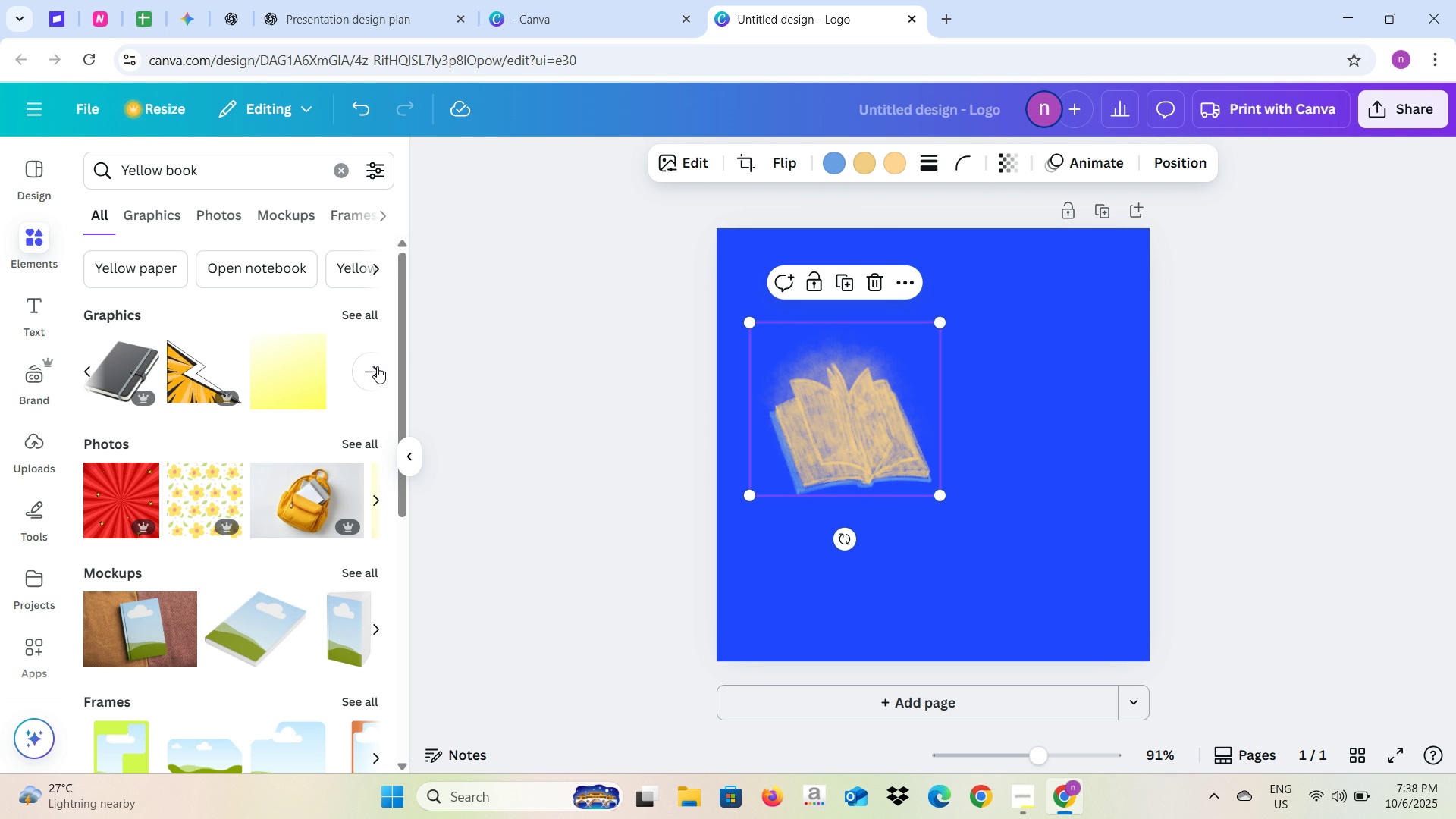 
left_click([377, 366])
 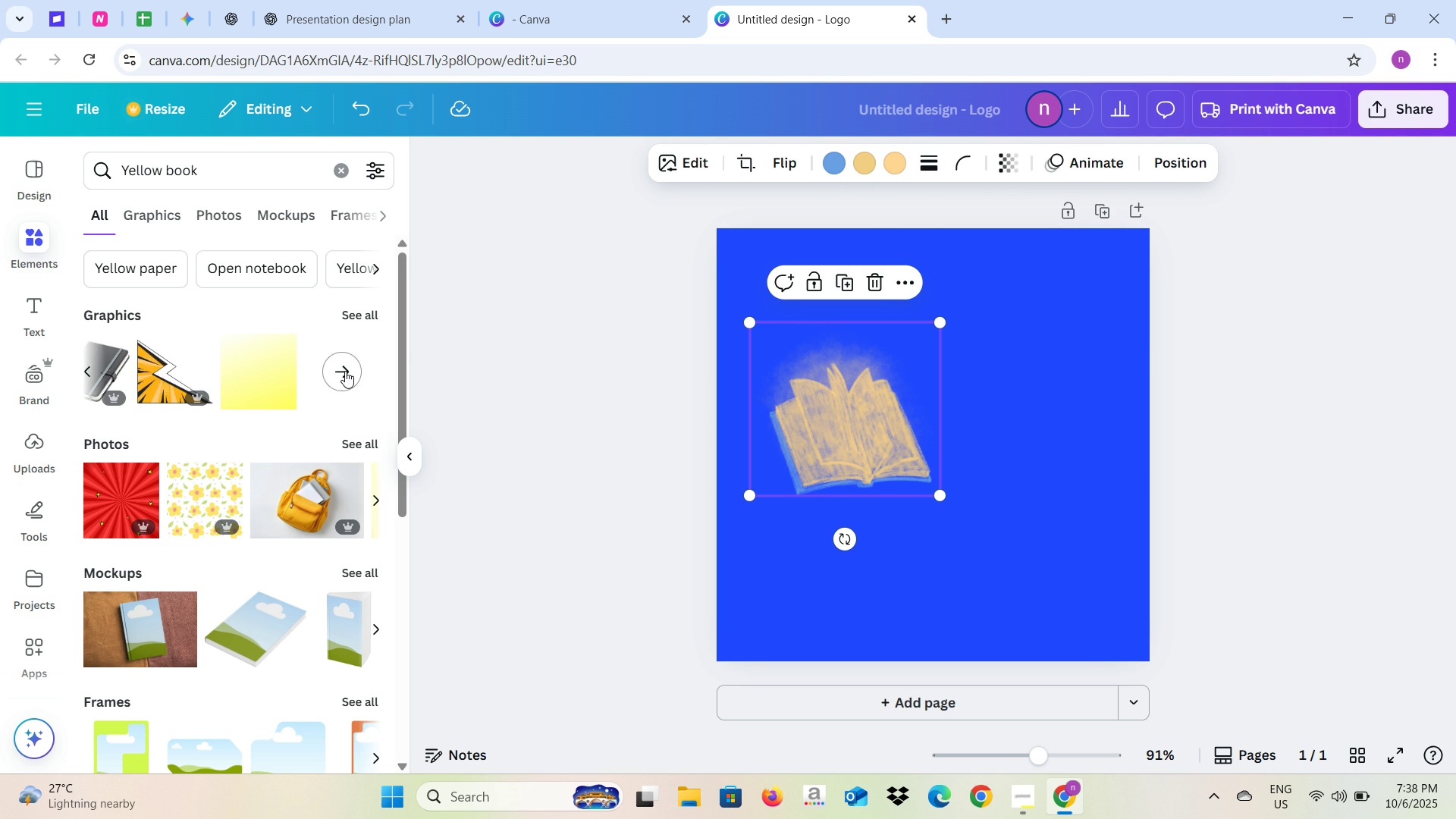 
left_click([345, 371])
 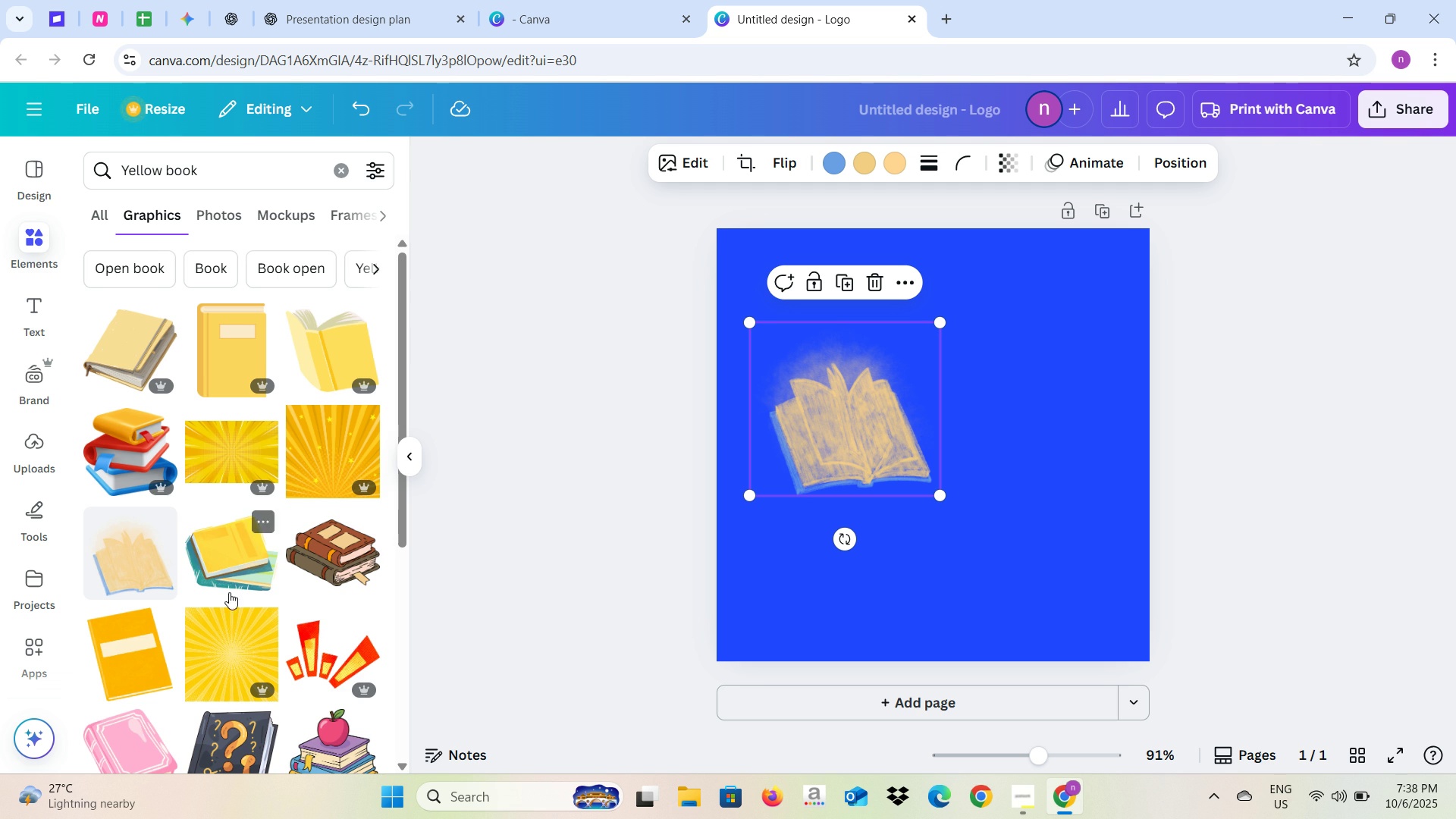 
scroll: coordinate [256, 507], scroll_direction: down, amount: 4.0
 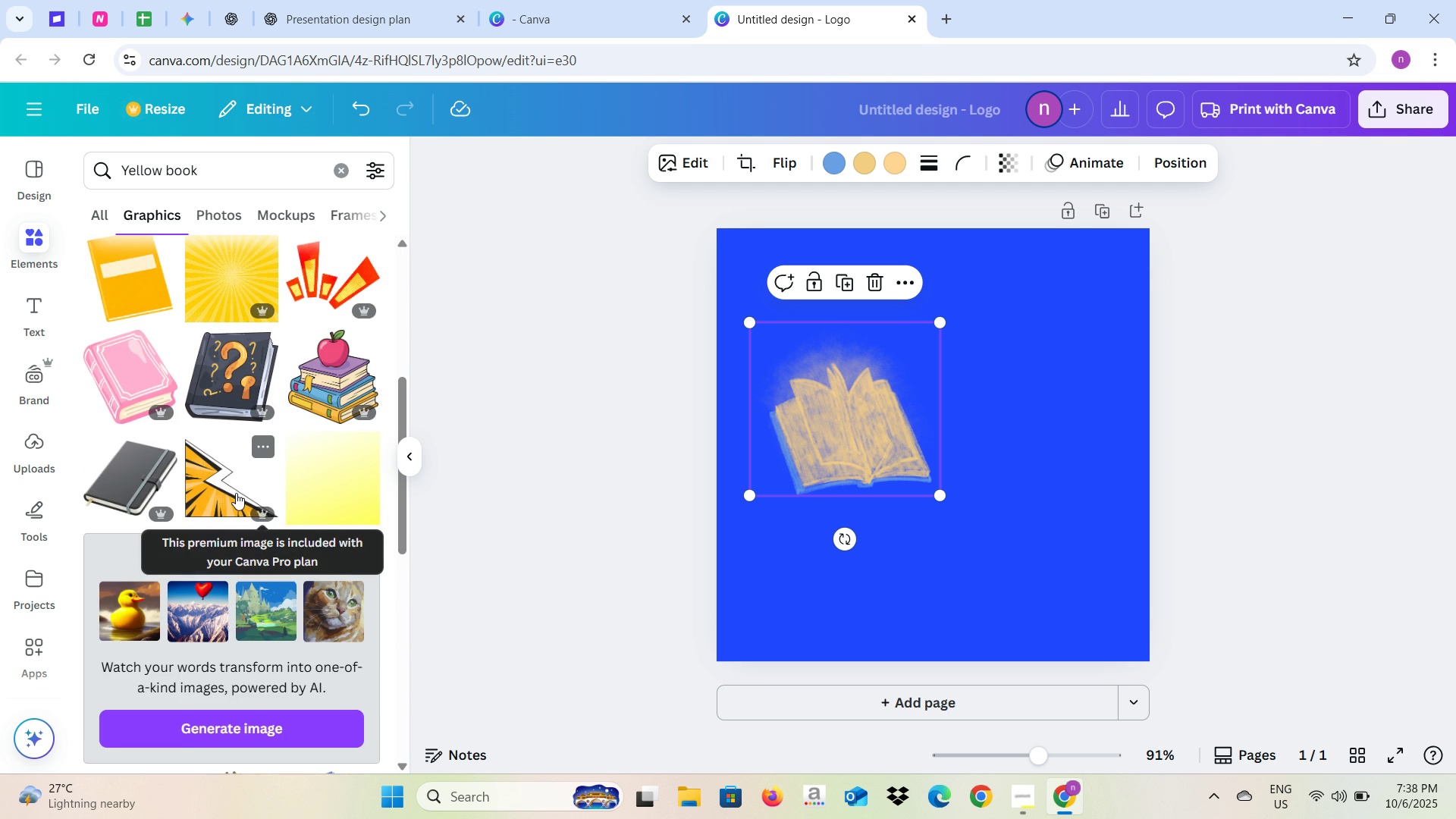 
scroll: coordinate [234, 491], scroll_direction: up, amount: 3.0
 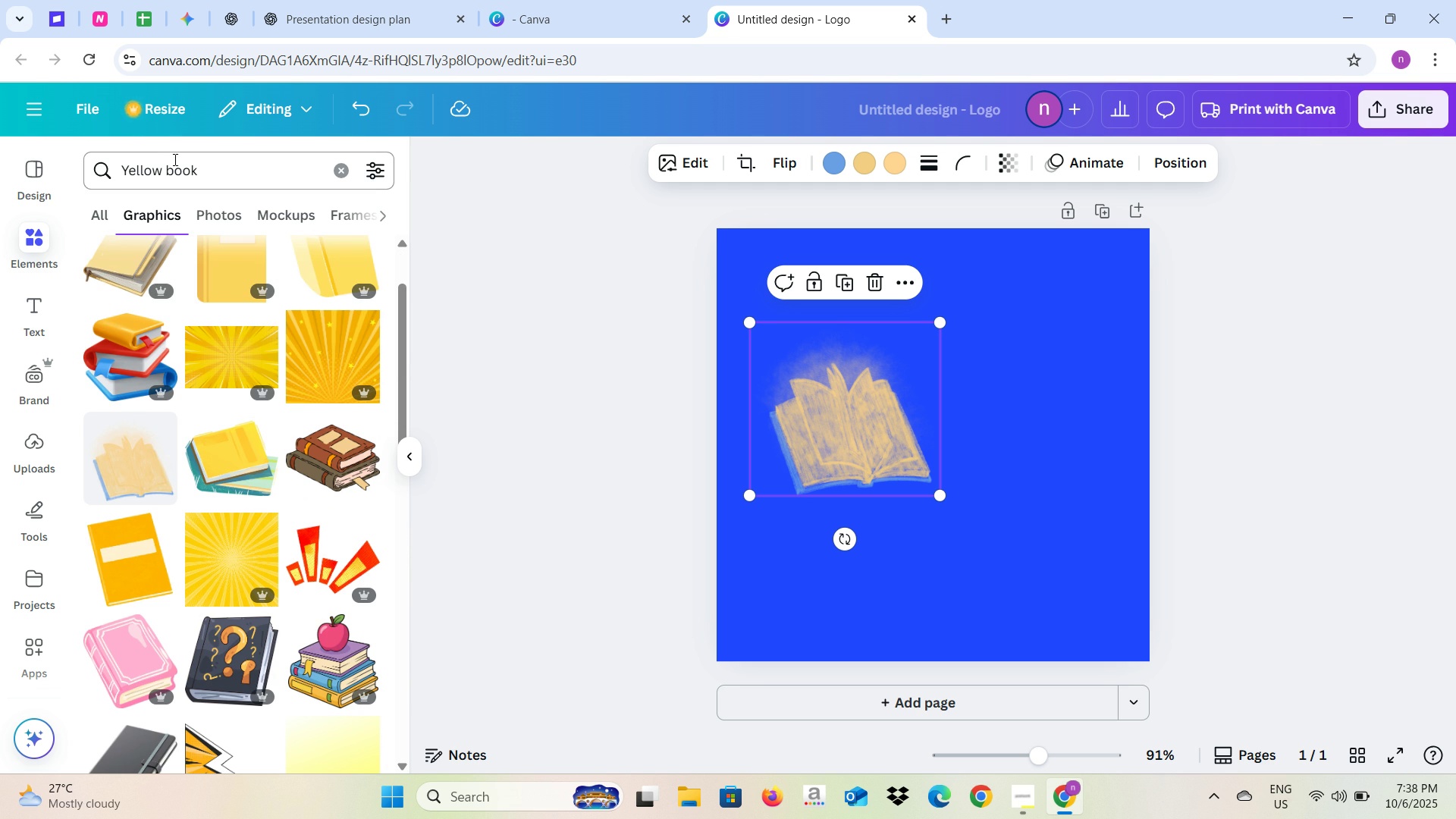 
left_click([168, 167])
 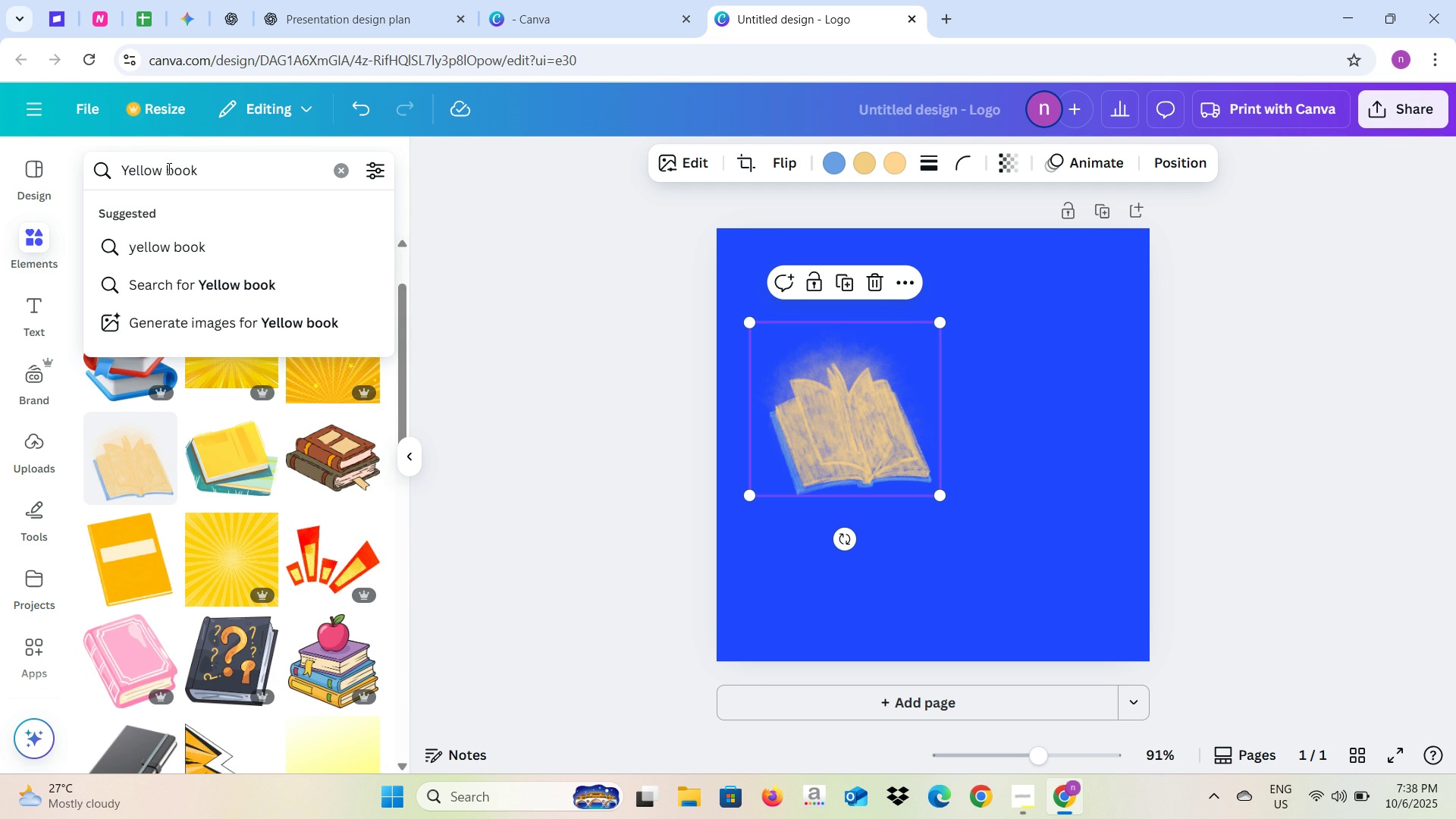 
type(gradiate)
key(Backspace)
key(Backspace)
key(Backspace)
key(Backspace)
type(iant )
 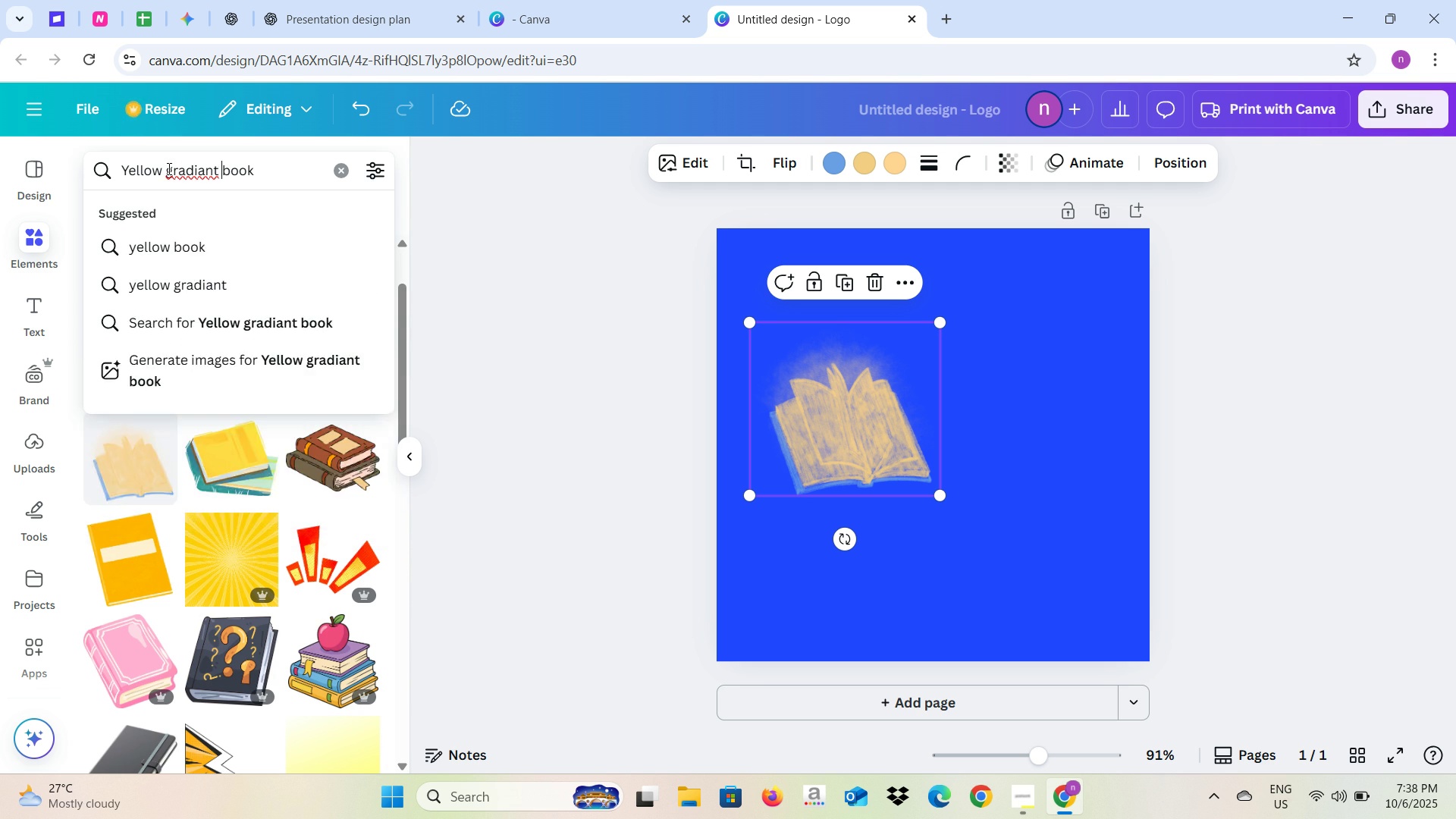 
key(Enter)
 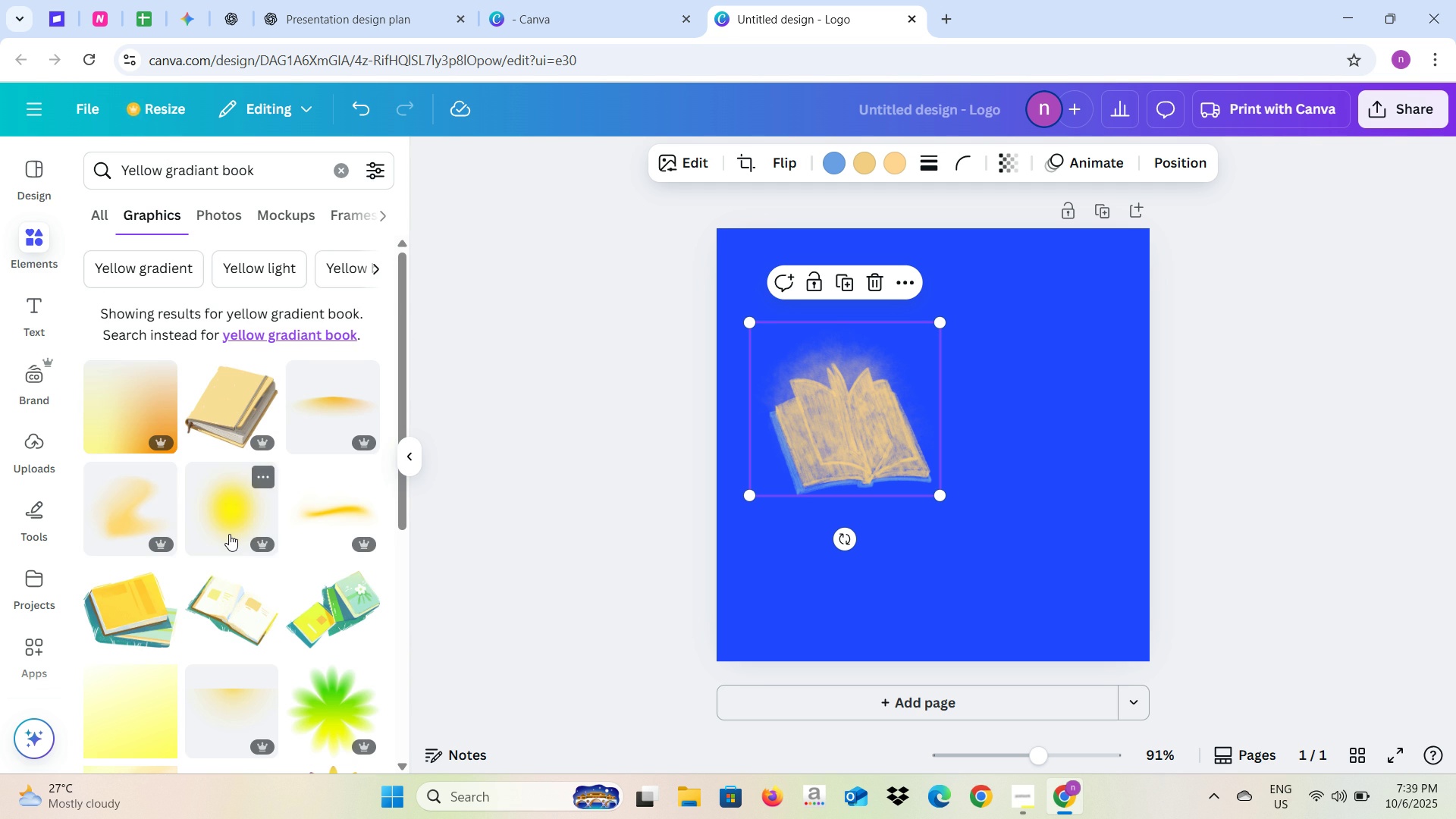 
left_click([133, 507])
 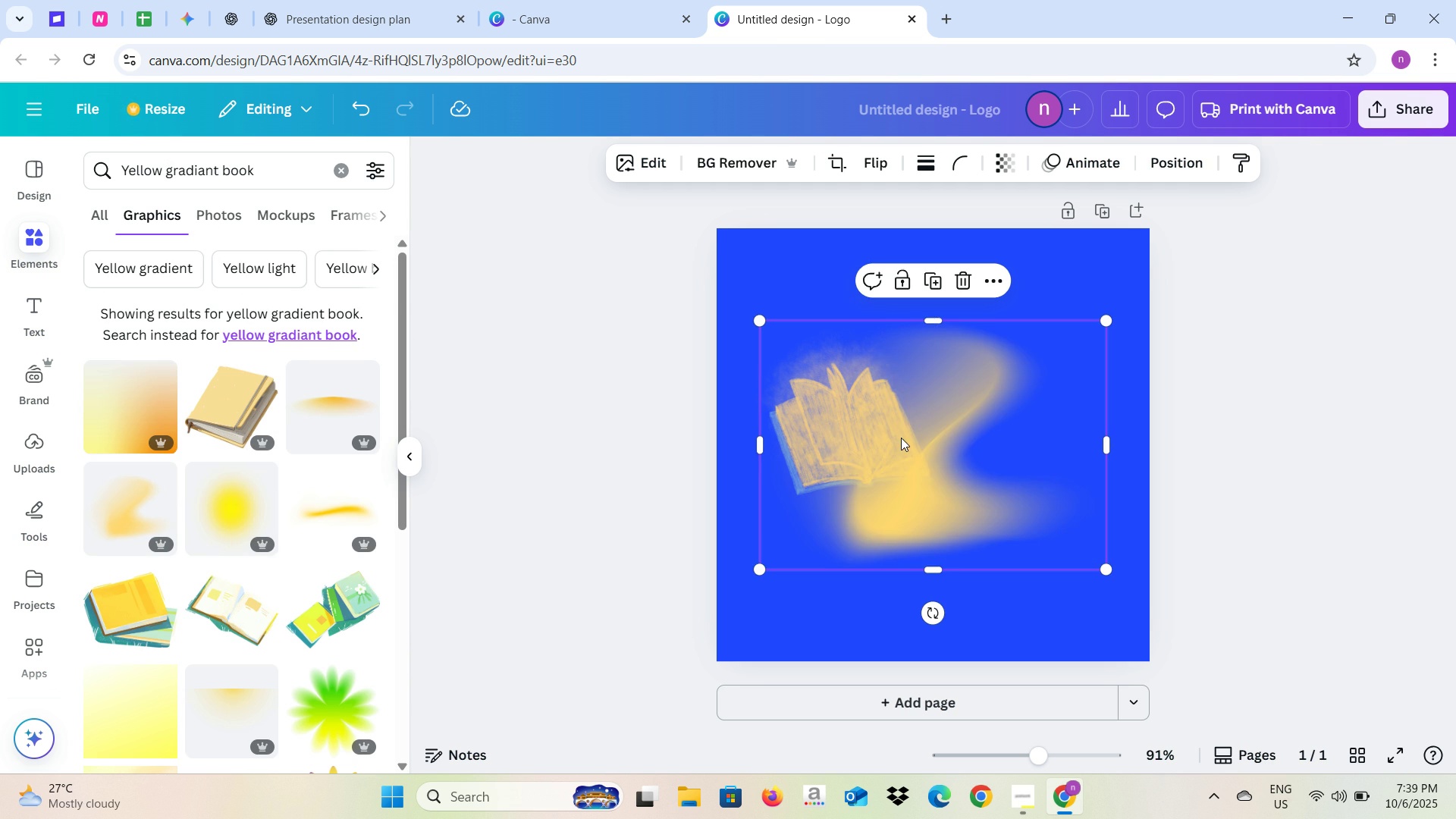 
left_click_drag(start_coordinate=[915, 453], to_coordinate=[886, 337])
 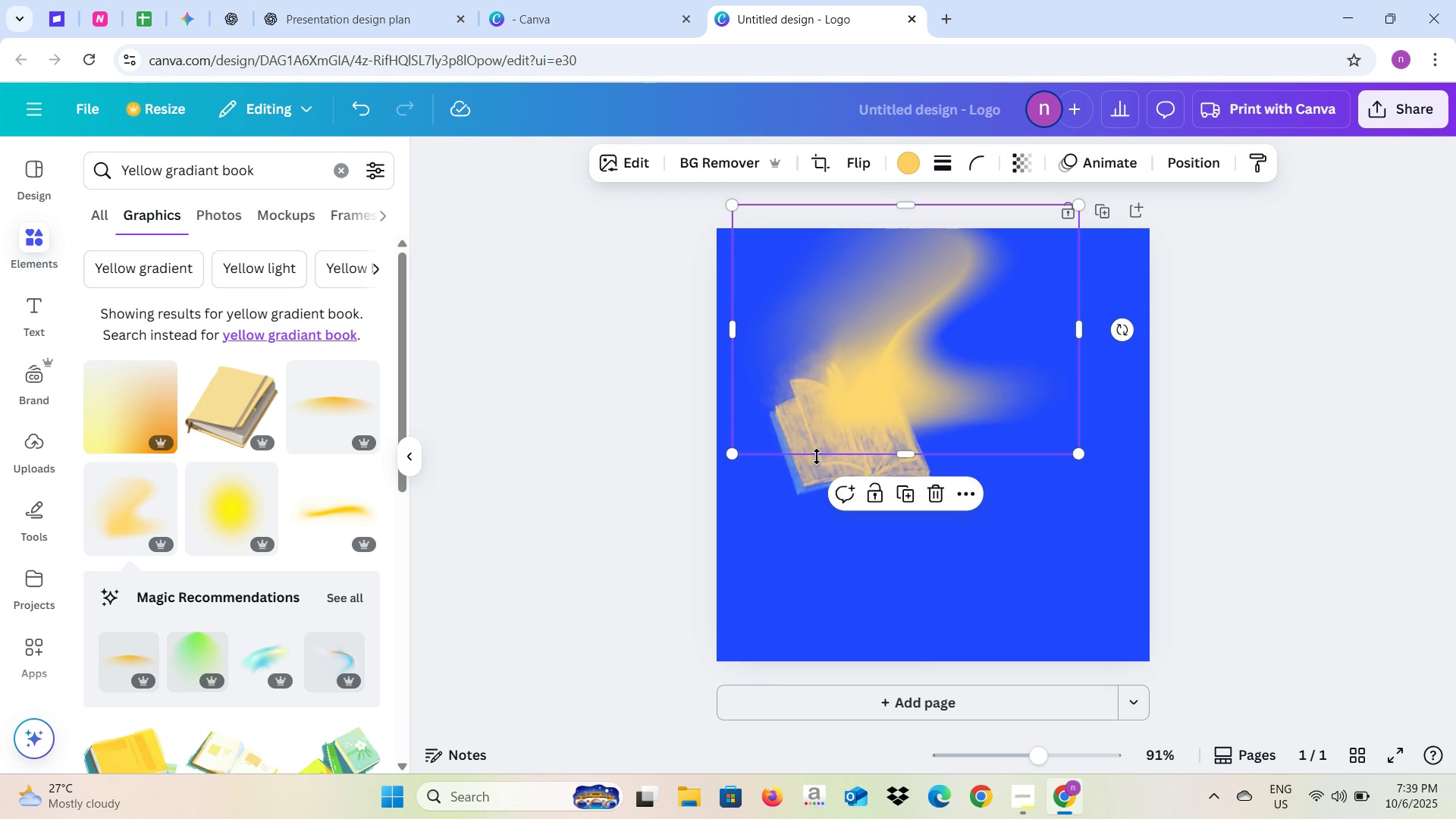 
left_click_drag(start_coordinate=[814, 456], to_coordinate=[829, 453])
 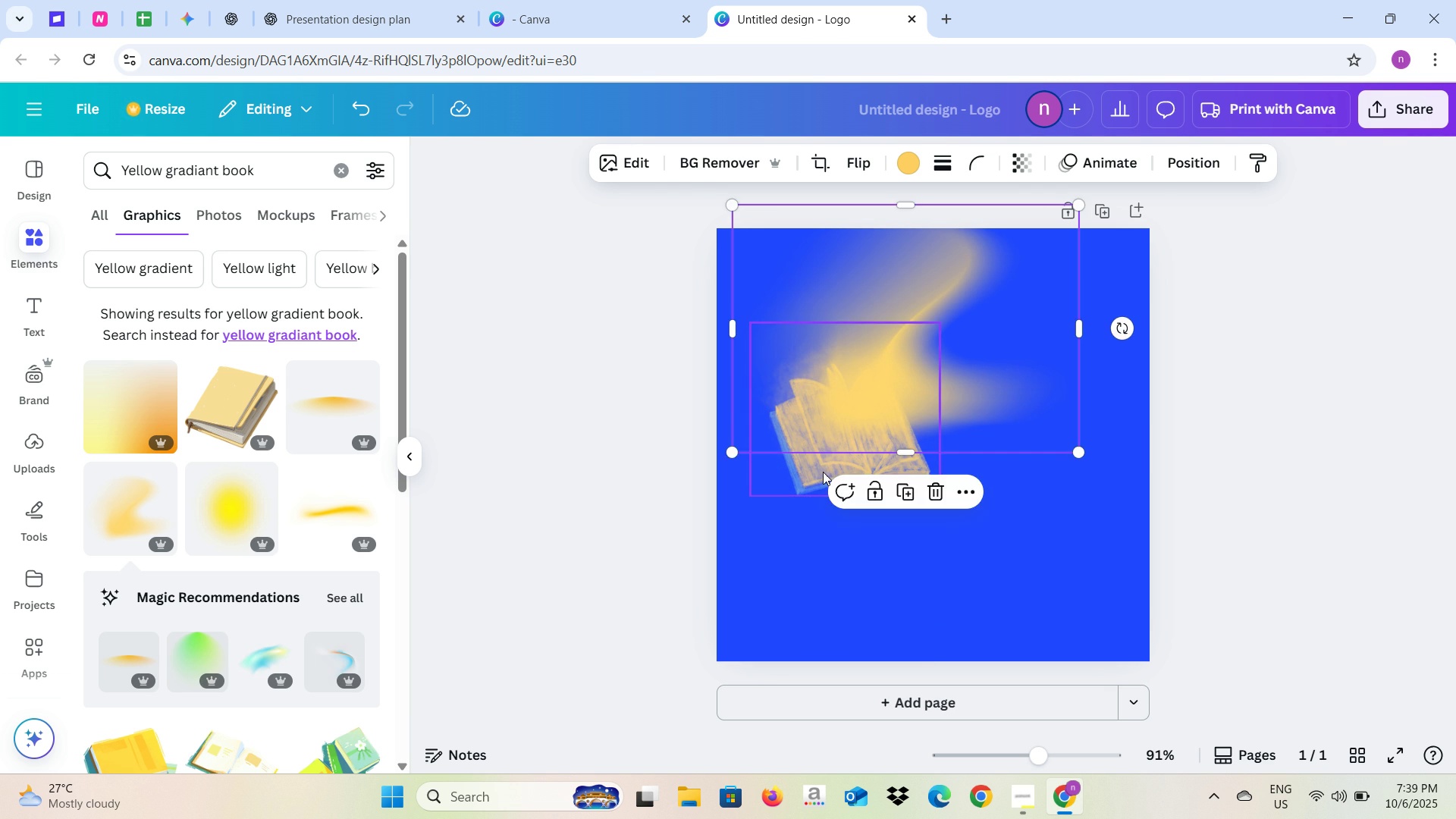 
left_click([823, 472])
 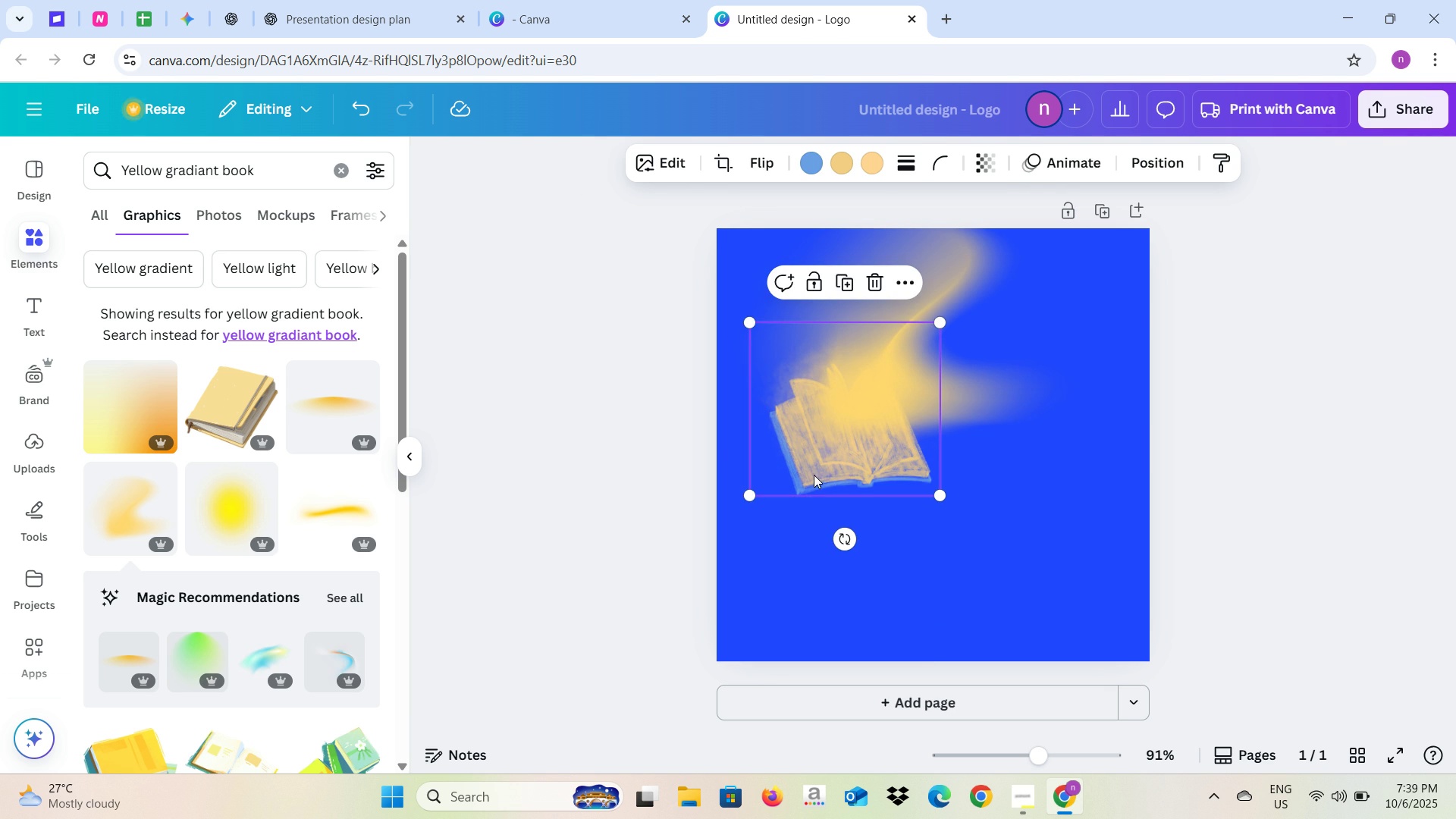 
left_click_drag(start_coordinate=[814, 475], to_coordinate=[810, 517])
 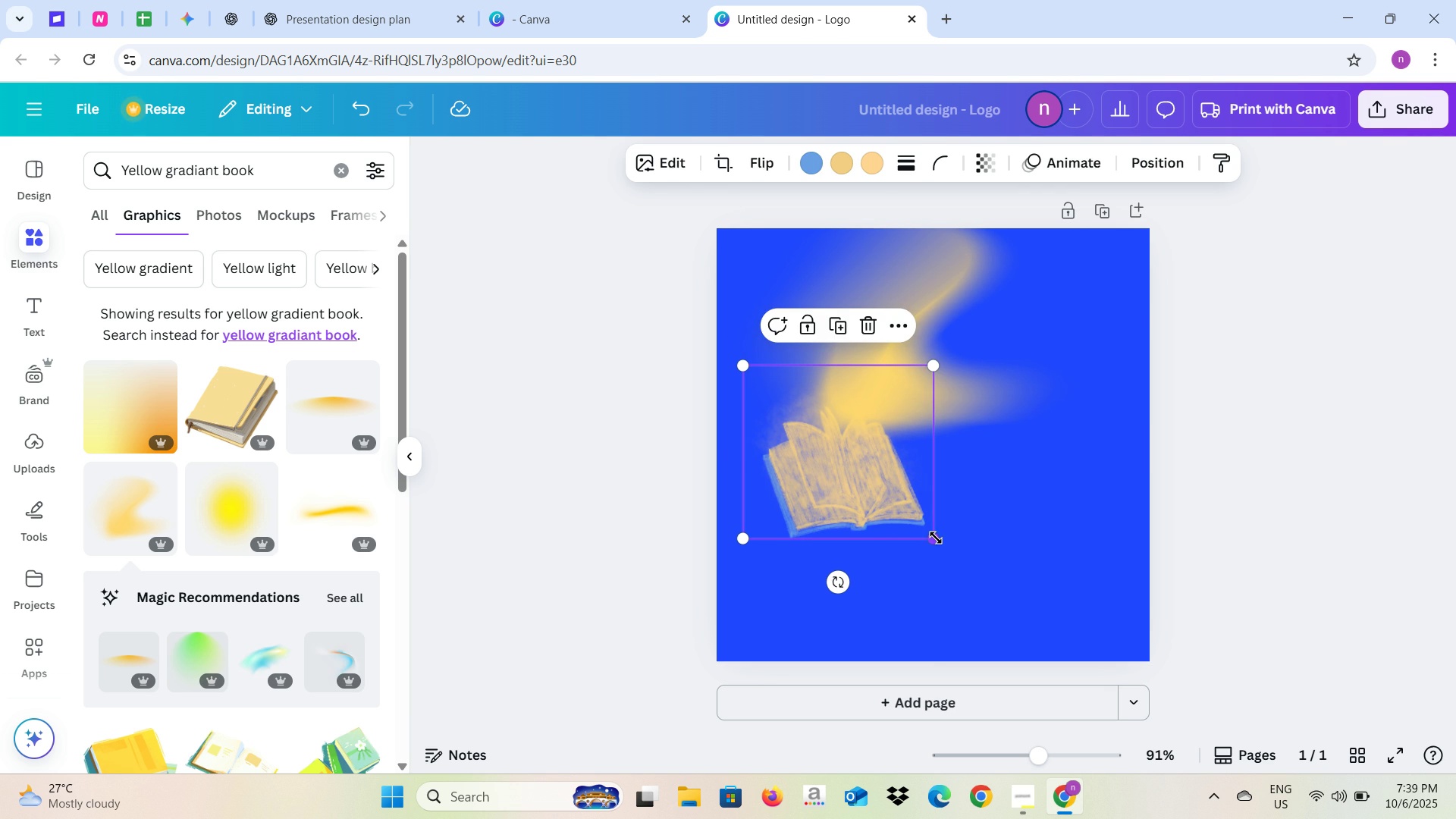 
left_click_drag(start_coordinate=[936, 538], to_coordinate=[956, 542])
 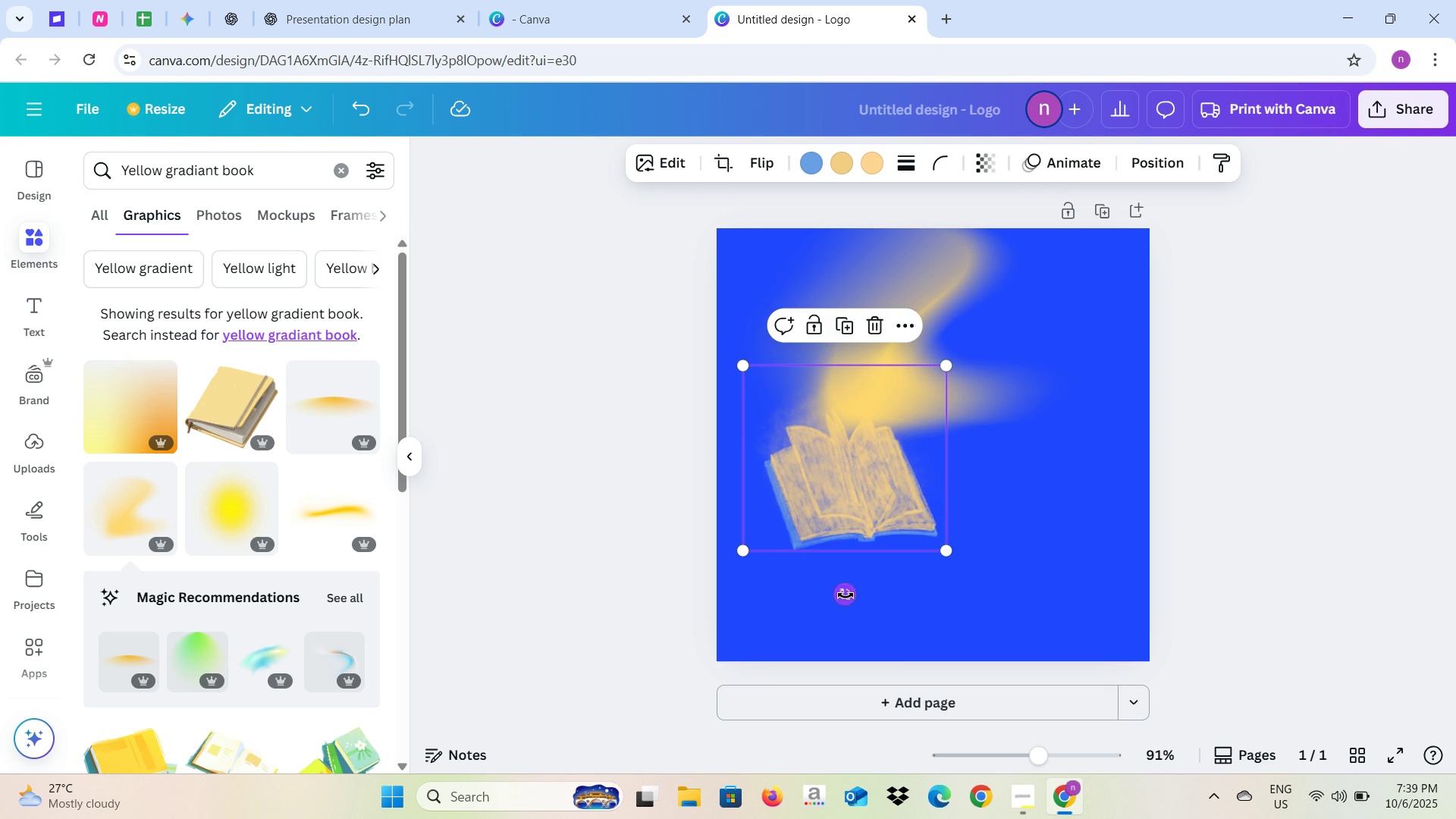 
left_click_drag(start_coordinate=[845, 596], to_coordinate=[871, 590])
 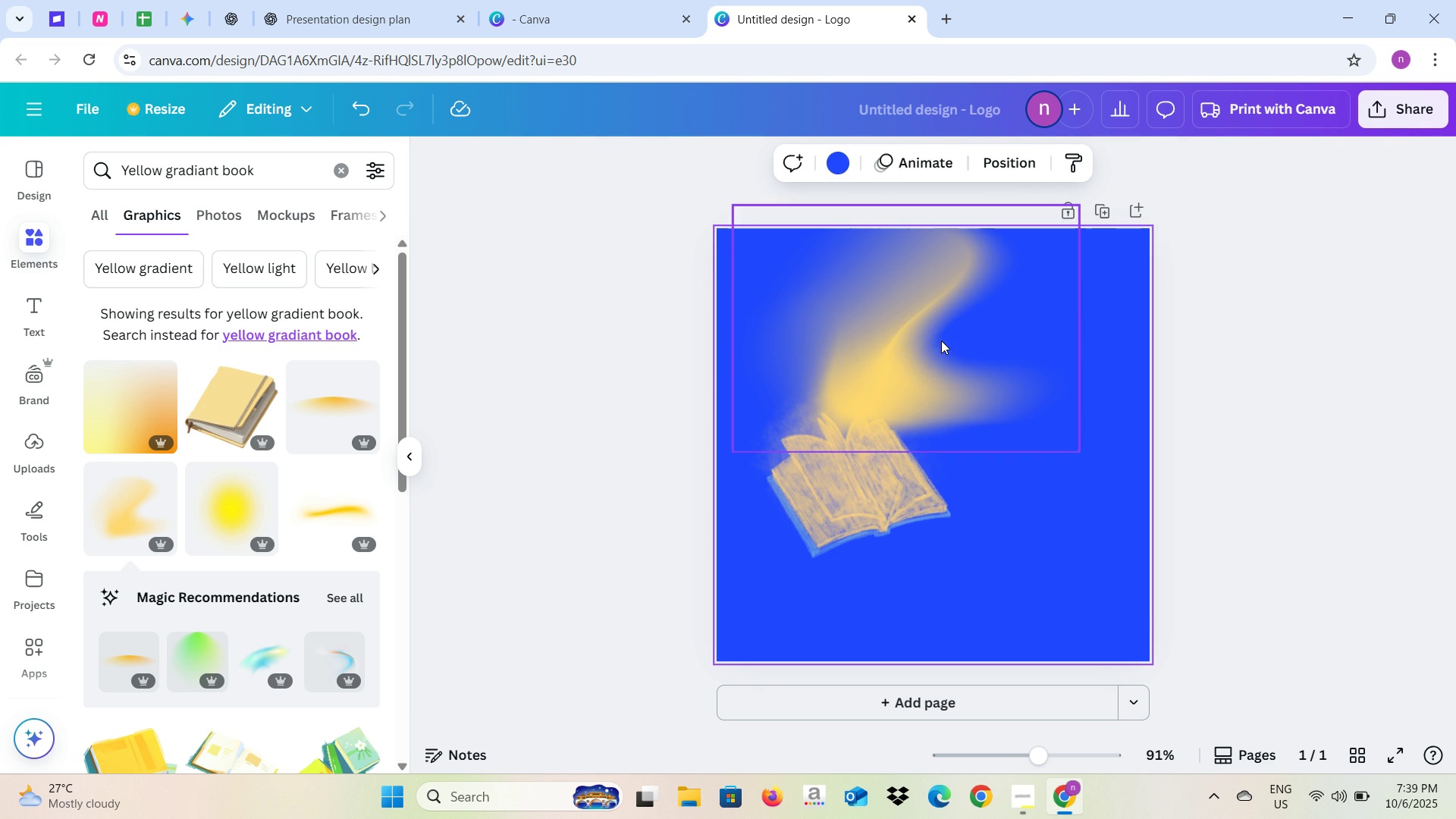 
left_click([940, 340])
 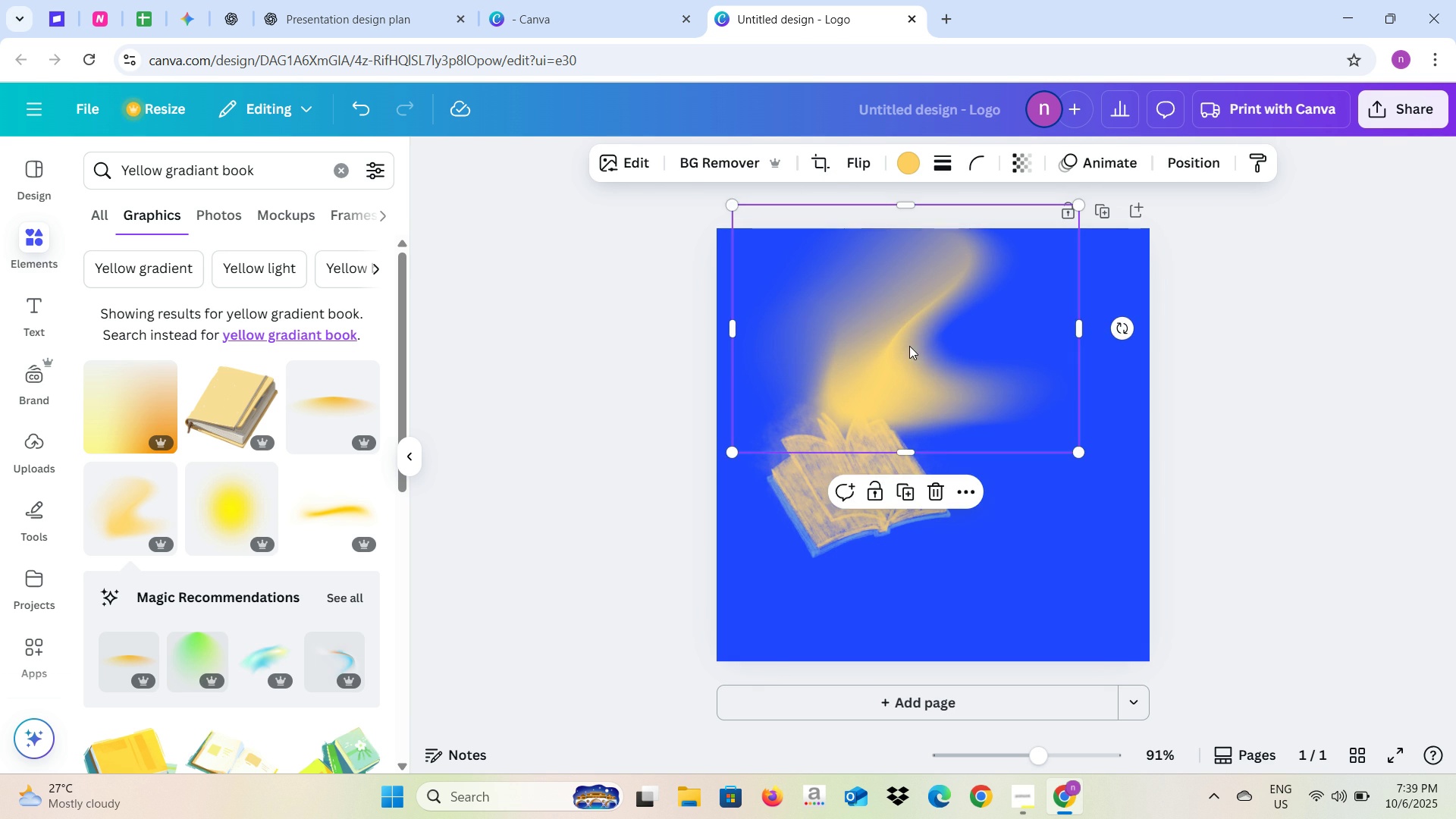 
left_click_drag(start_coordinate=[908, 347], to_coordinate=[885, 370])
 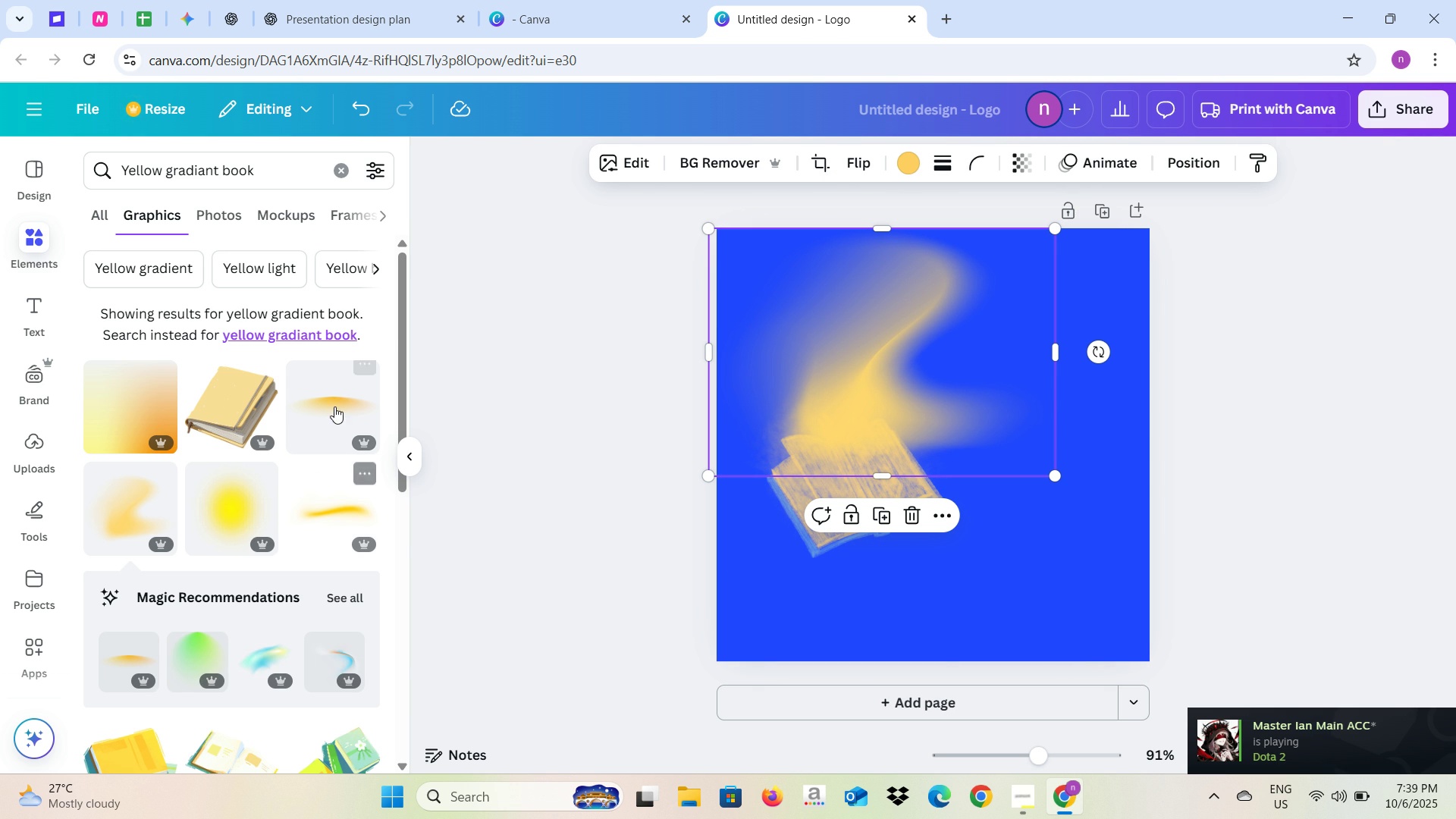 
scroll: coordinate [349, 483], scroll_direction: down, amount: 2.0
 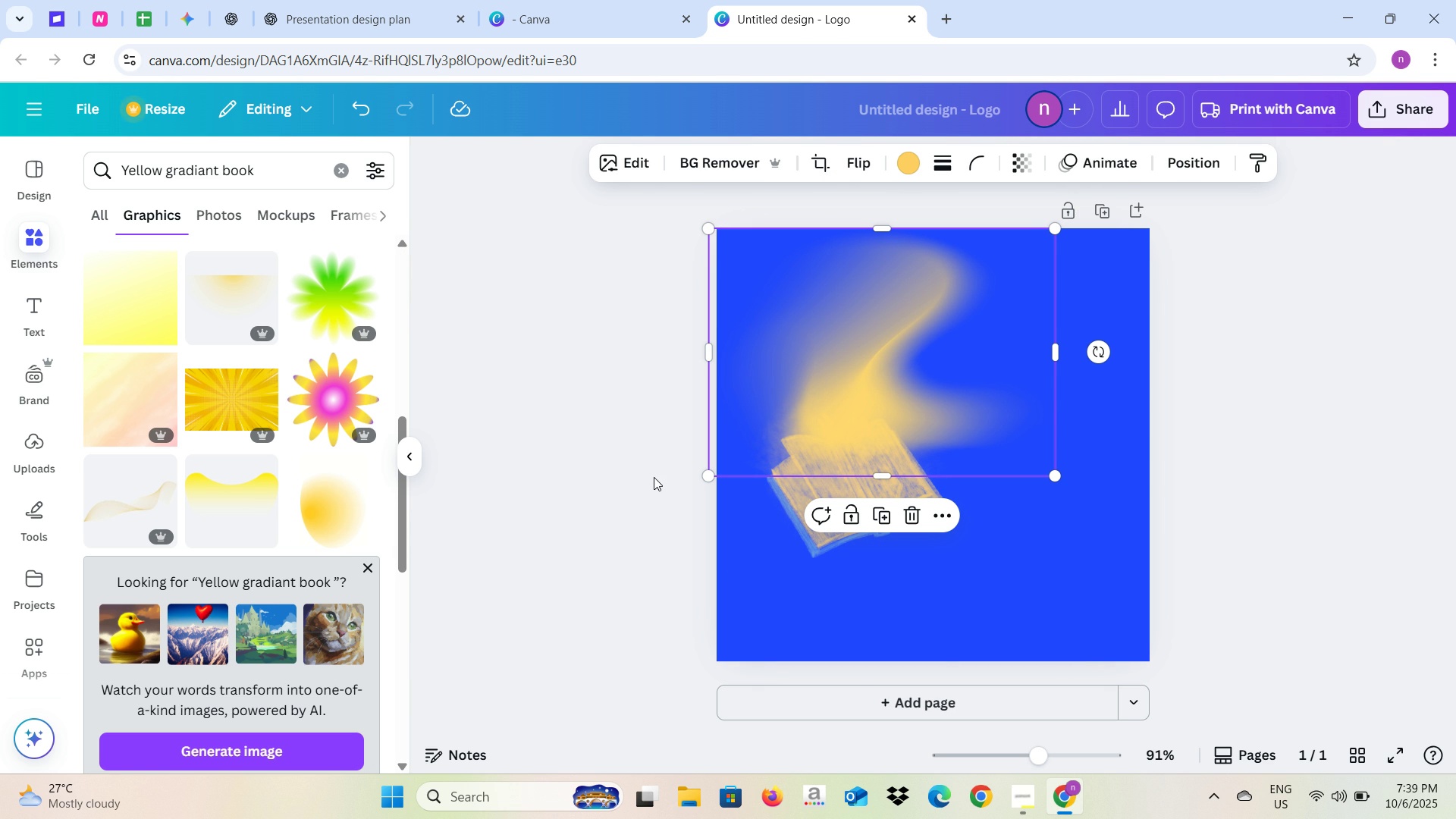 
left_click([641, 516])
 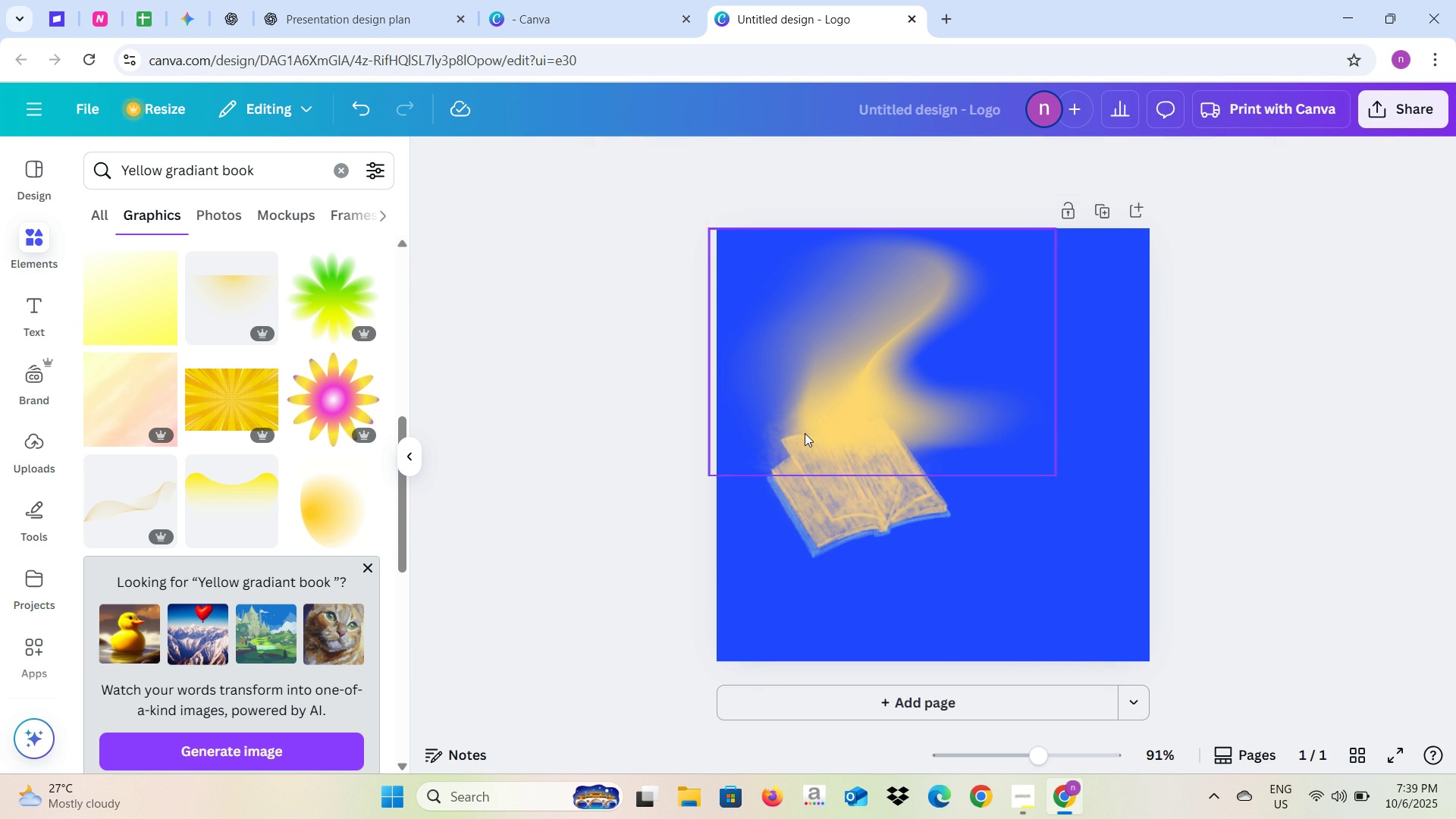 
left_click_drag(start_coordinate=[856, 400], to_coordinate=[804, 415])
 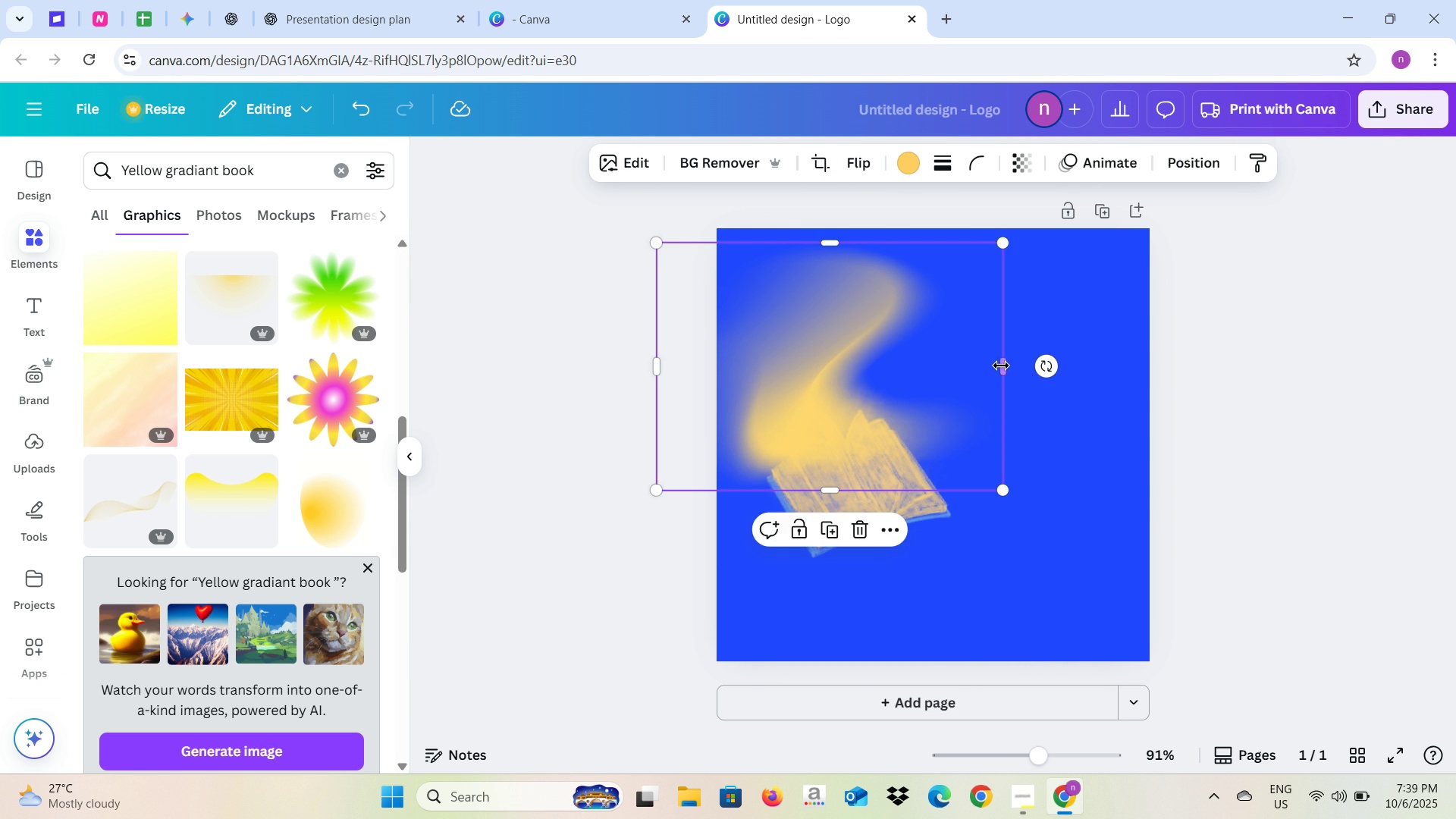 
left_click_drag(start_coordinate=[1001, 365], to_coordinate=[959, 378])
 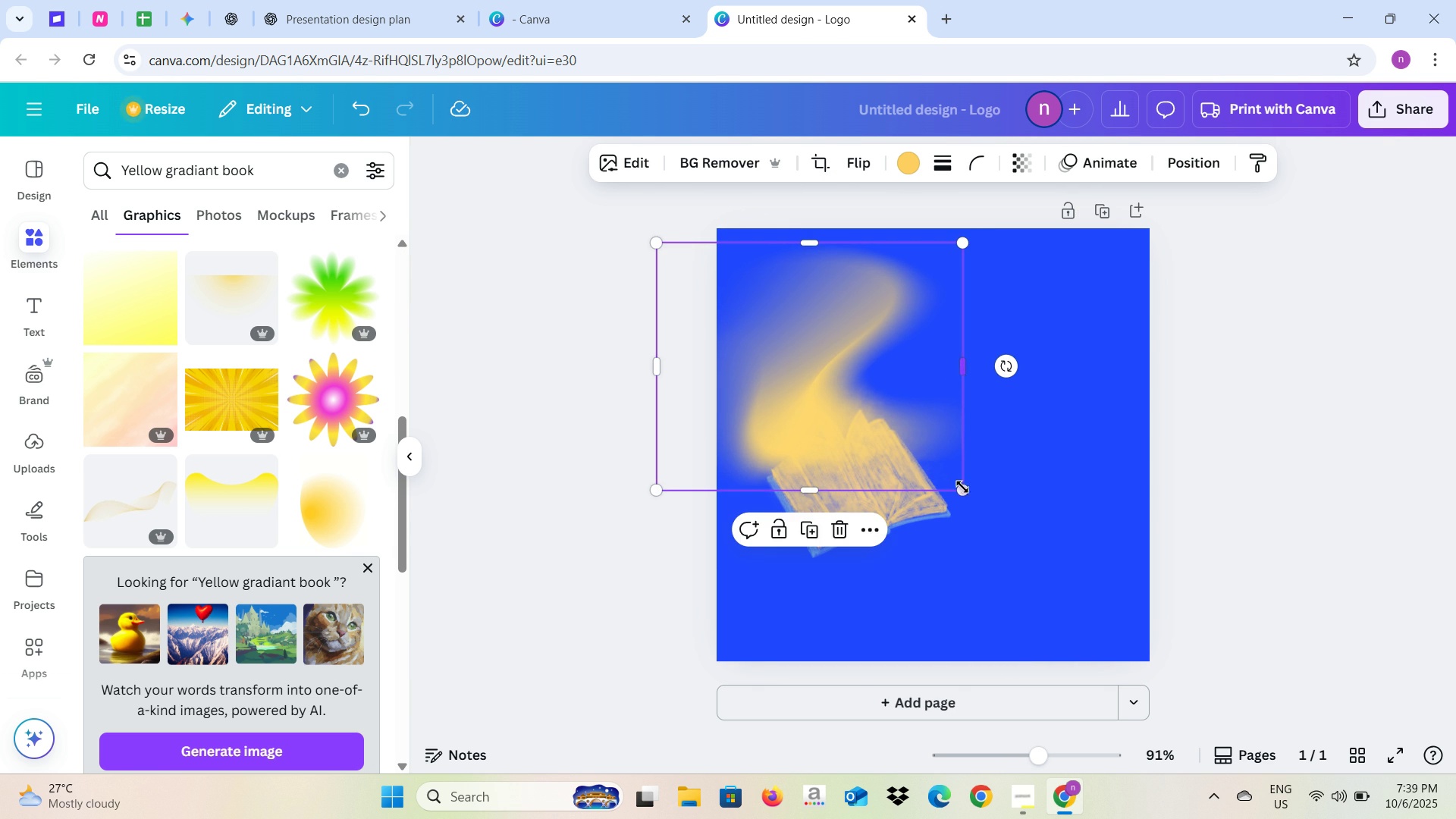 
left_click_drag(start_coordinate=[962, 487], to_coordinate=[920, 457])
 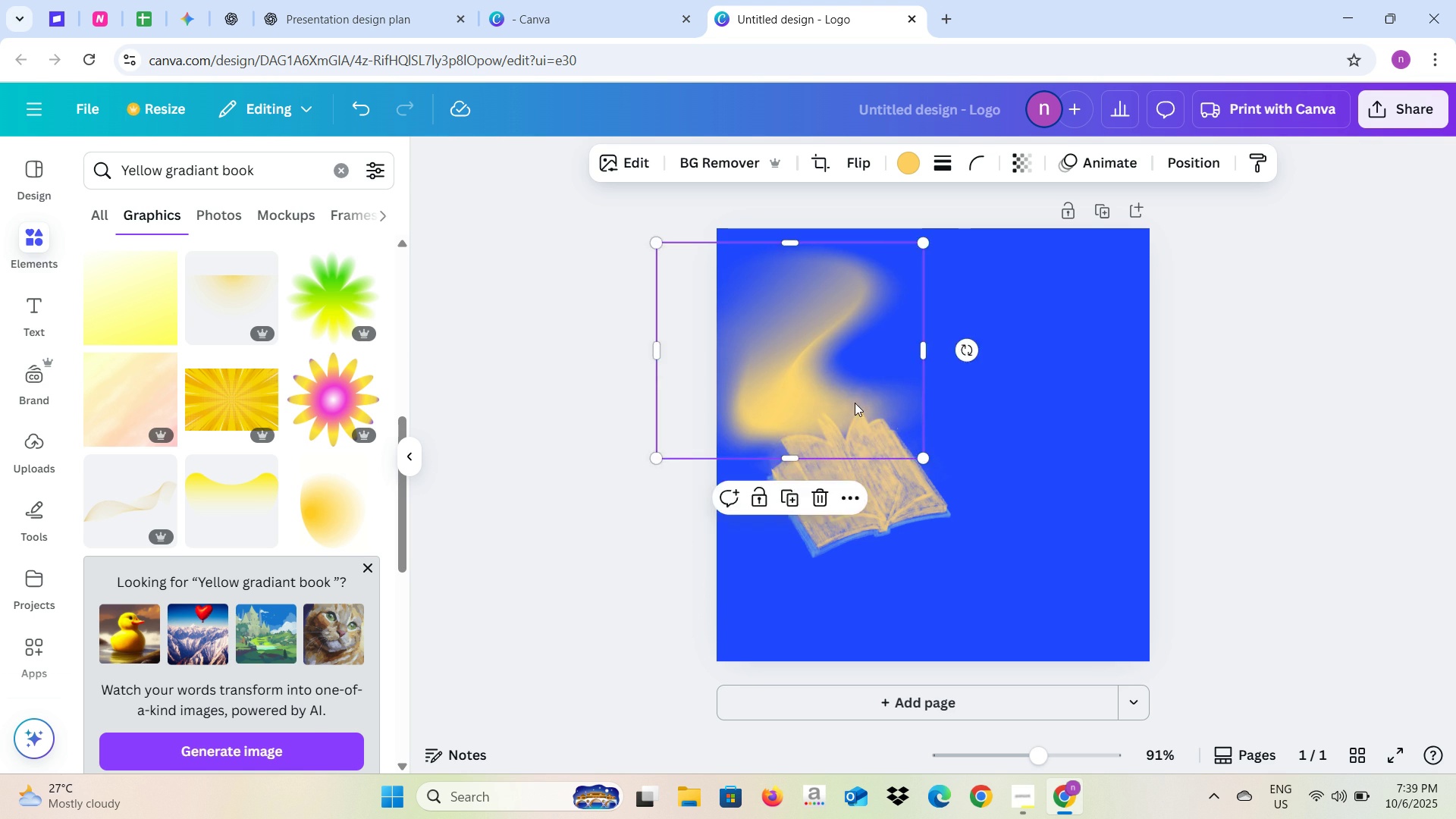 
left_click_drag(start_coordinate=[855, 403], to_coordinate=[855, 438])
 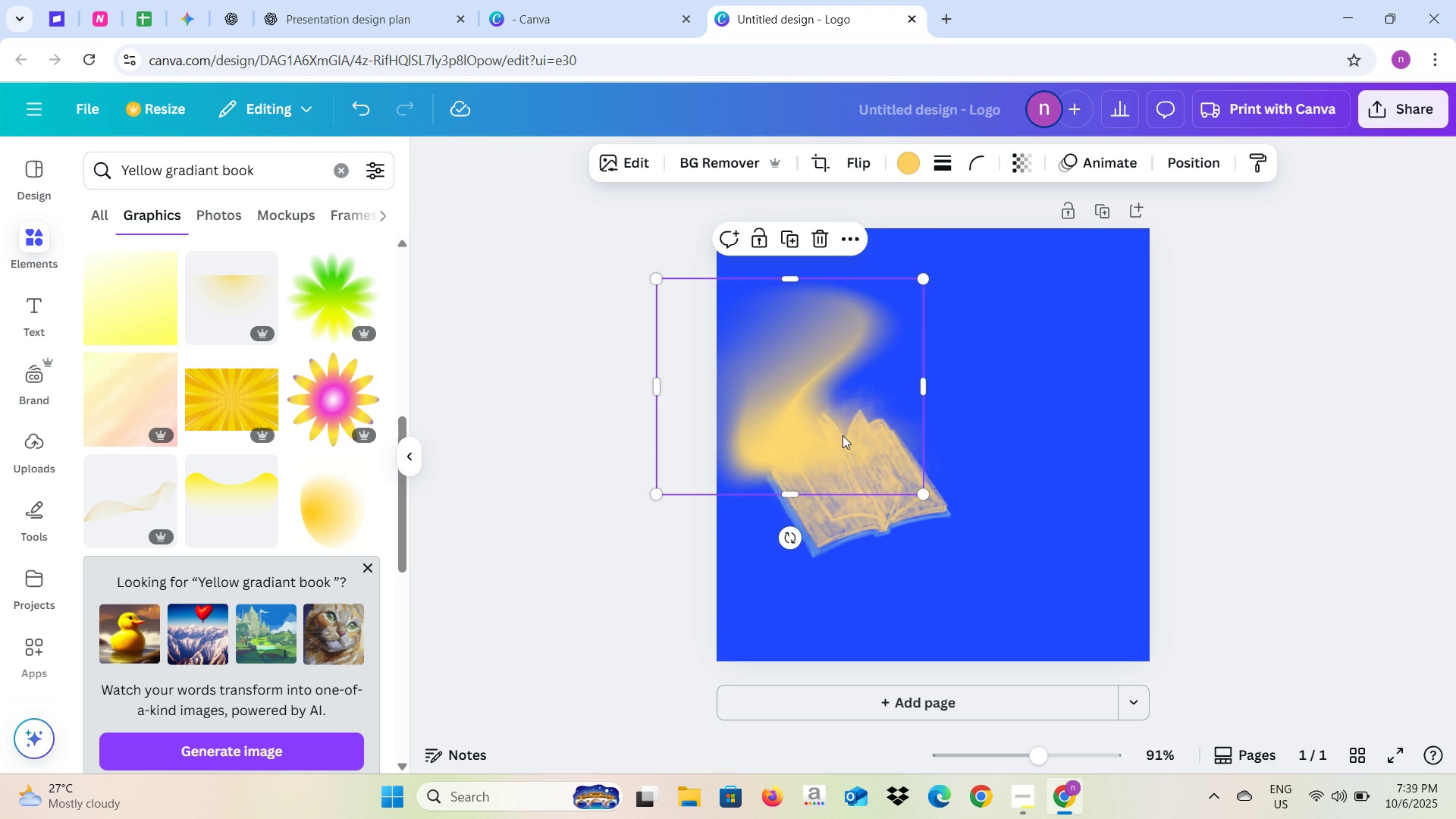 
left_click_drag(start_coordinate=[843, 435], to_coordinate=[856, 429])
 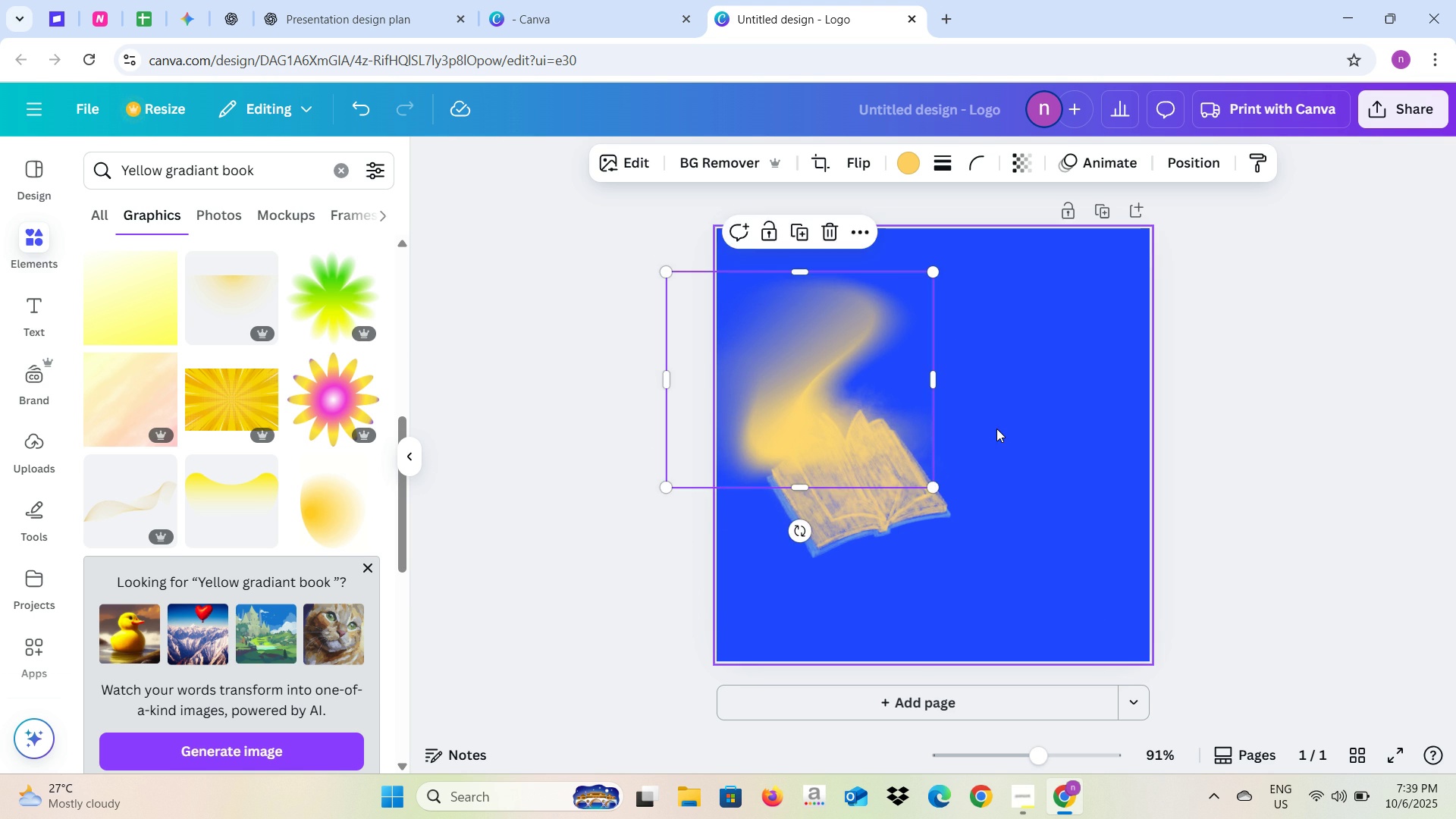 
left_click([996, 428])
 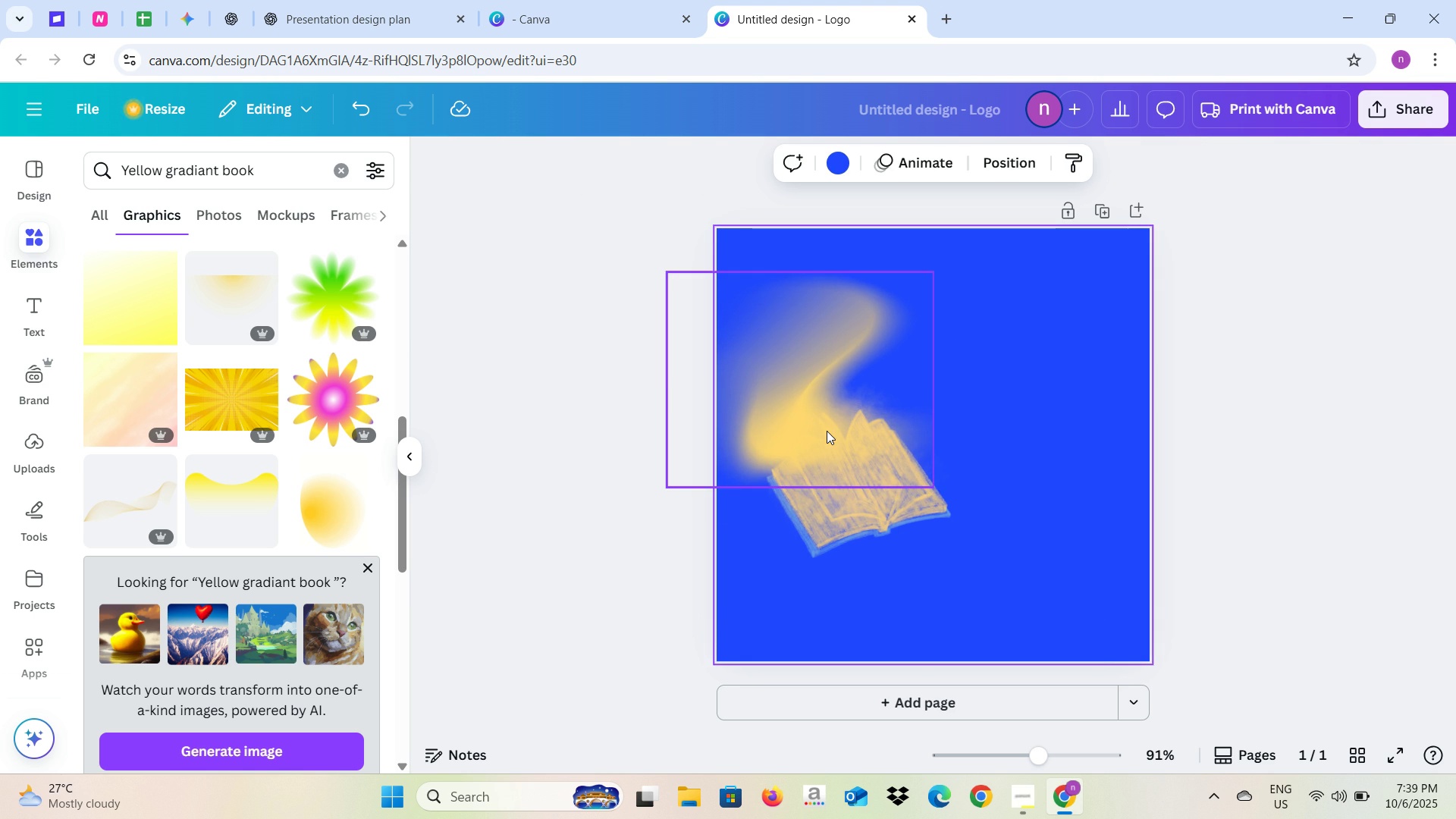 
left_click([827, 431])
 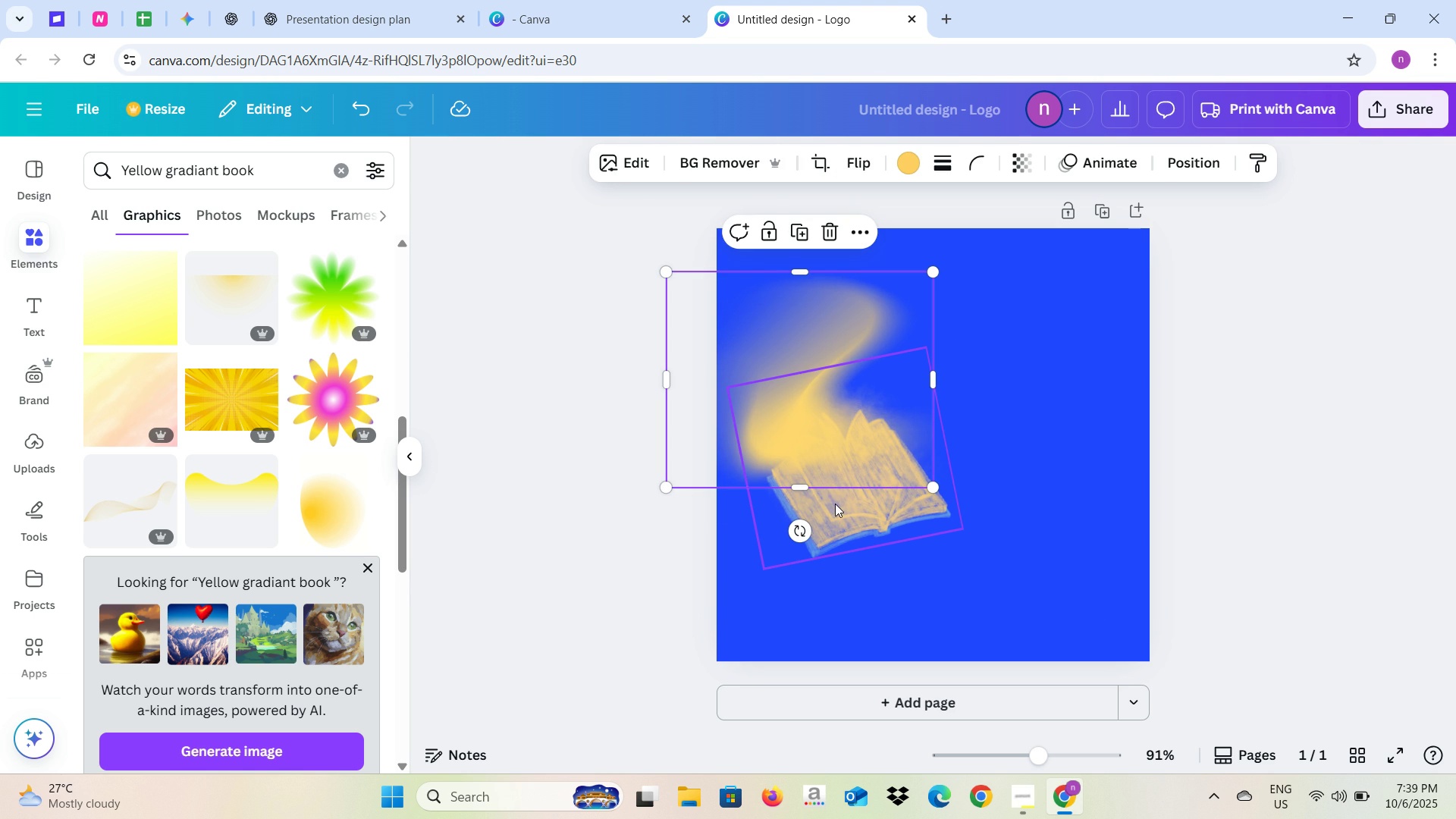 
hold_key(key=ShiftLeft, duration=1.09)
left_click([835, 513])
 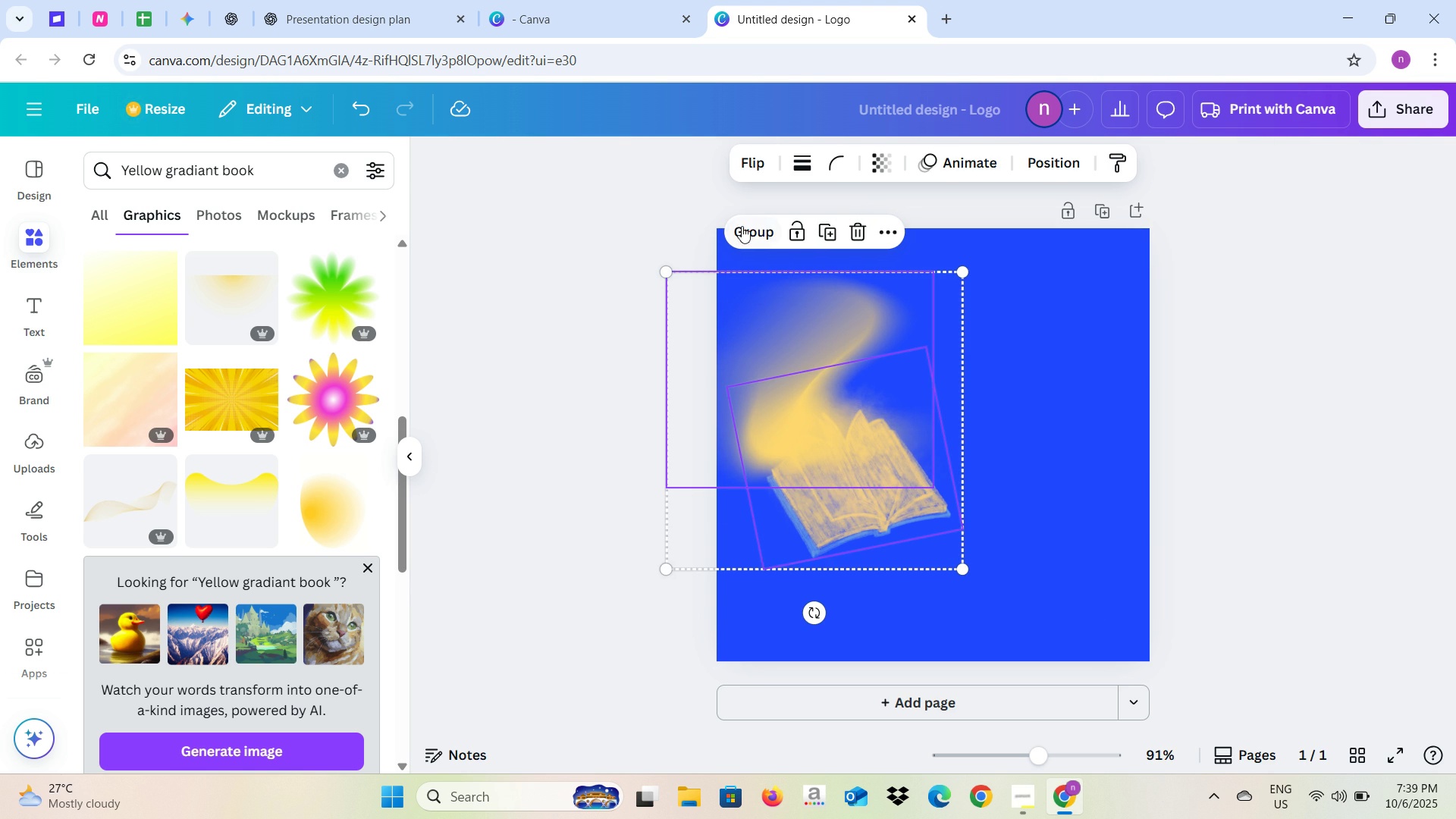 
left_click([742, 226])
 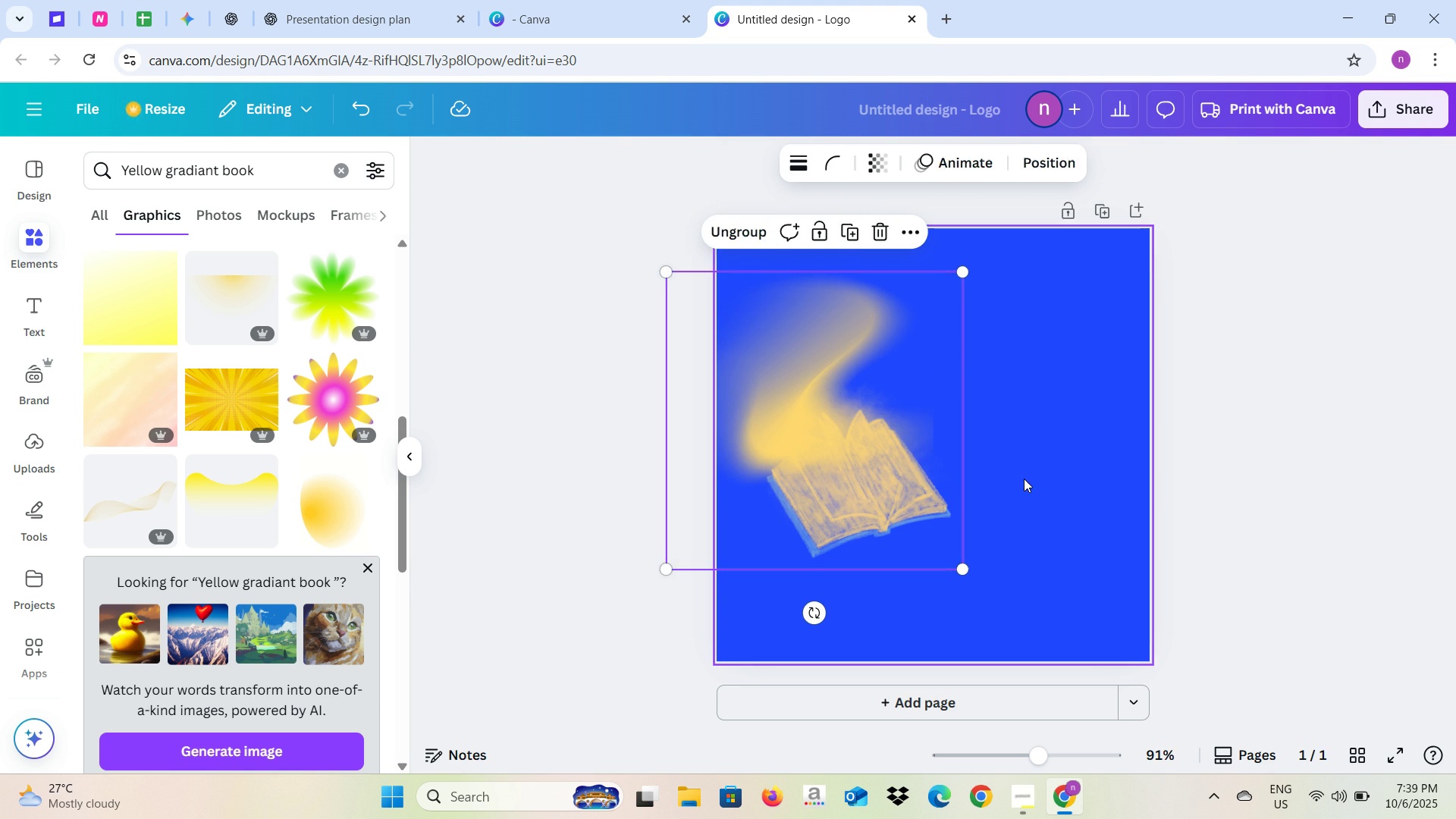 
left_click([1024, 479])
 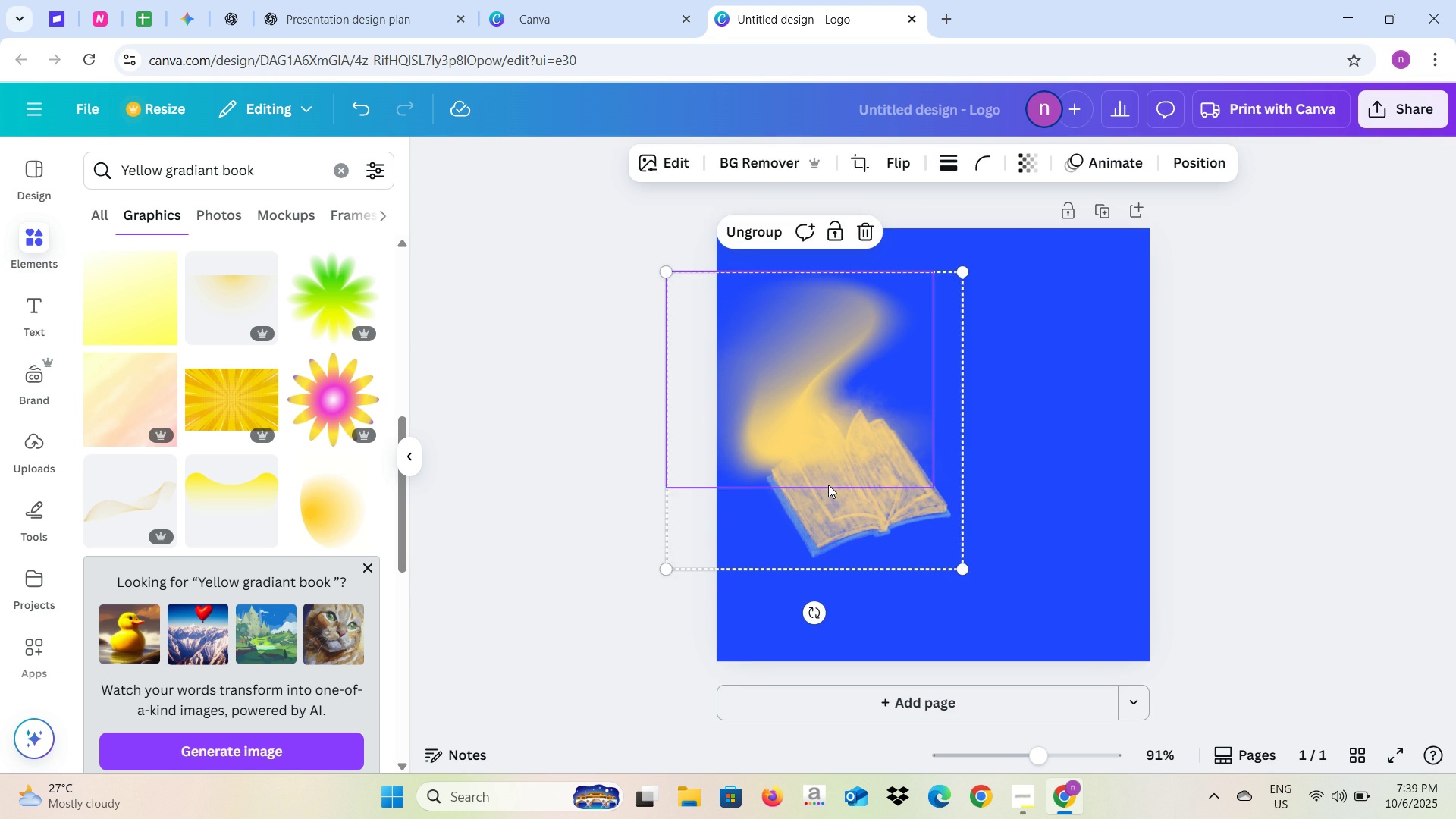 
left_click_drag(start_coordinate=[821, 483], to_coordinate=[827, 485])
 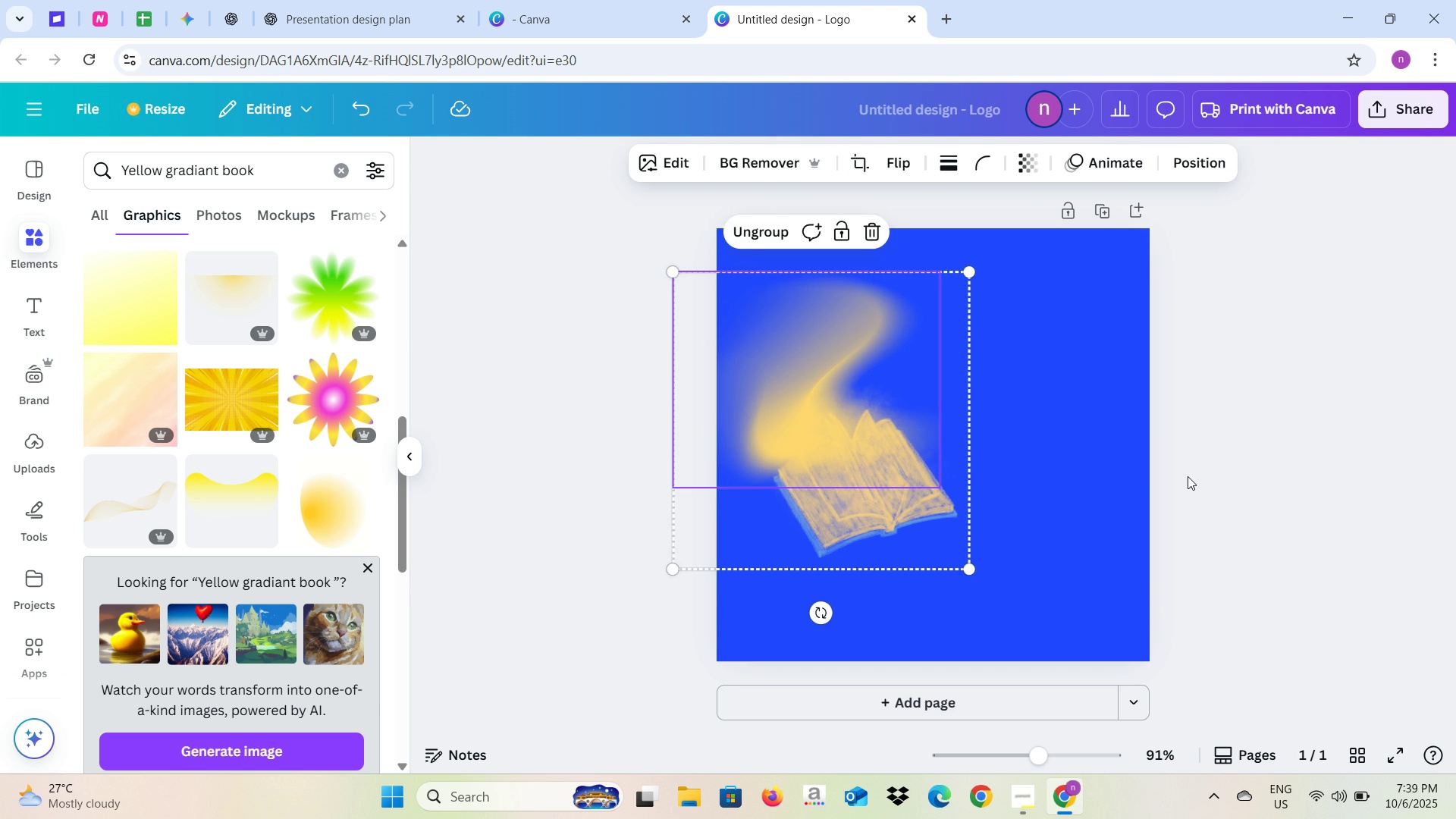 
left_click([1188, 476])
 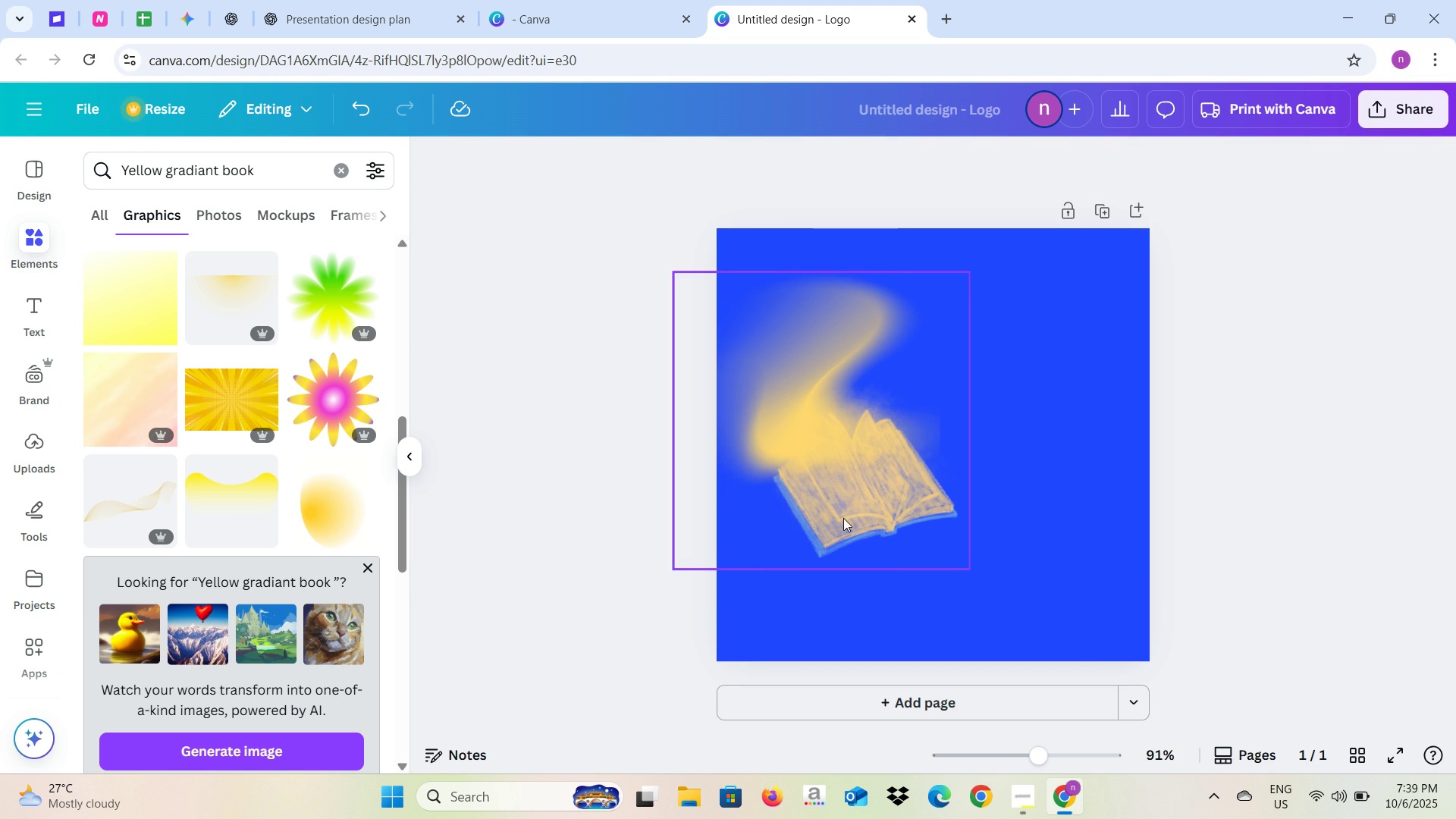 
left_click([843, 518])
 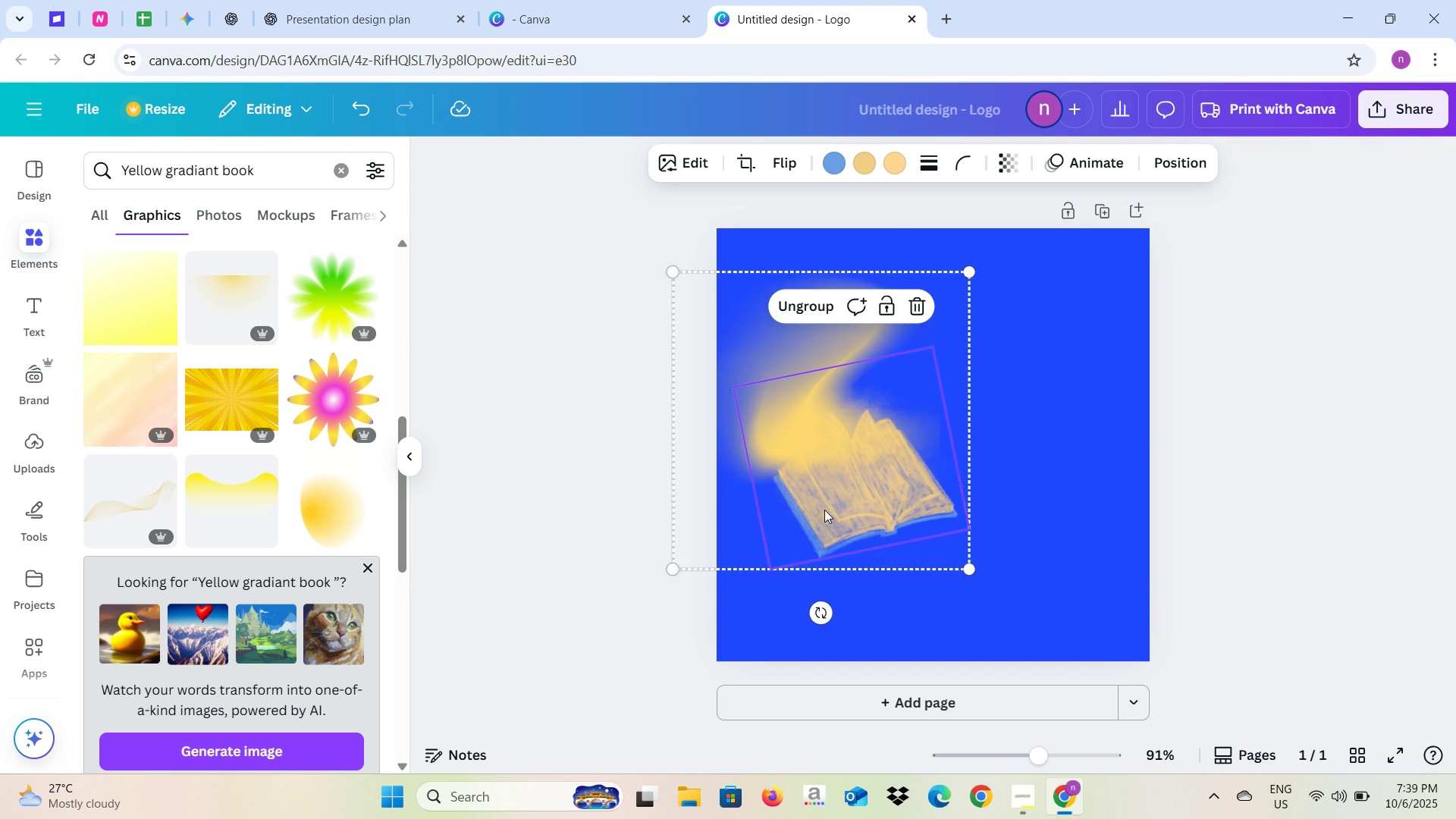 
left_click_drag(start_coordinate=[824, 511], to_coordinate=[868, 522])
 